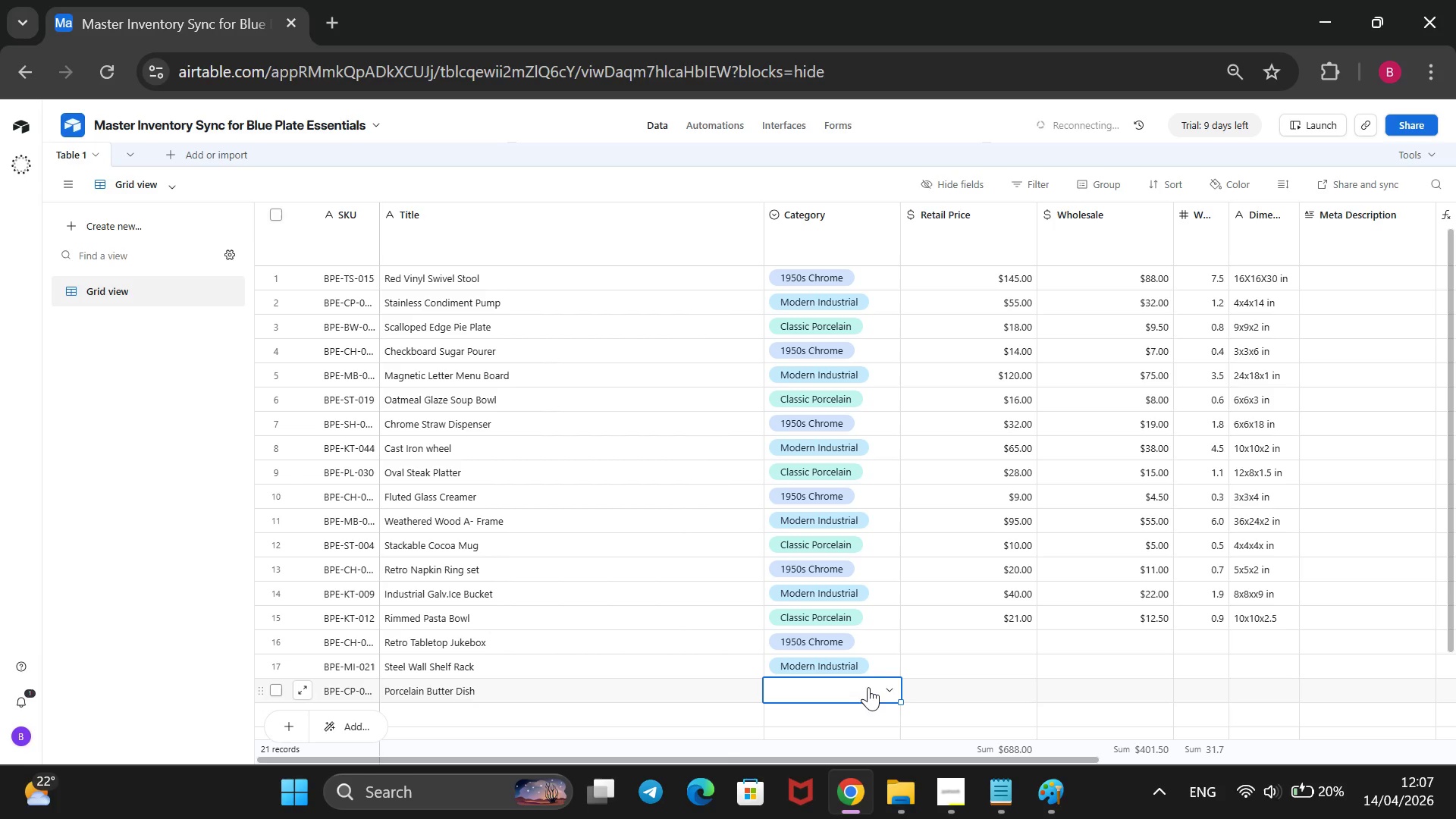 
left_click([883, 687])
 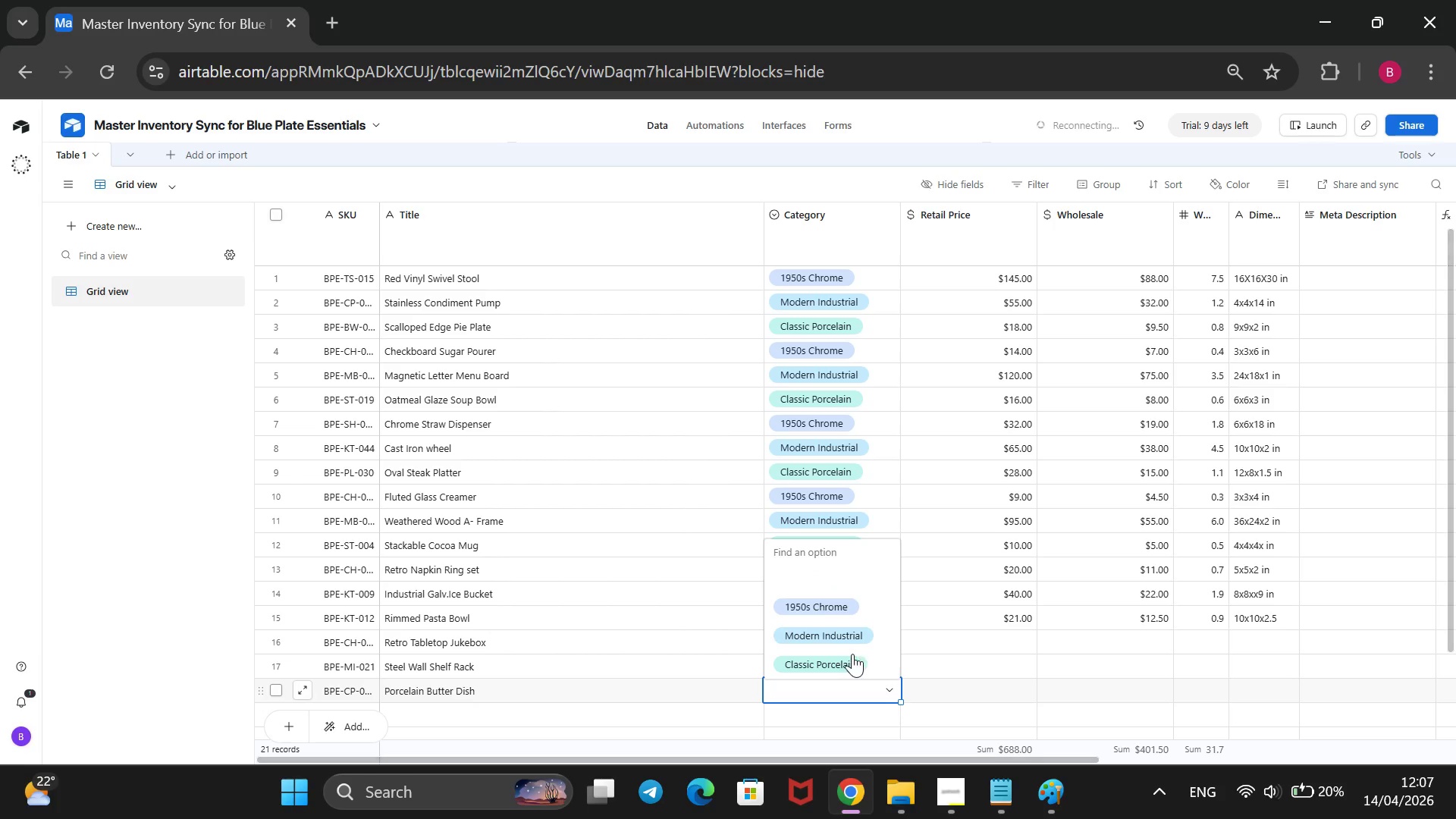 
left_click([845, 653])
 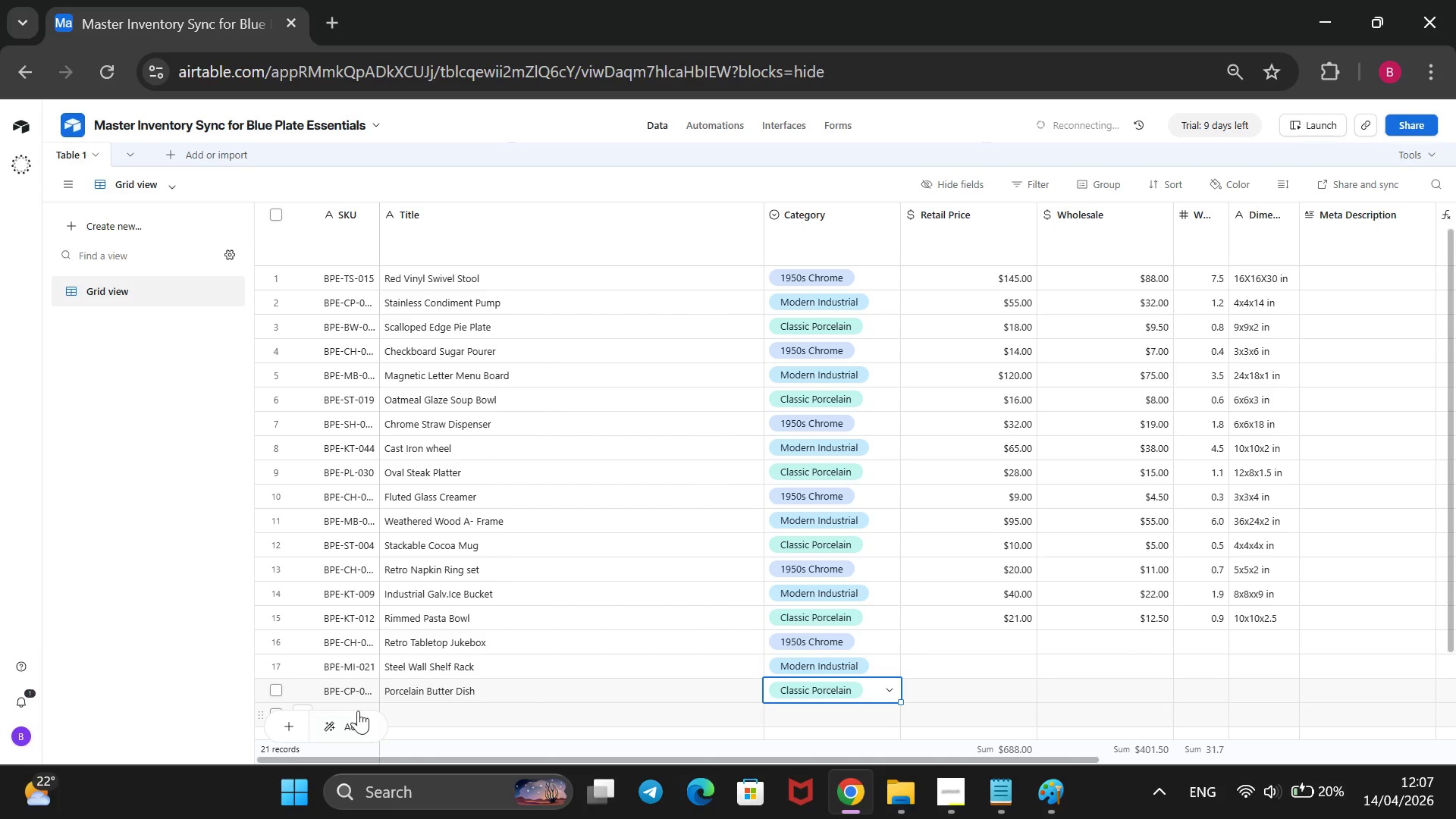 
left_click([364, 705])
 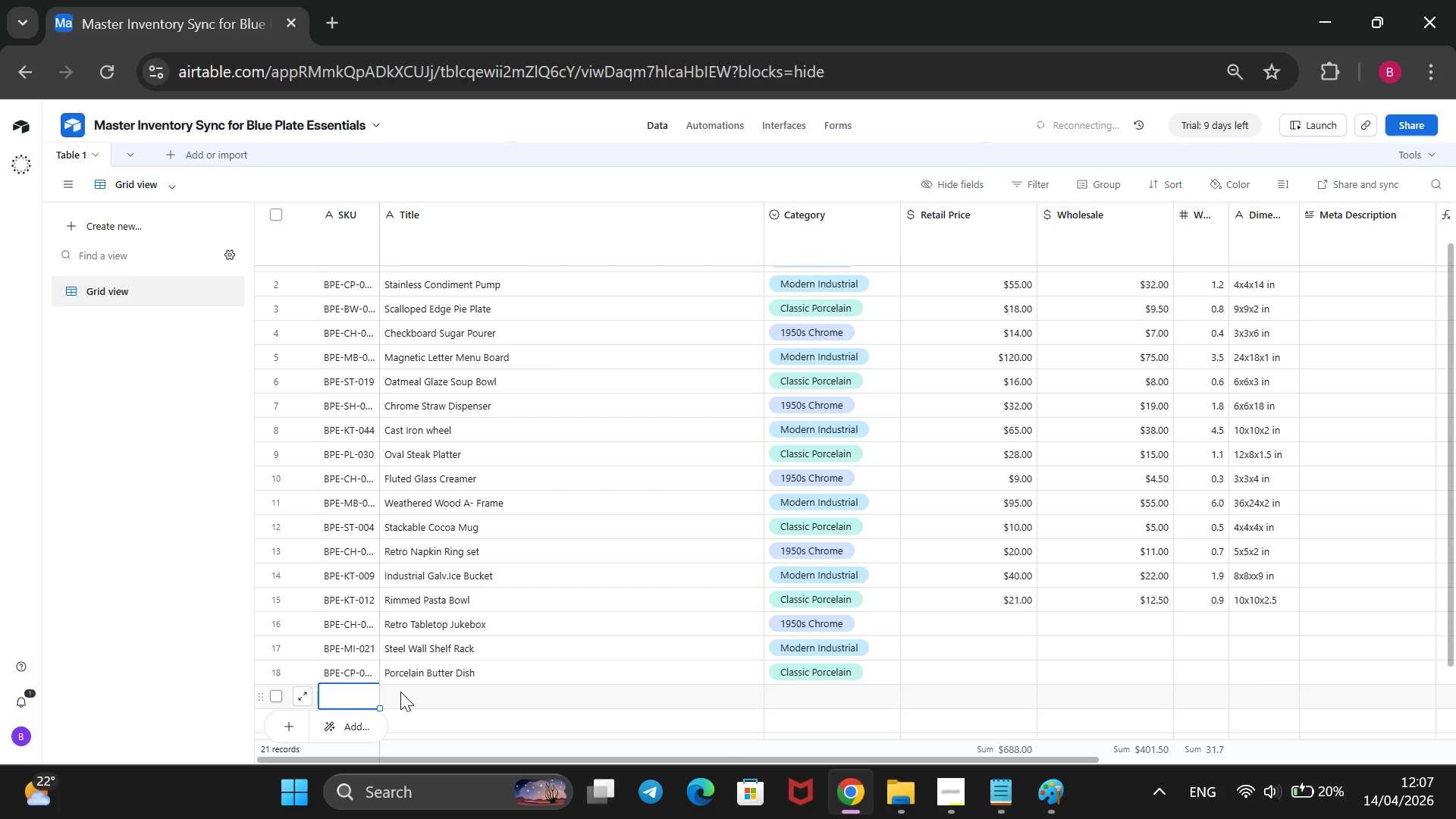 
wait(5.28)
 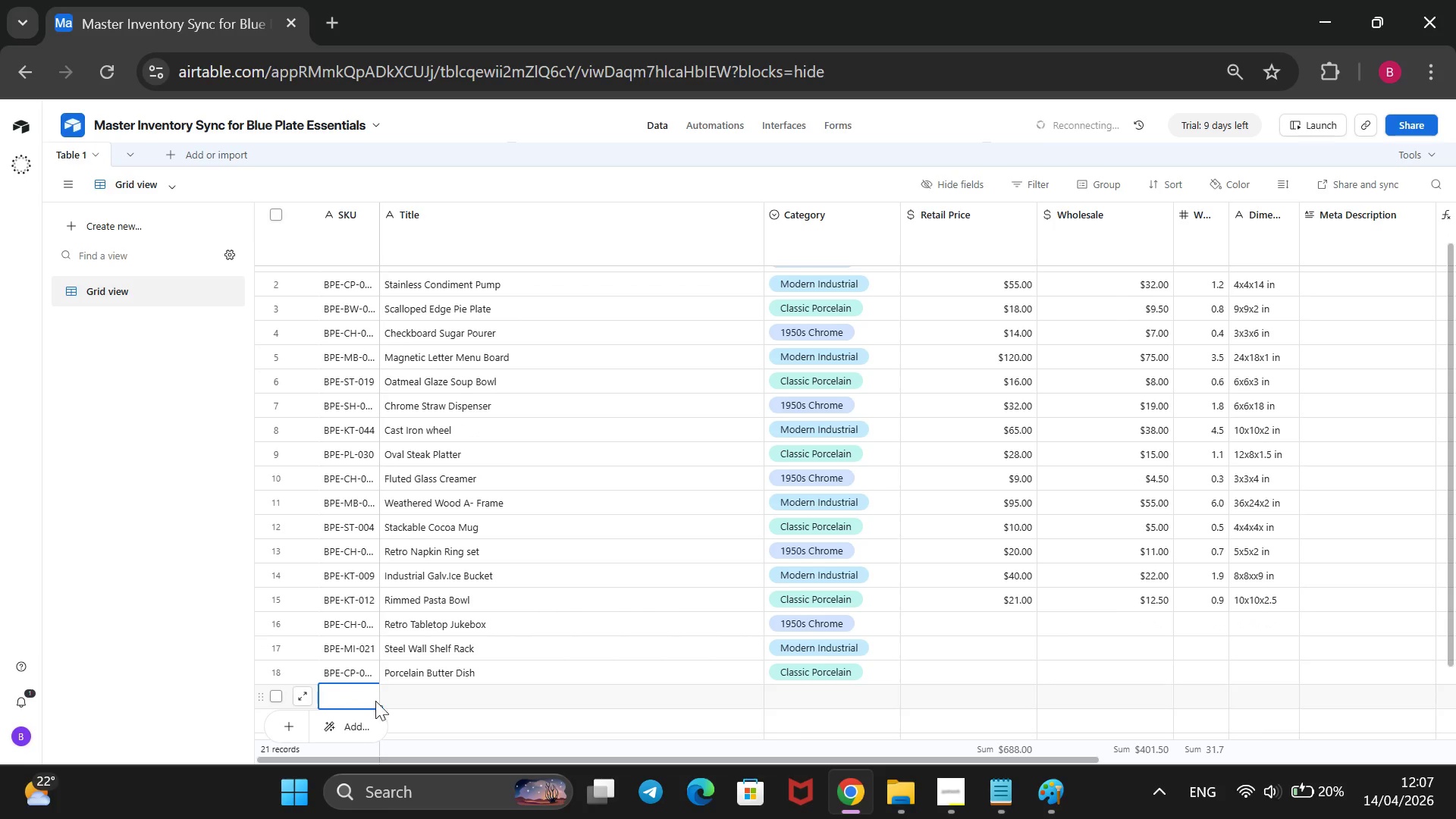 
type(Bpe-)
 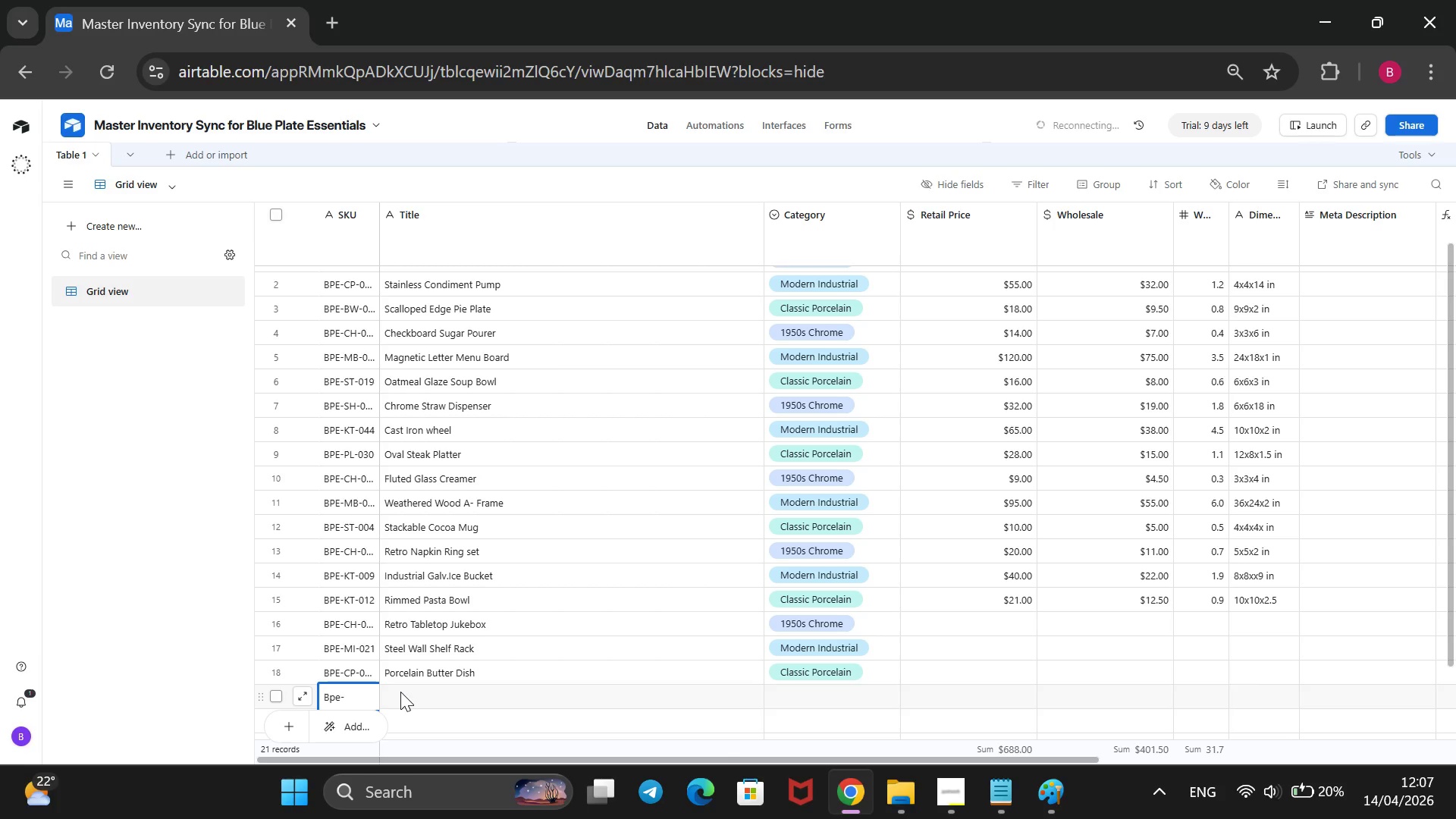 
wait(5.09)
 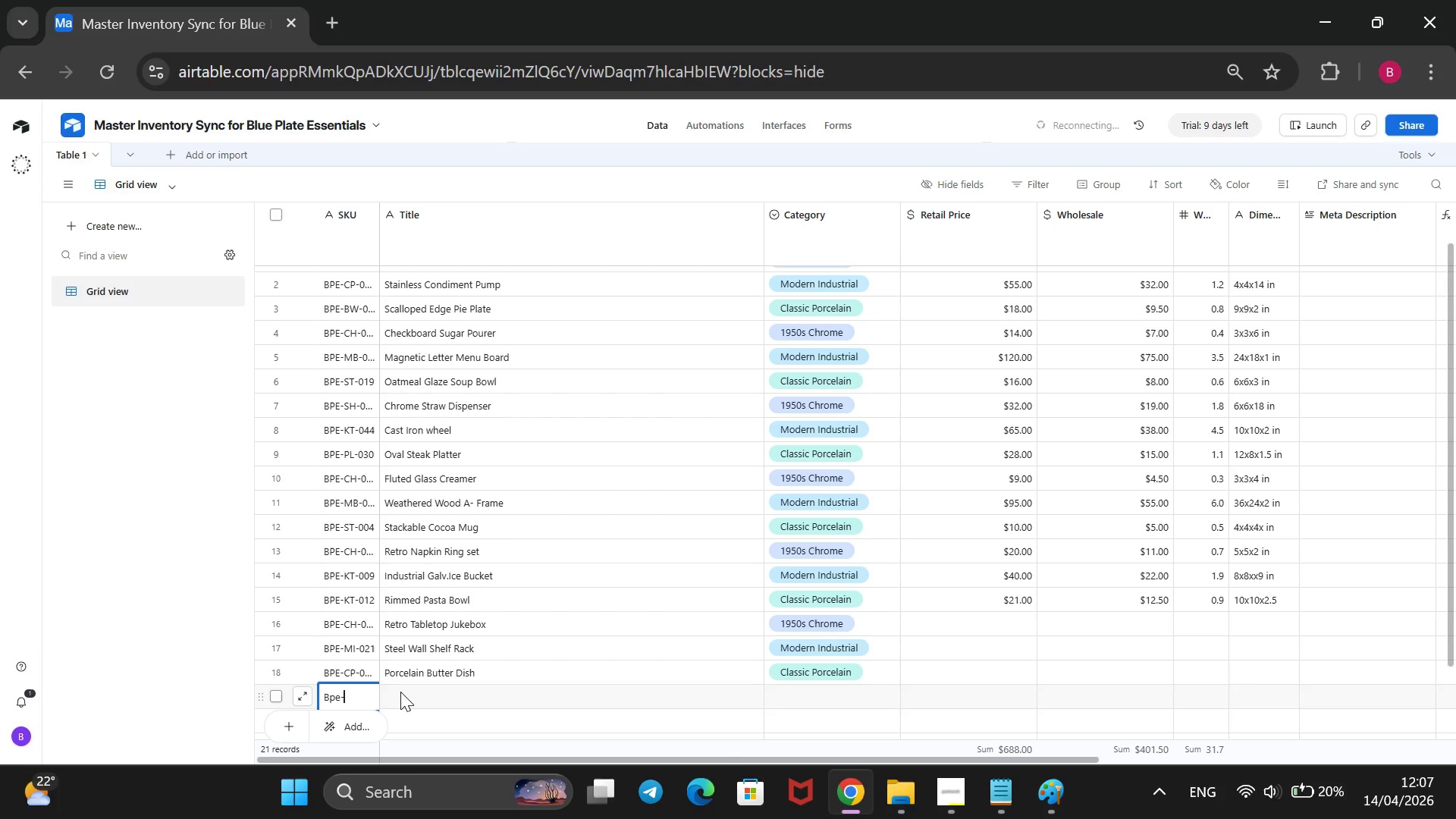 
type(ch)
key(Backspace)
key(Backspace)
key(Backspace)
key(Backspace)
key(Backspace)
type(PE-CH-O23)
 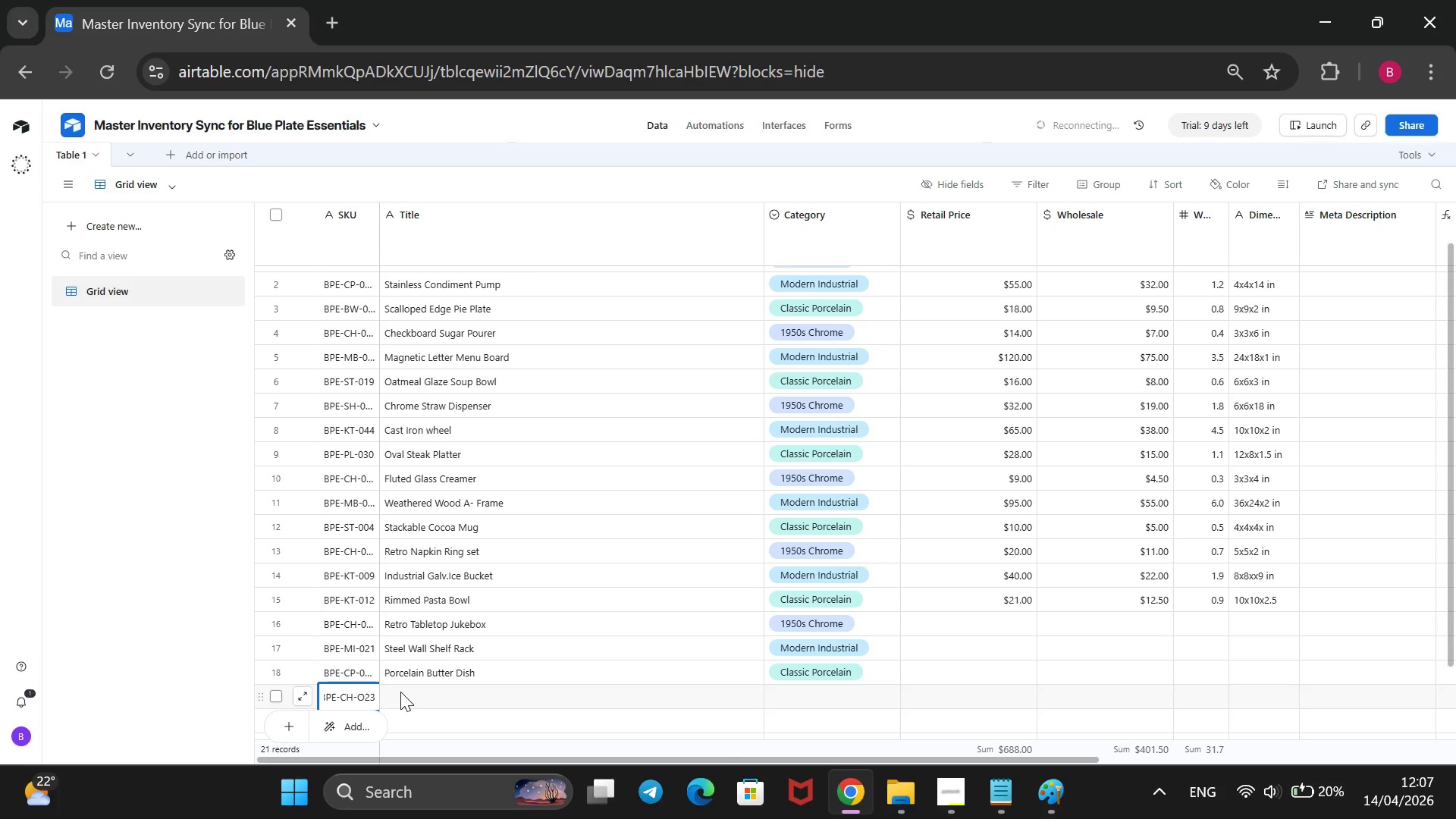 
left_click_drag(start_coordinate=[408, 689], to_coordinate=[413, 686])
 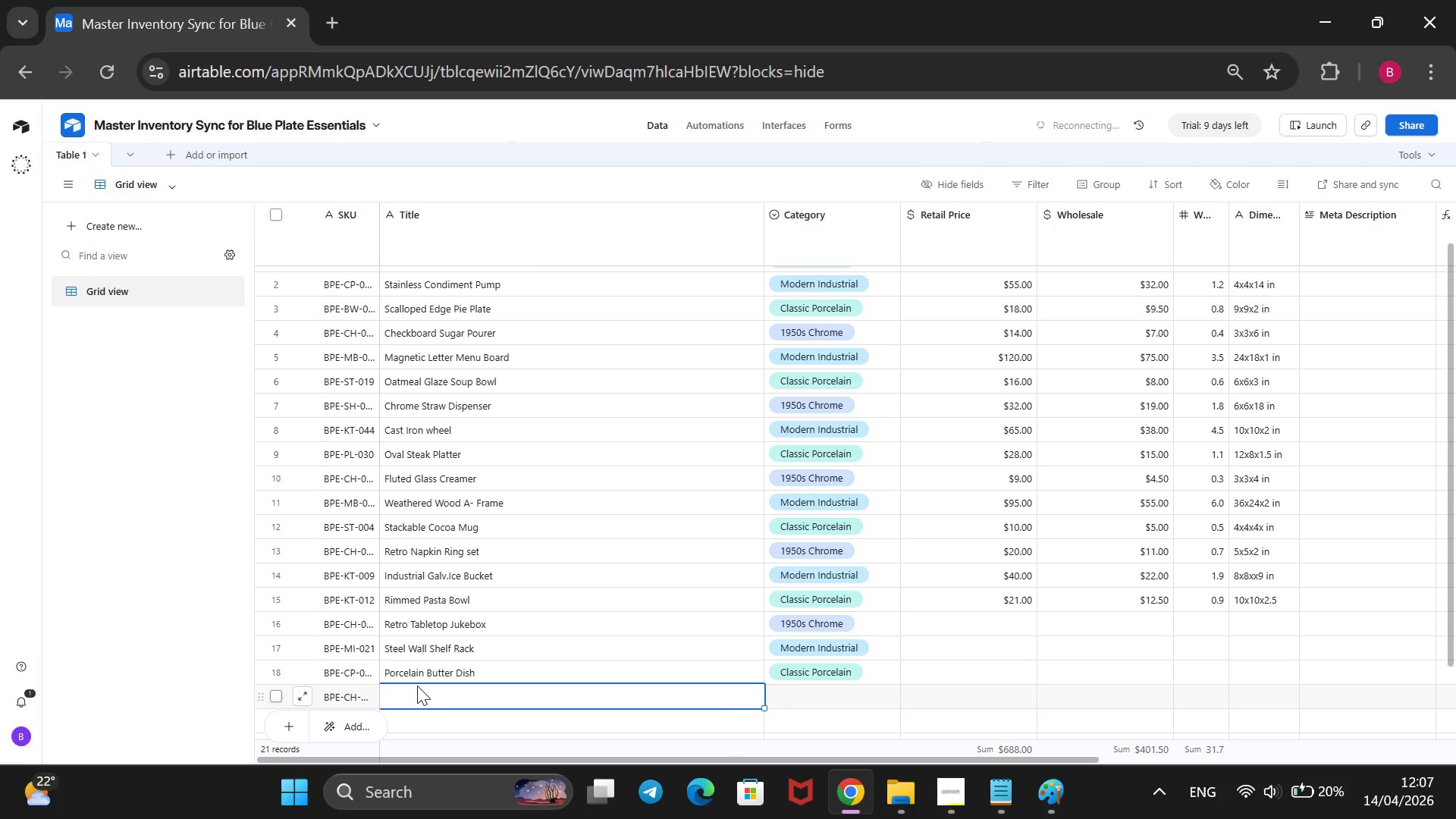 
wait(10.74)
 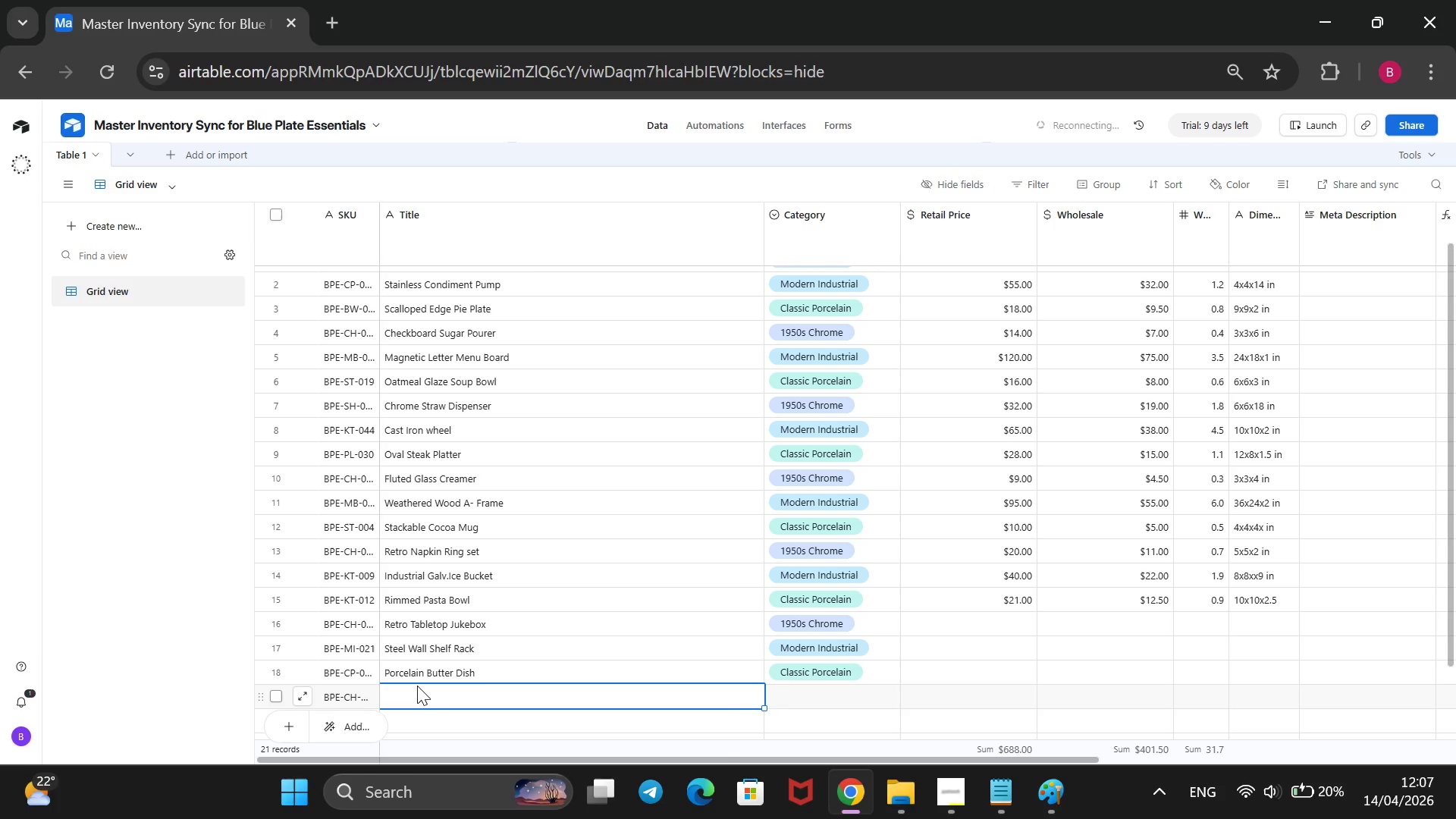 
type(Chrome Napkin Dispenser)
 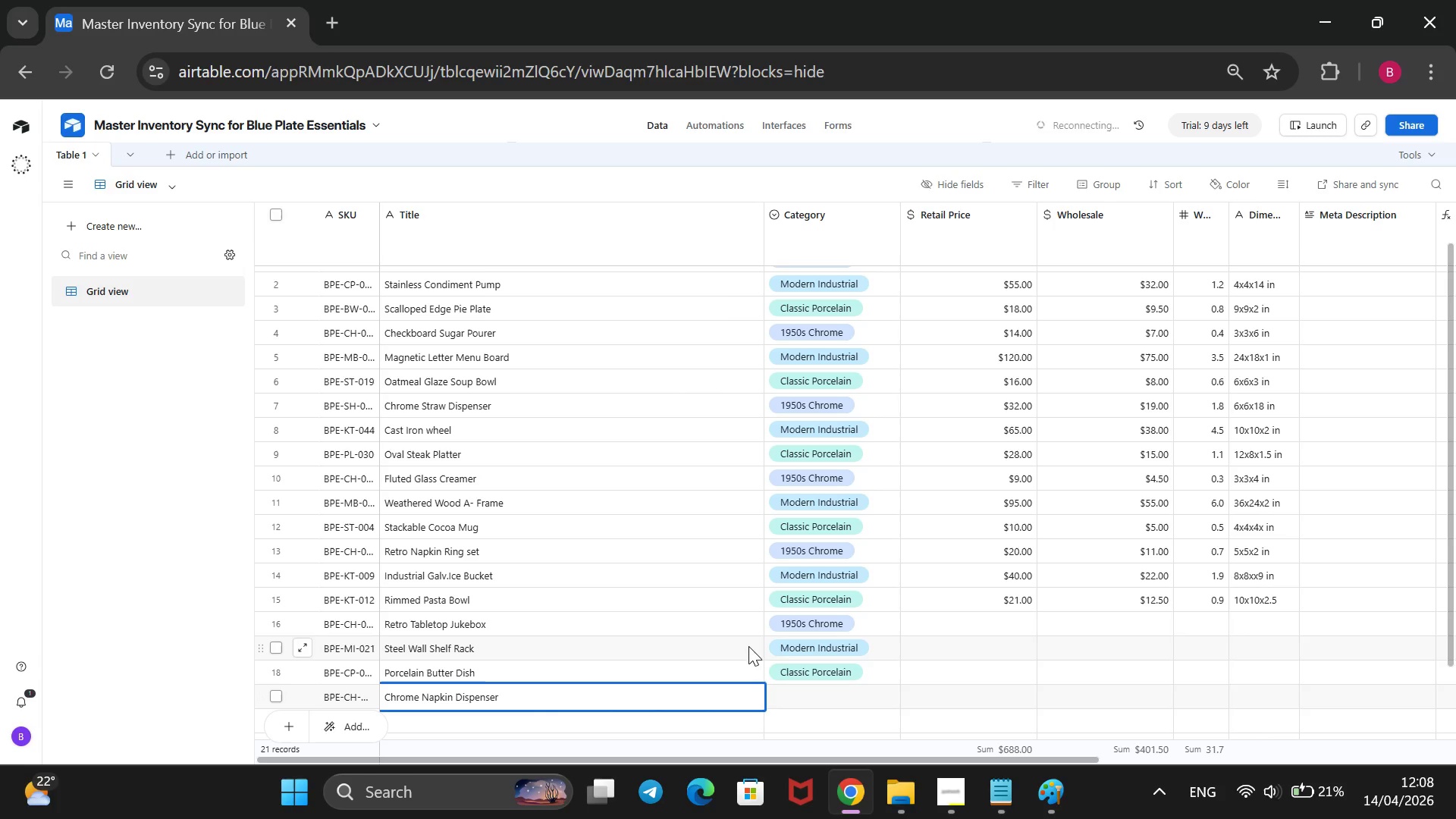 
left_click([774, 687])
 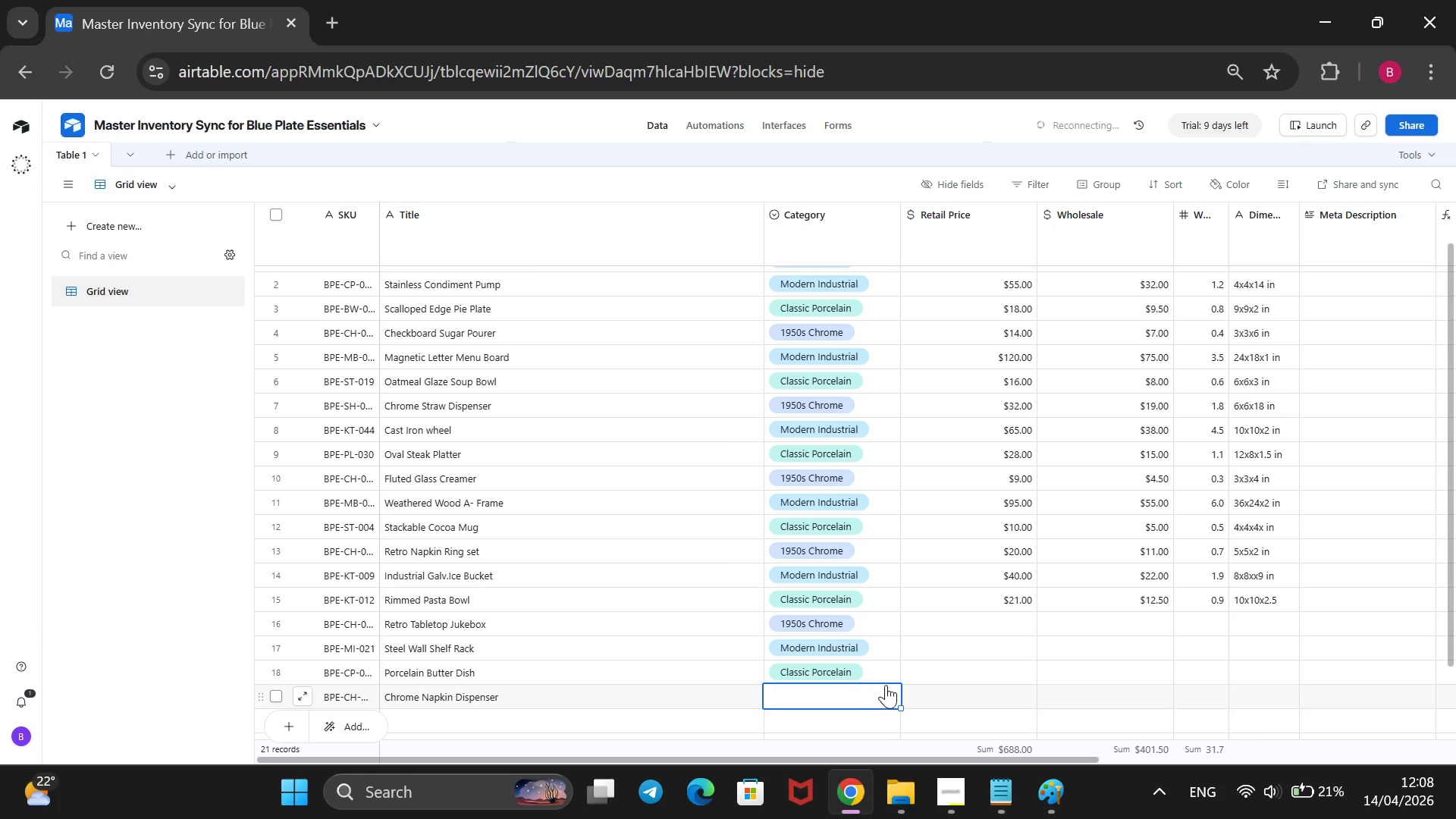 
left_click([886, 685])
 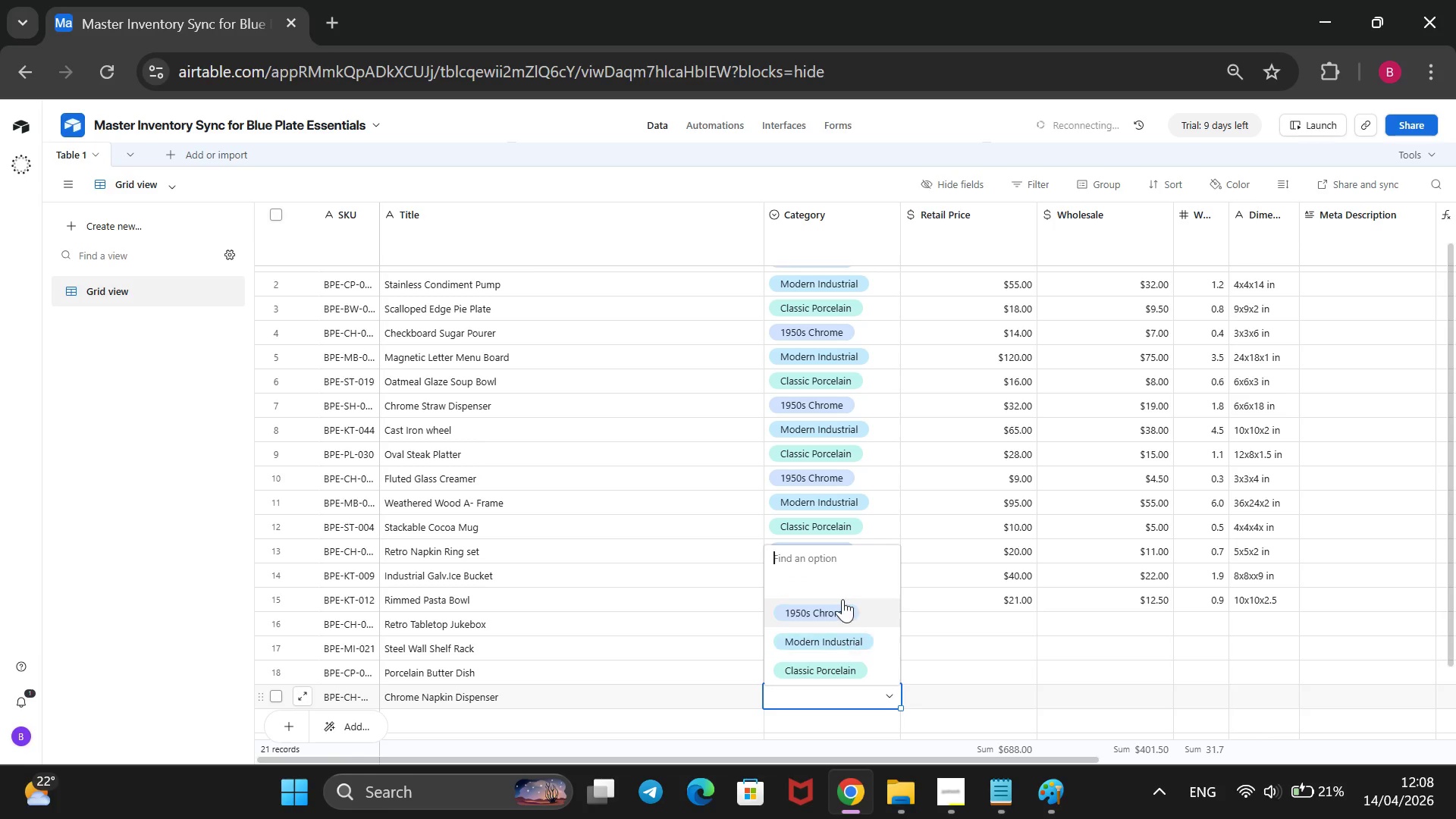 
left_click([843, 599])
 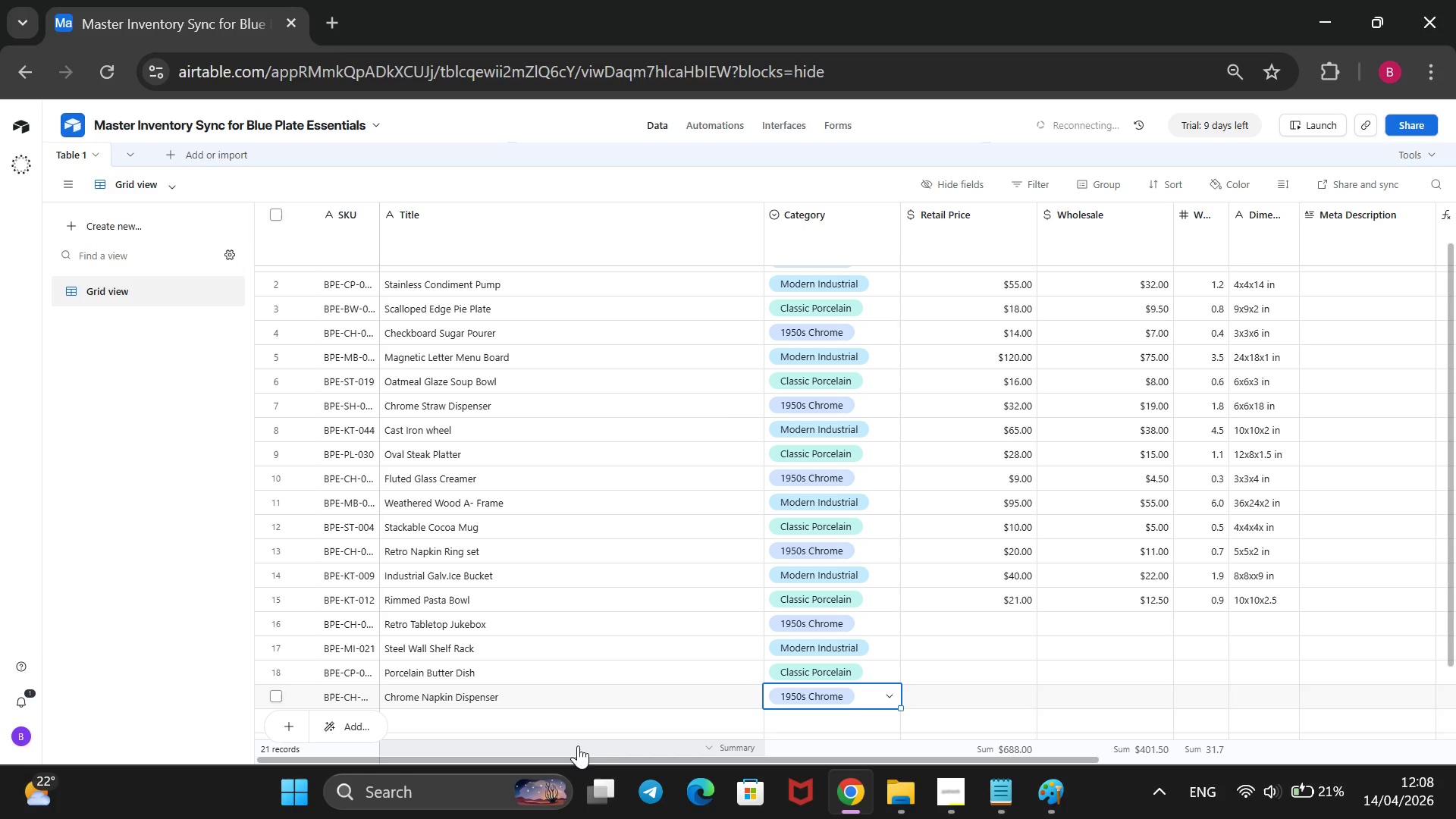 
left_click([579, 725])
 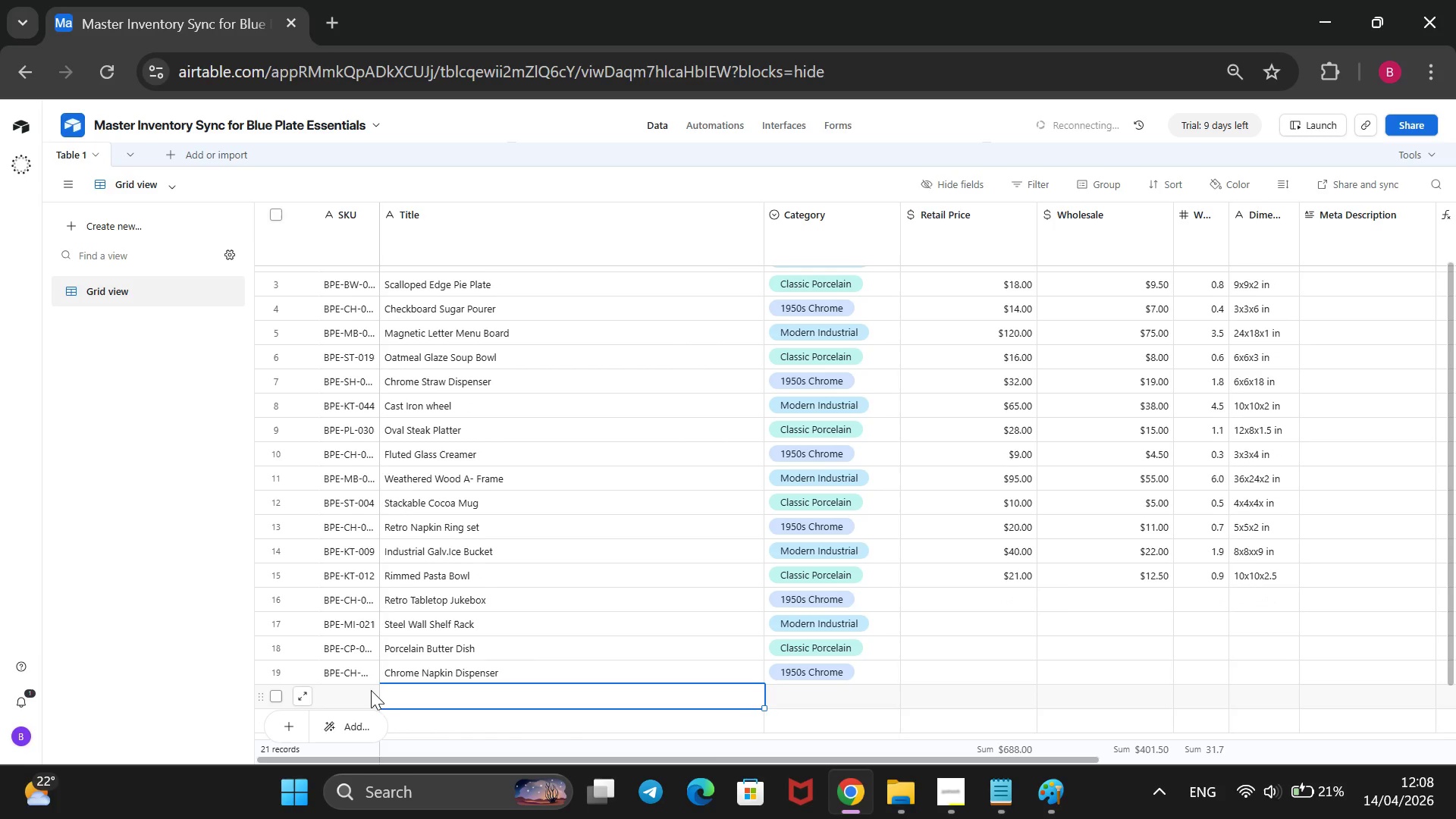 
left_click([355, 692])
 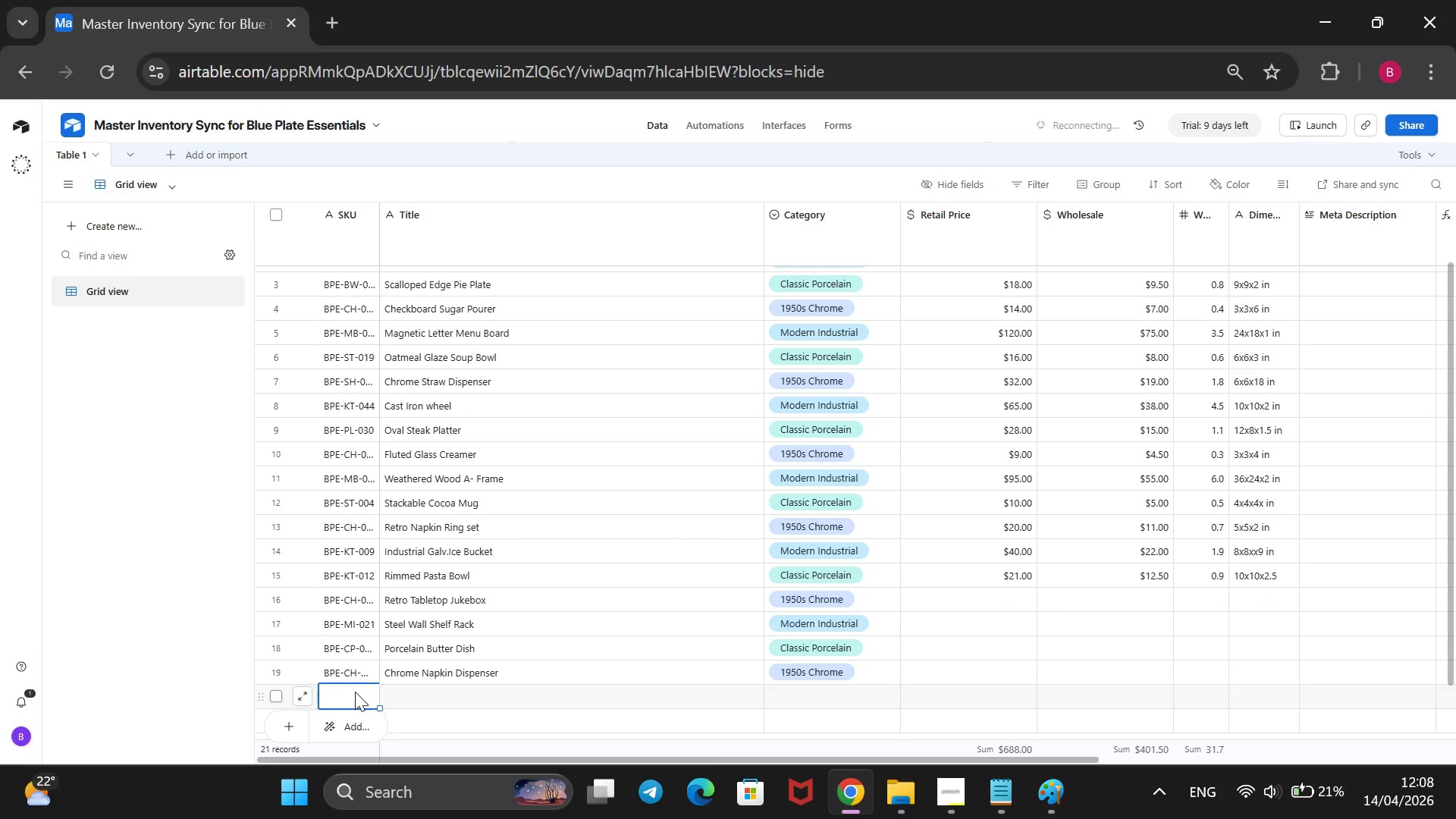 
type(BPE-MI-024)
 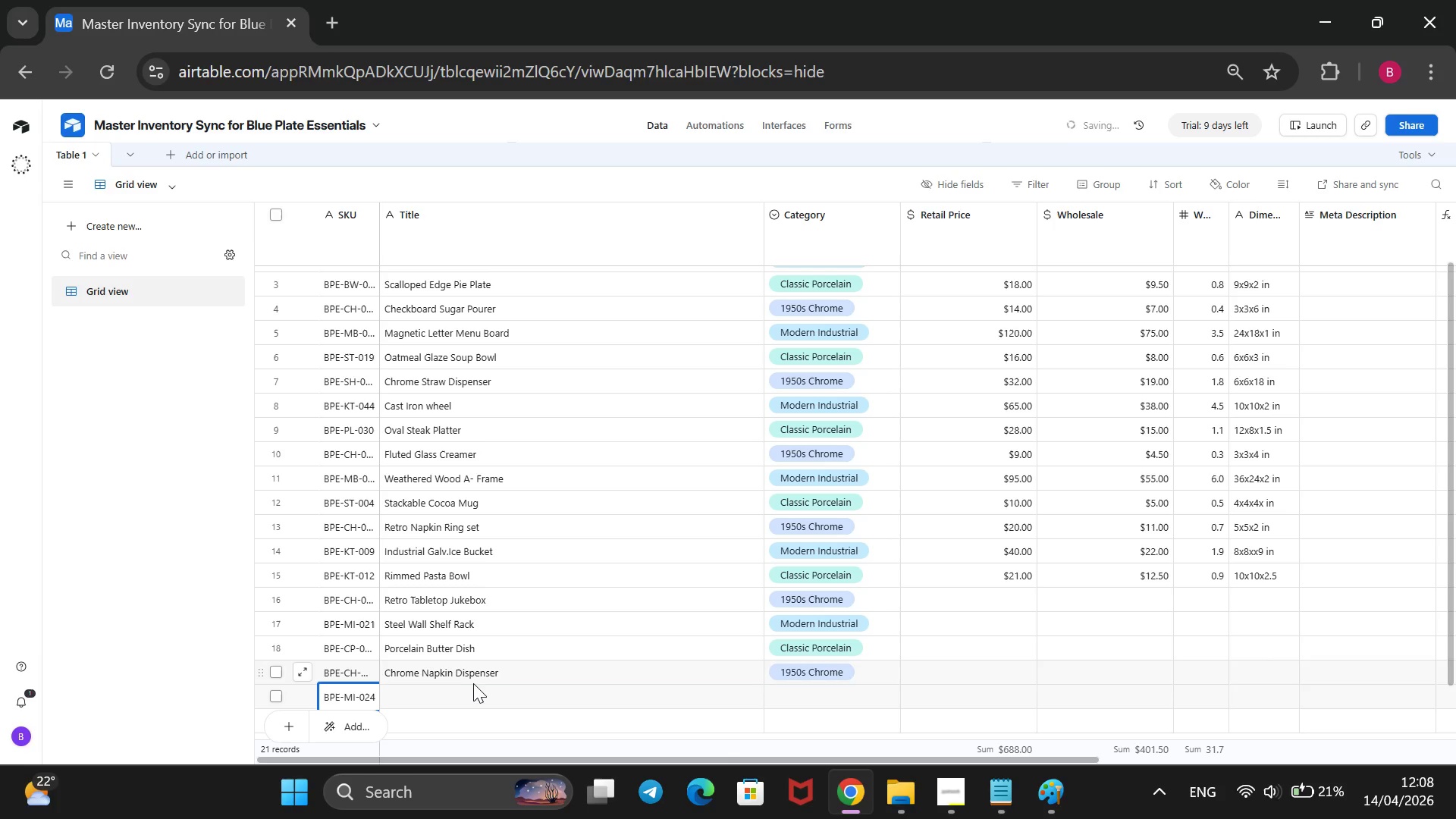 
left_click([463, 692])
 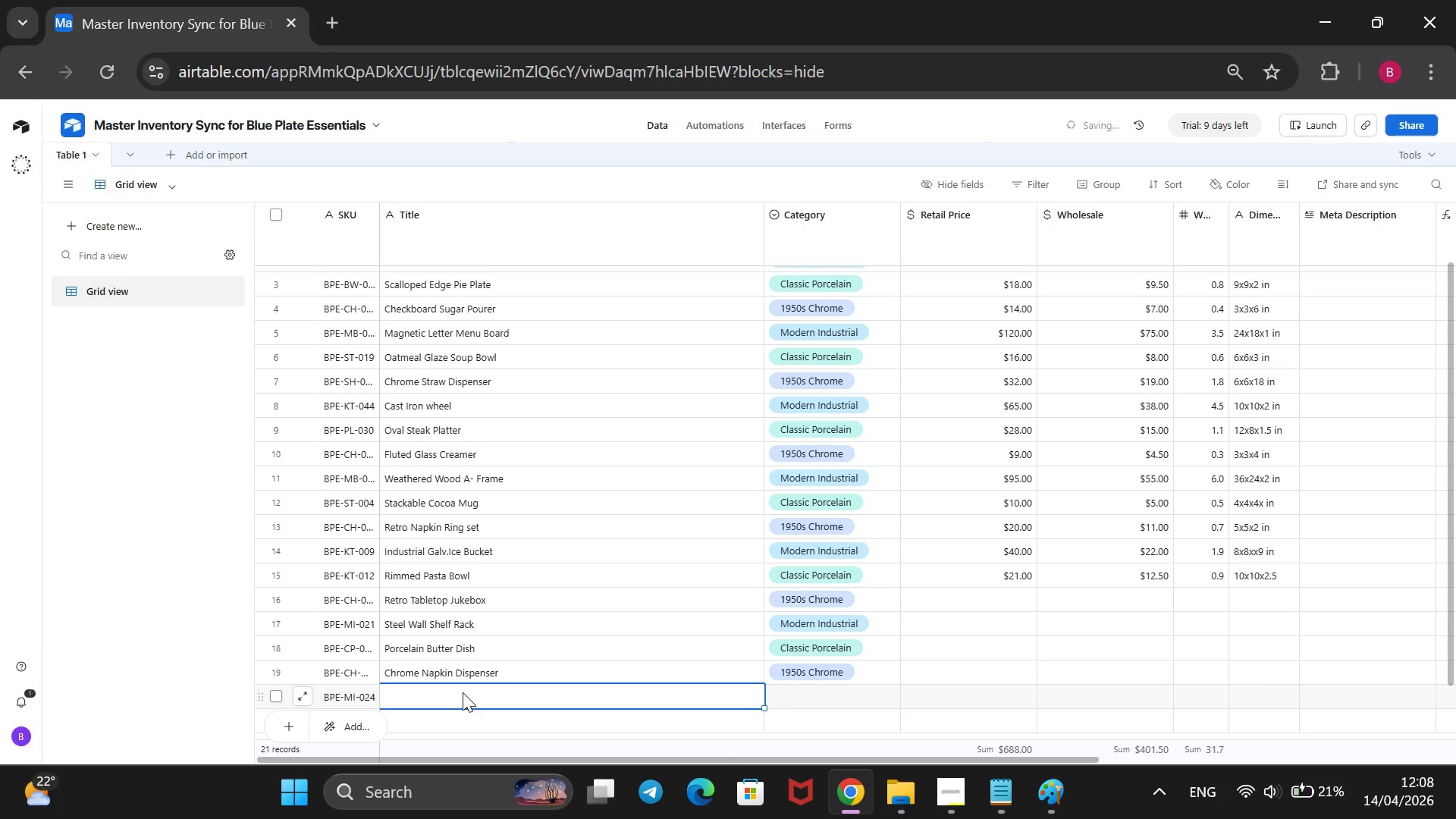 
type(Industrial Pipe Coat Hook)
 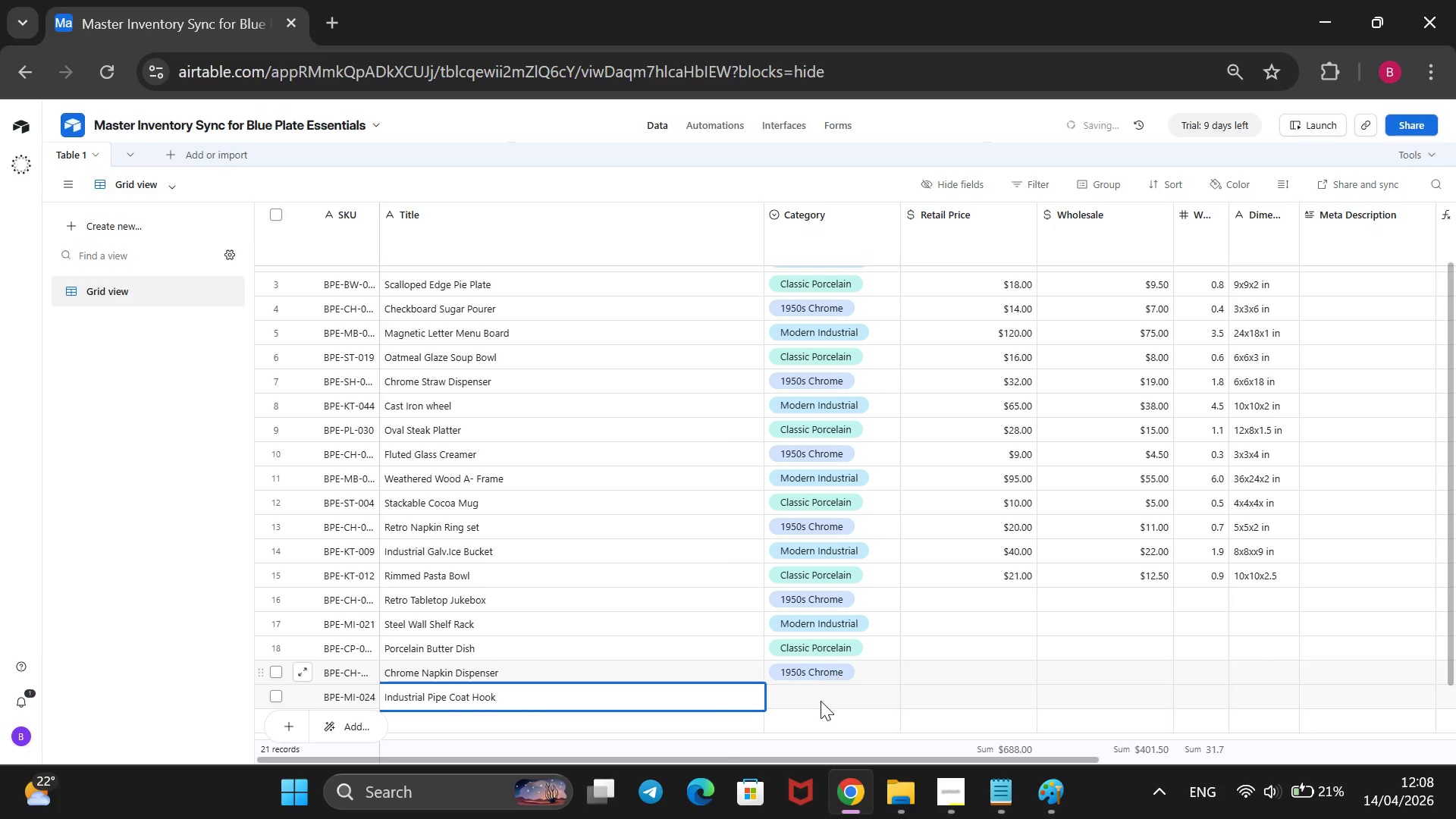 
left_click([821, 702])
 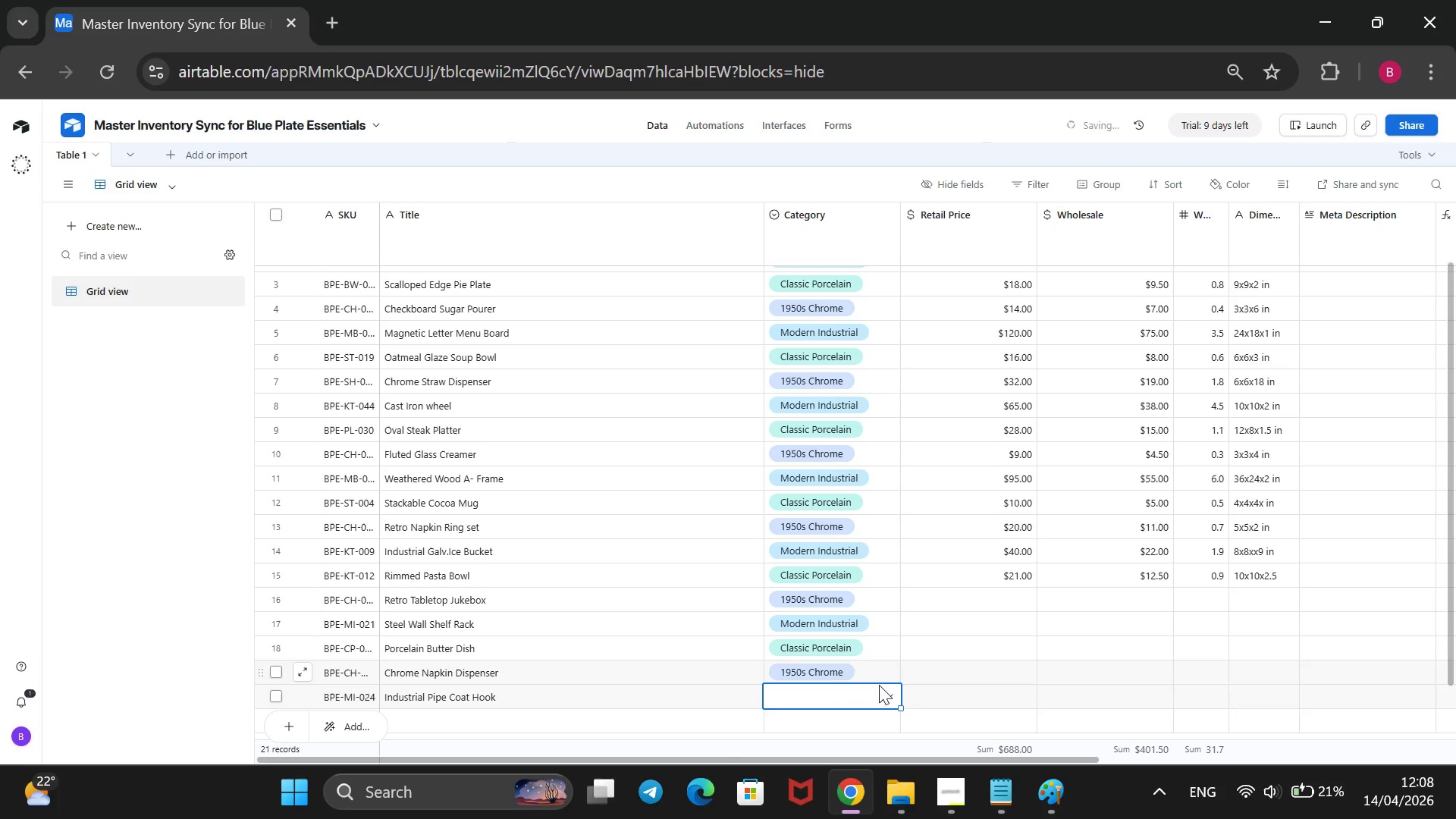 
left_click([886, 691])
 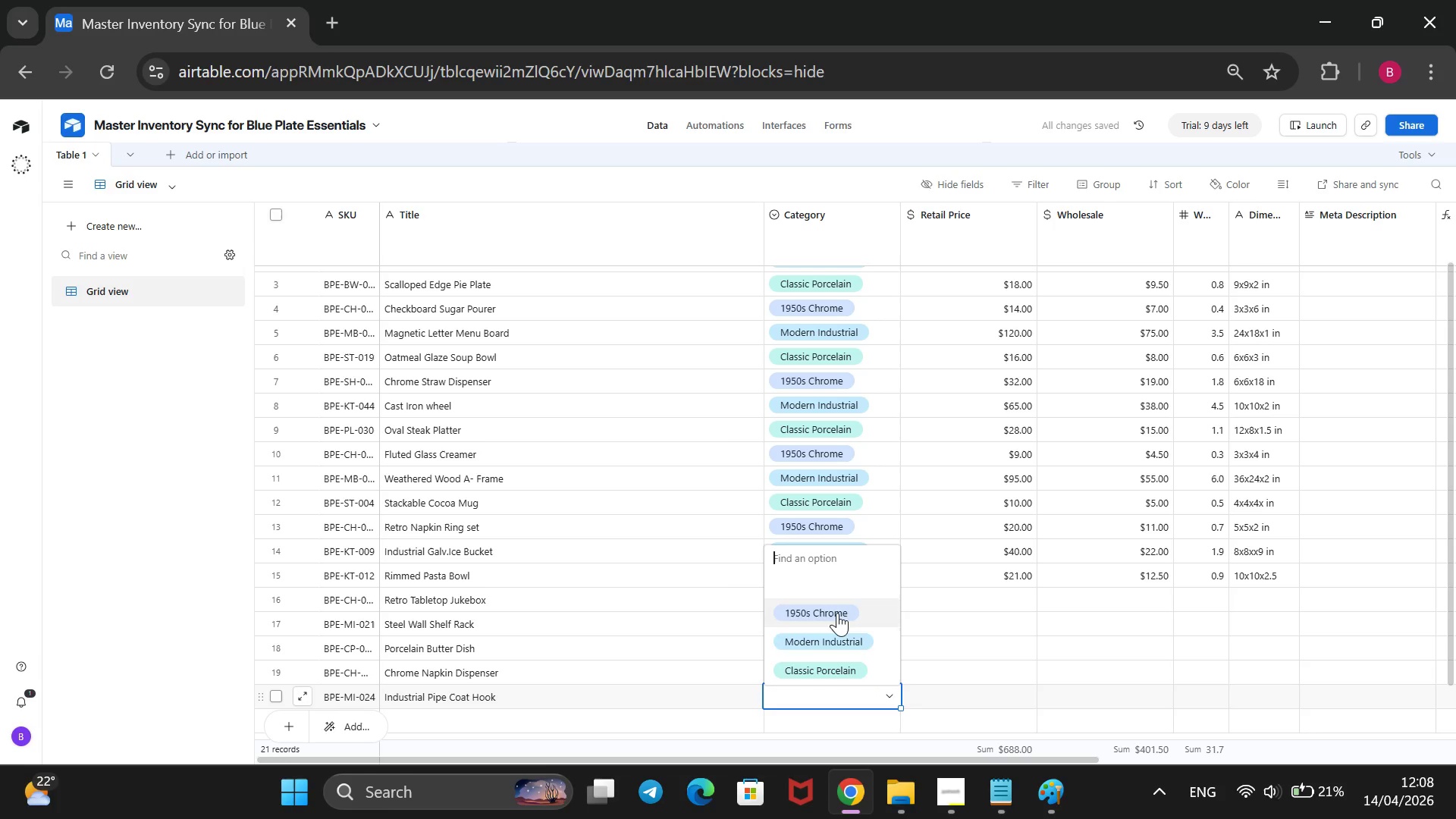 
left_click([831, 632])
 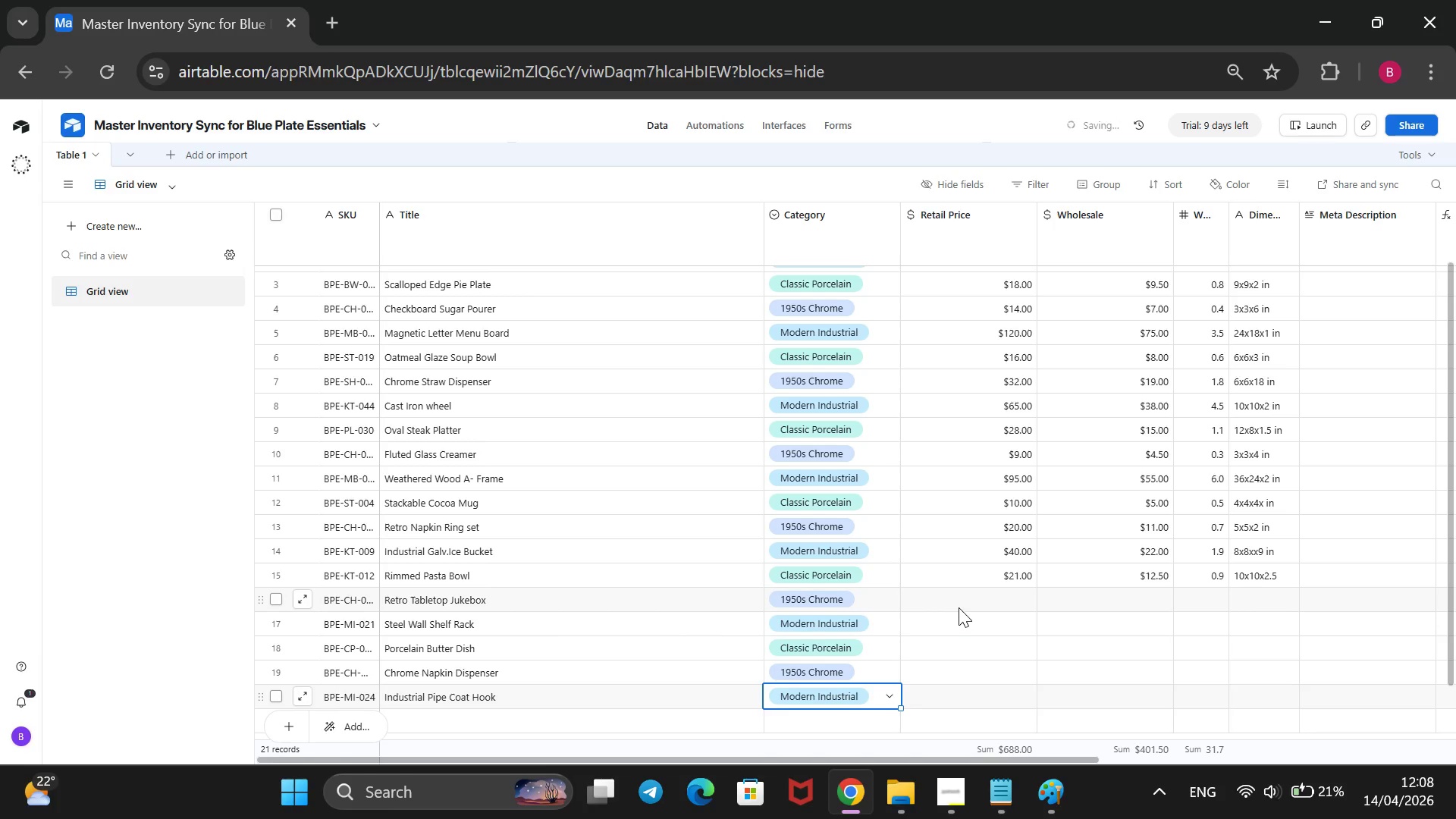 
left_click([959, 607])
 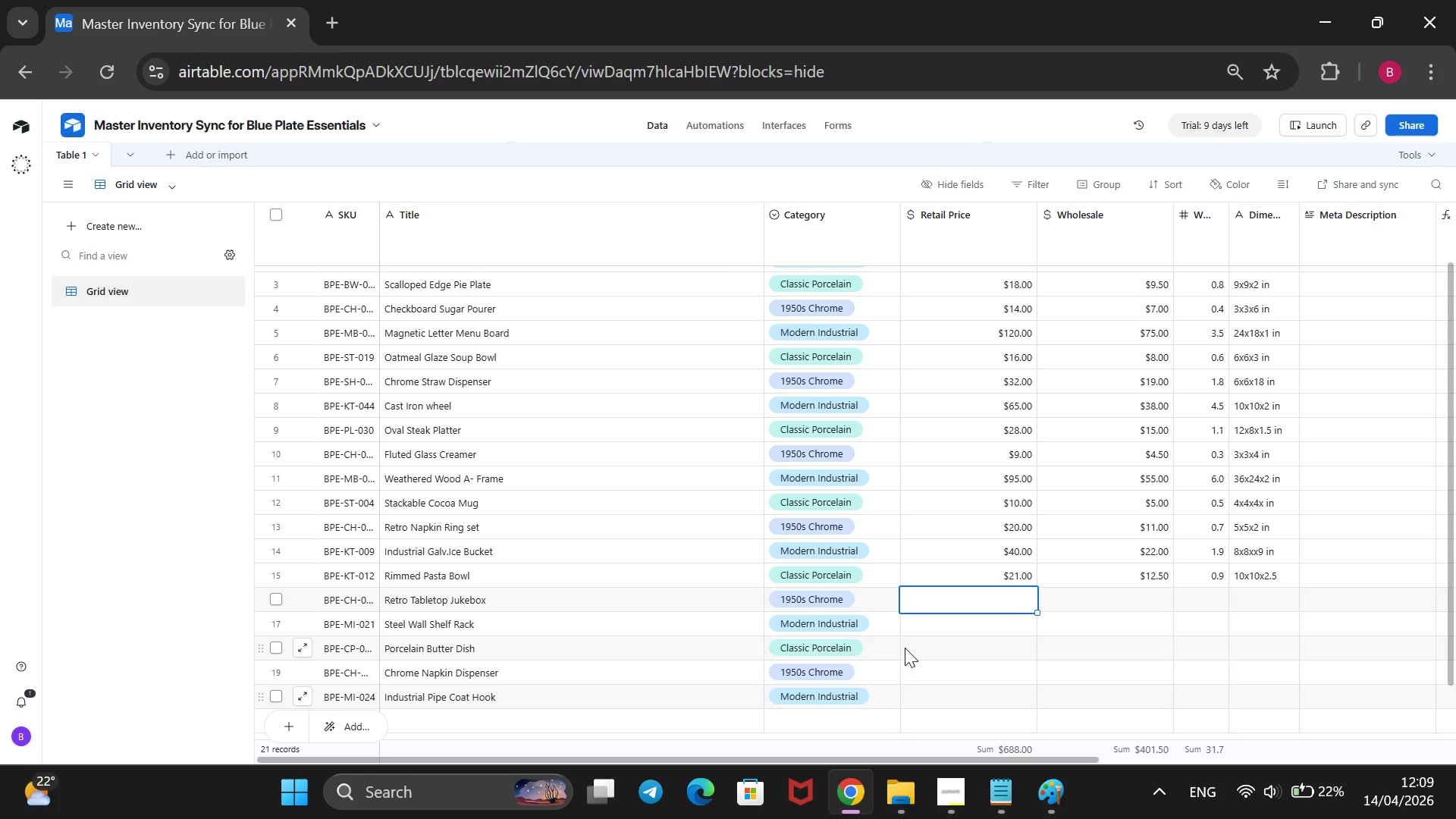 
wait(51.25)
 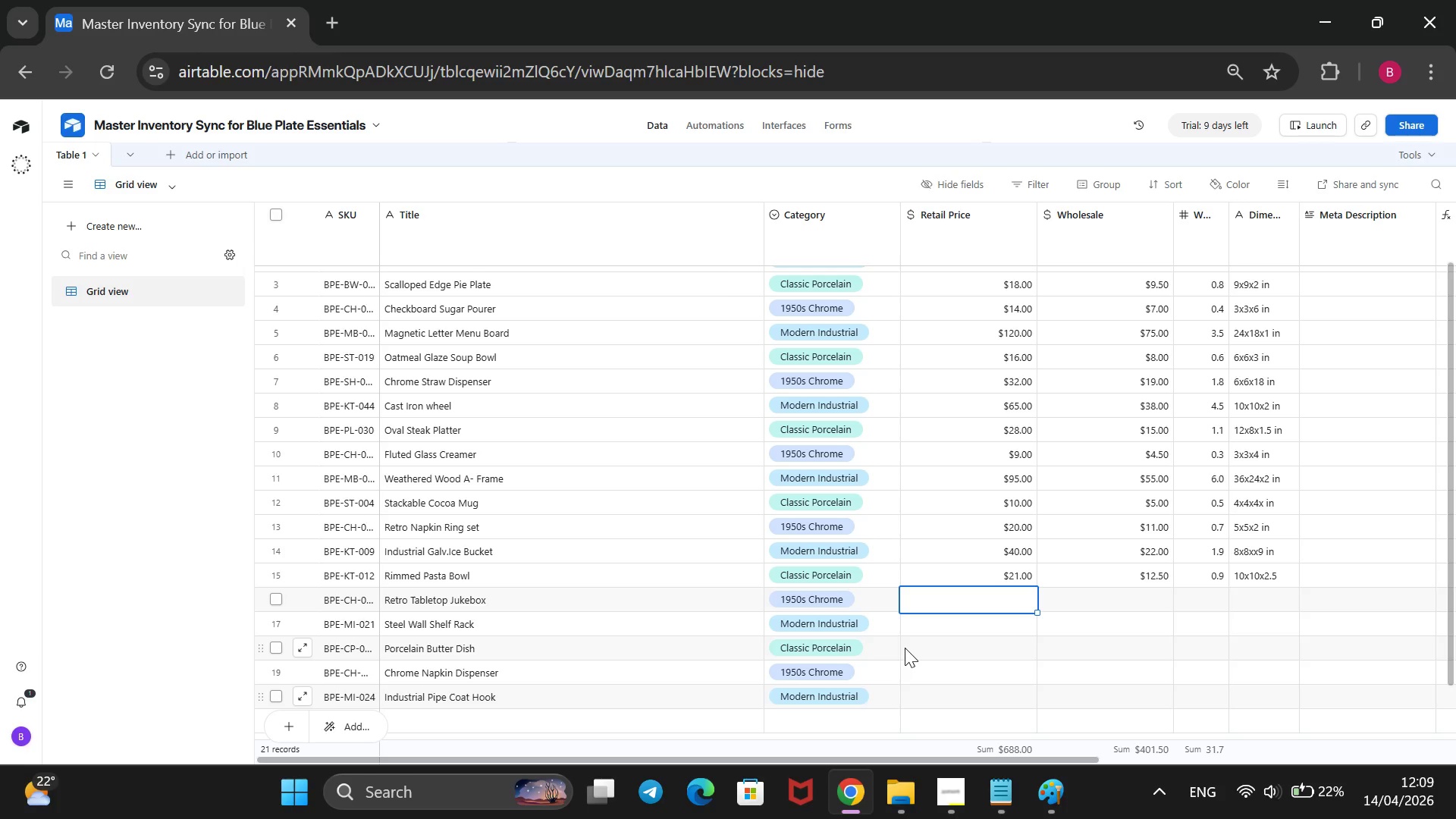 
type(180)
 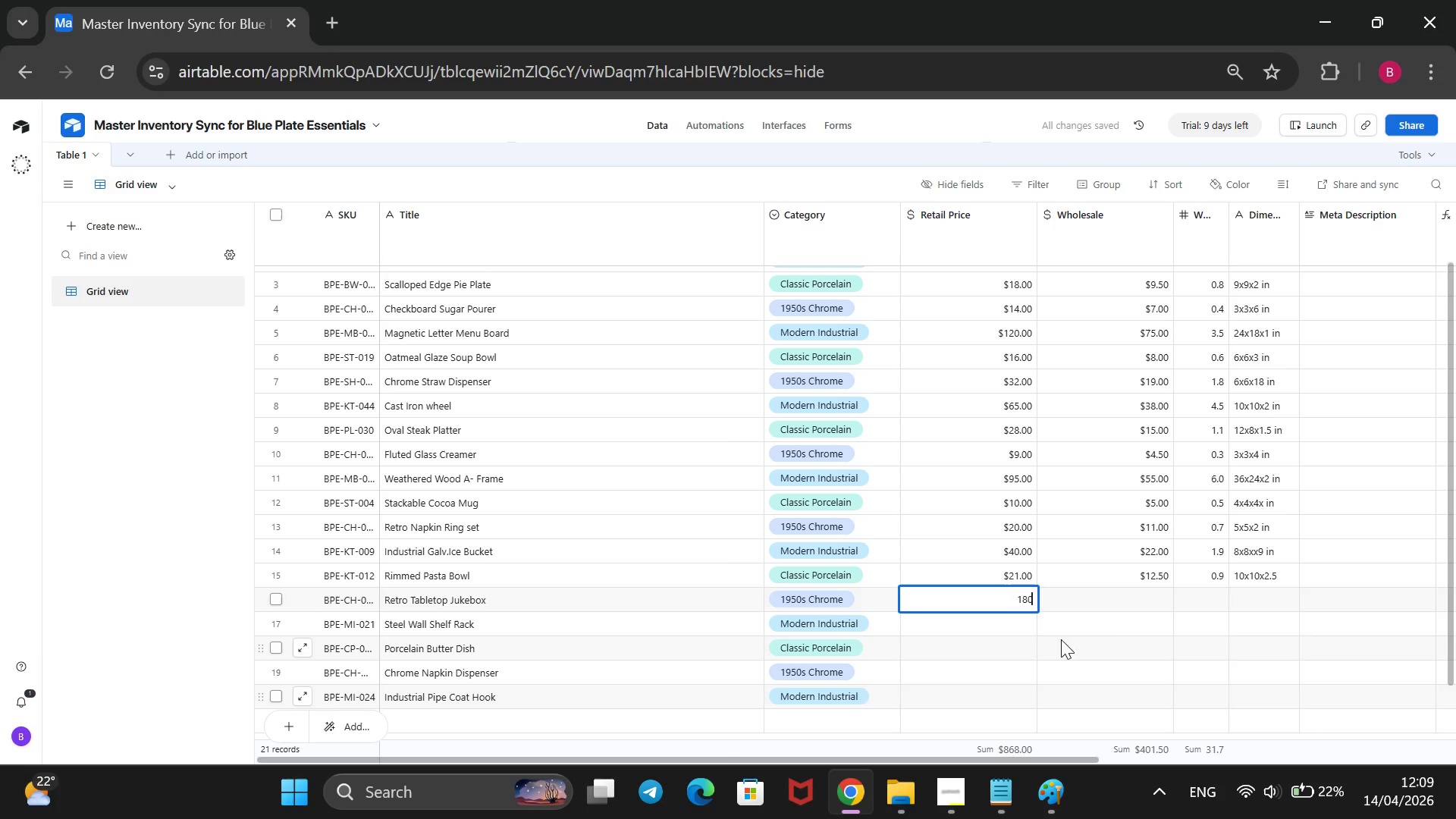 
wait(5.92)
 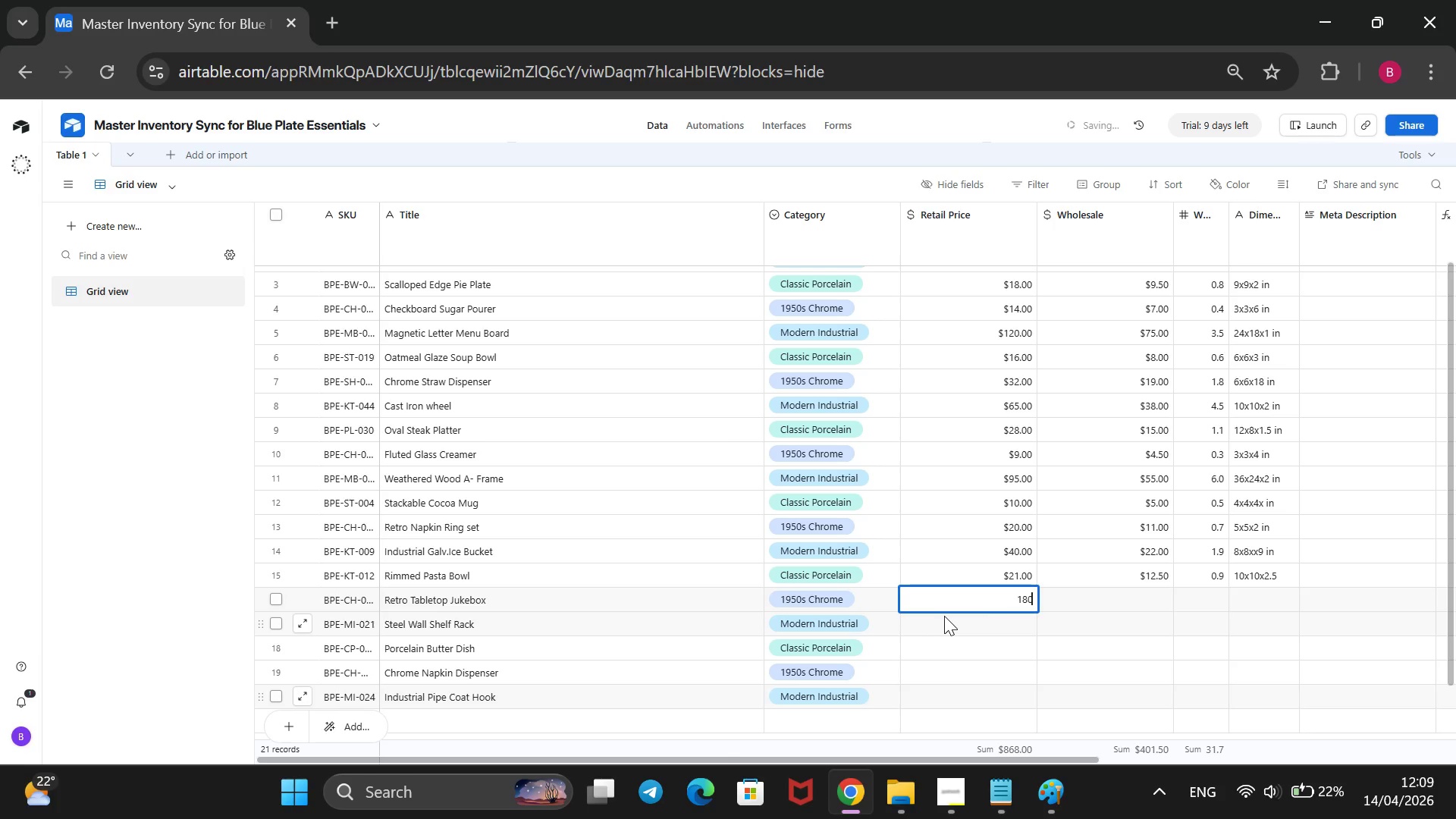 
left_click([1119, 604])
 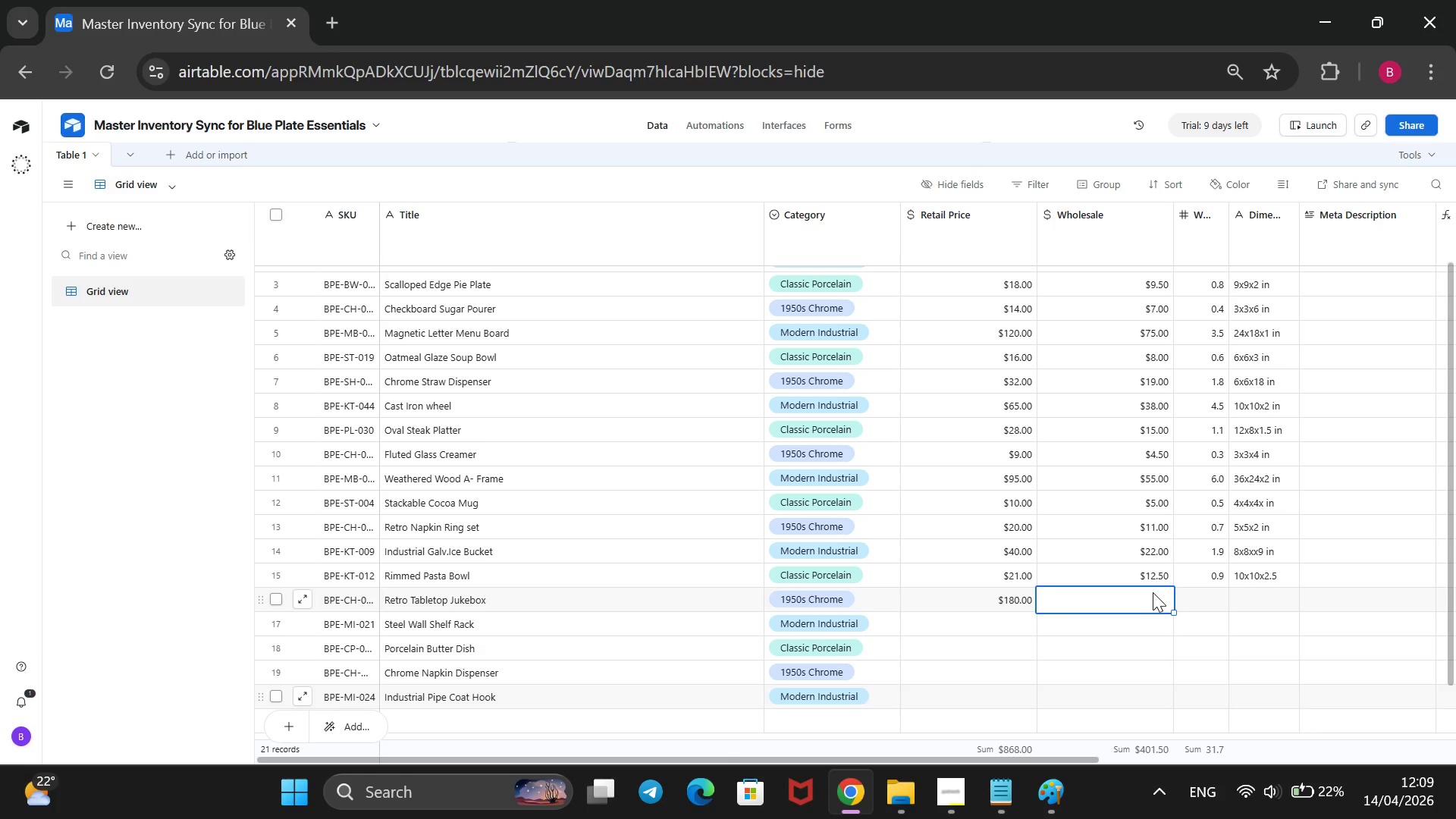 
type(110)
 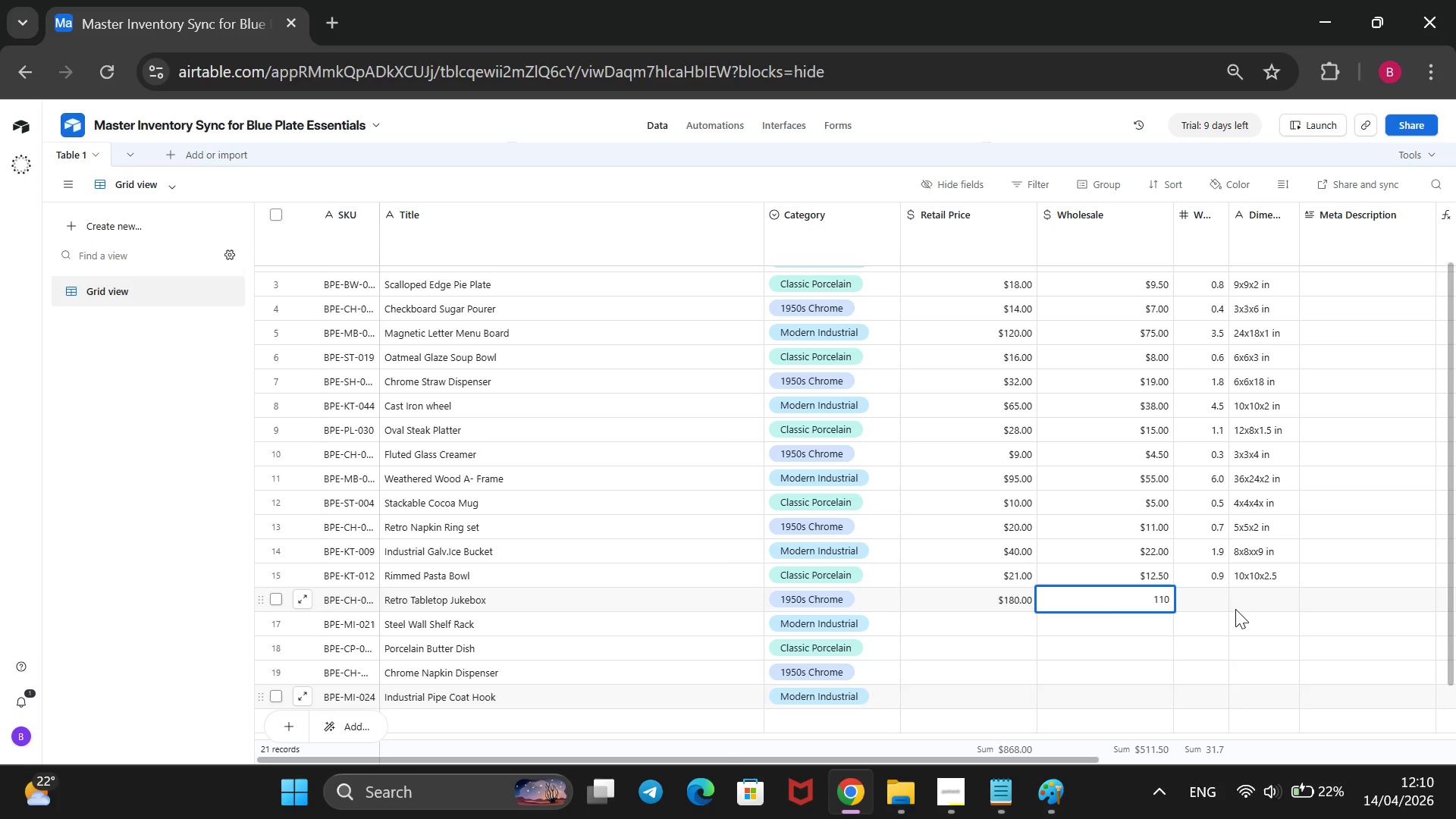 
wait(18.36)
 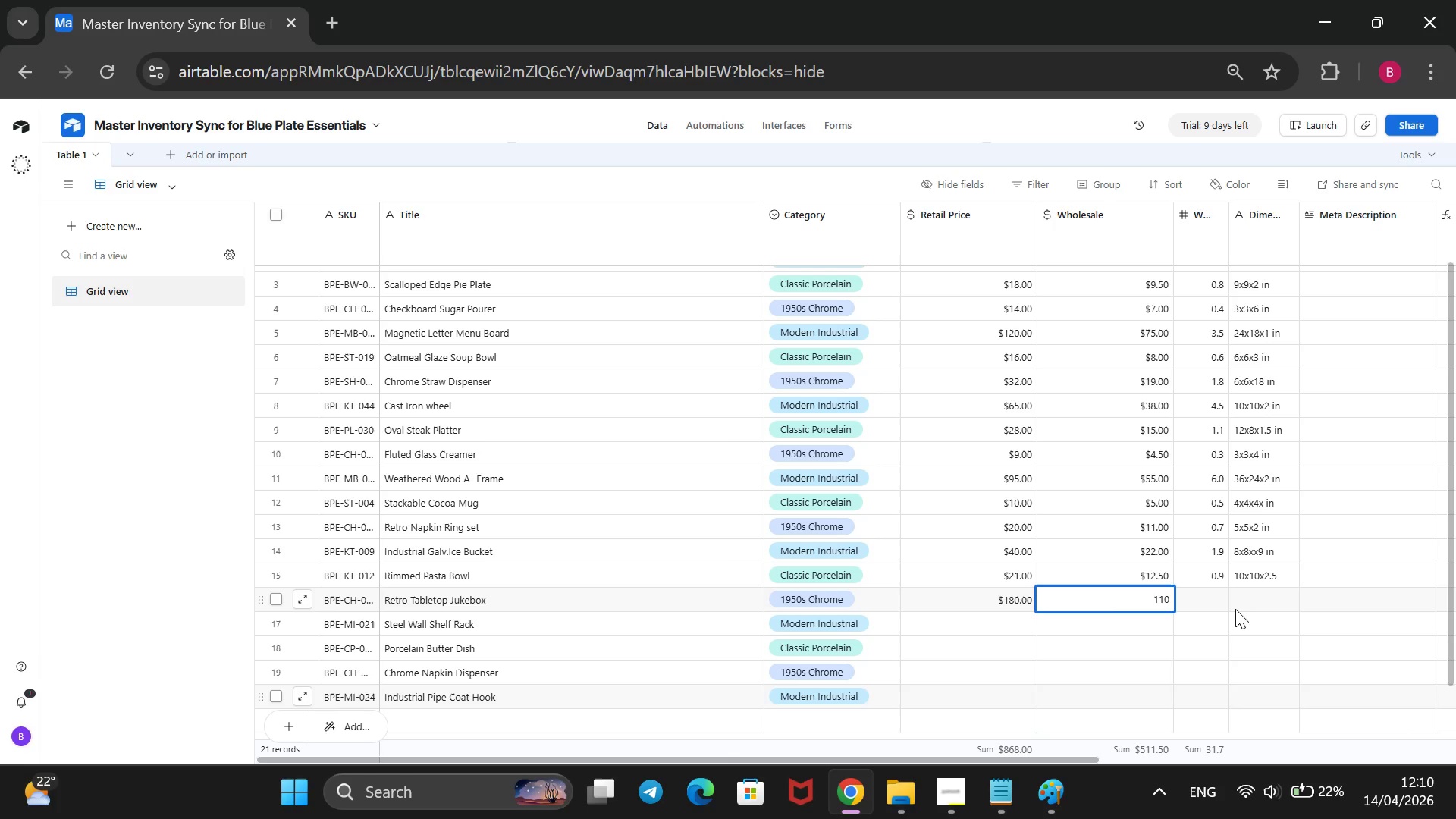 
left_click([1246, 604])
 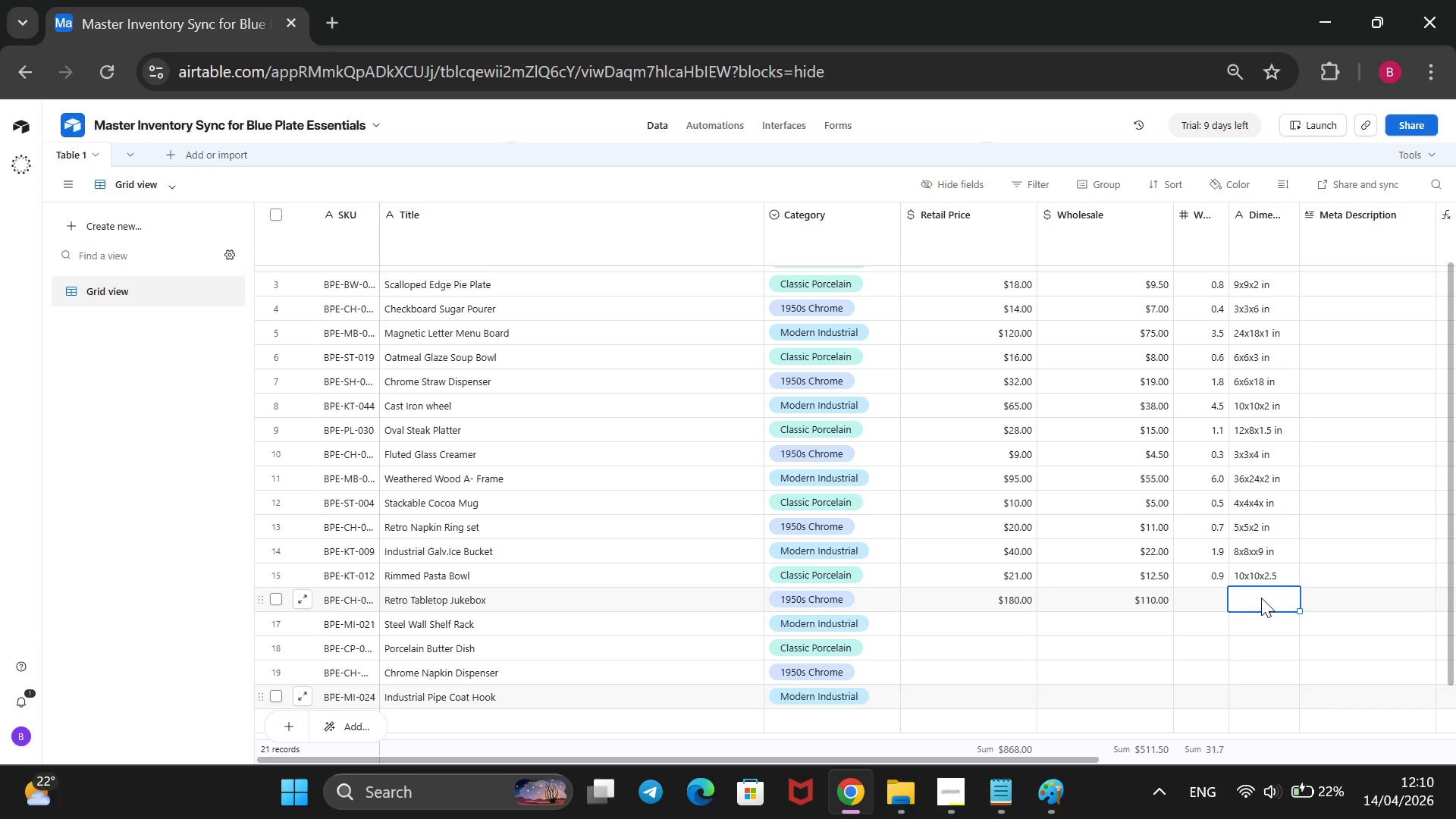 
type(12x8x14)
key(Backspace)
type(6 in)
 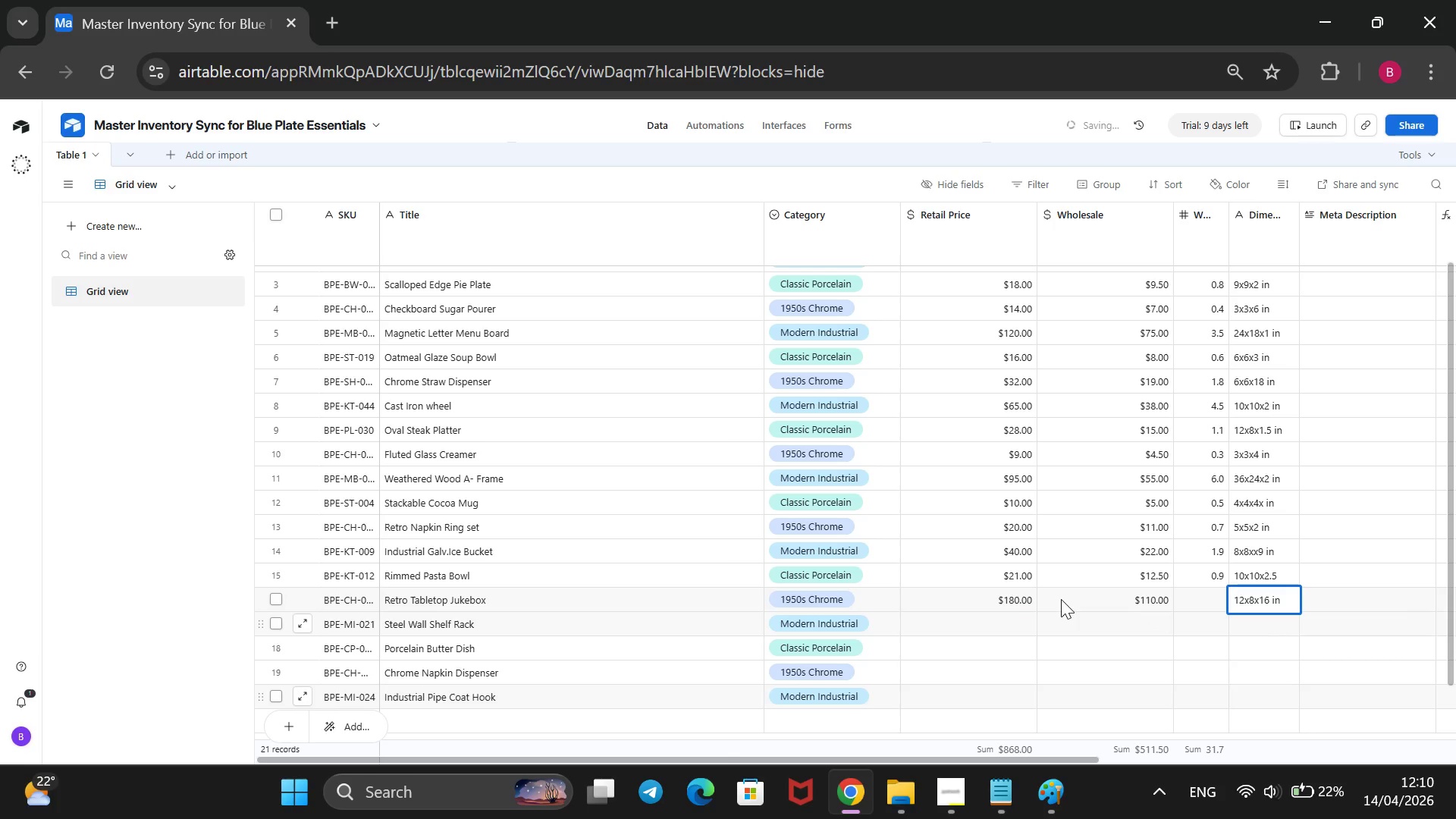 
left_click([1025, 624])
 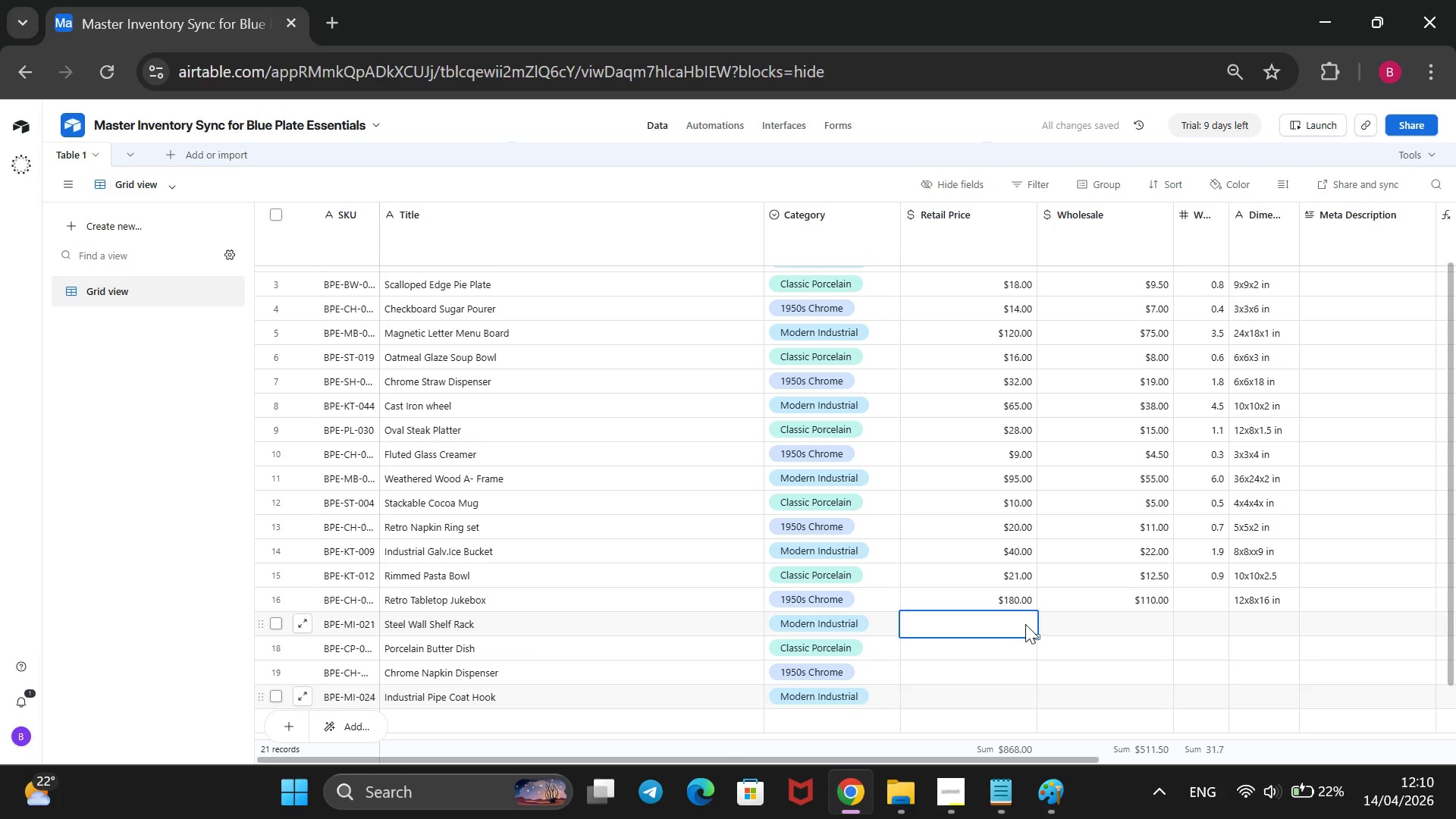 
type(45)
 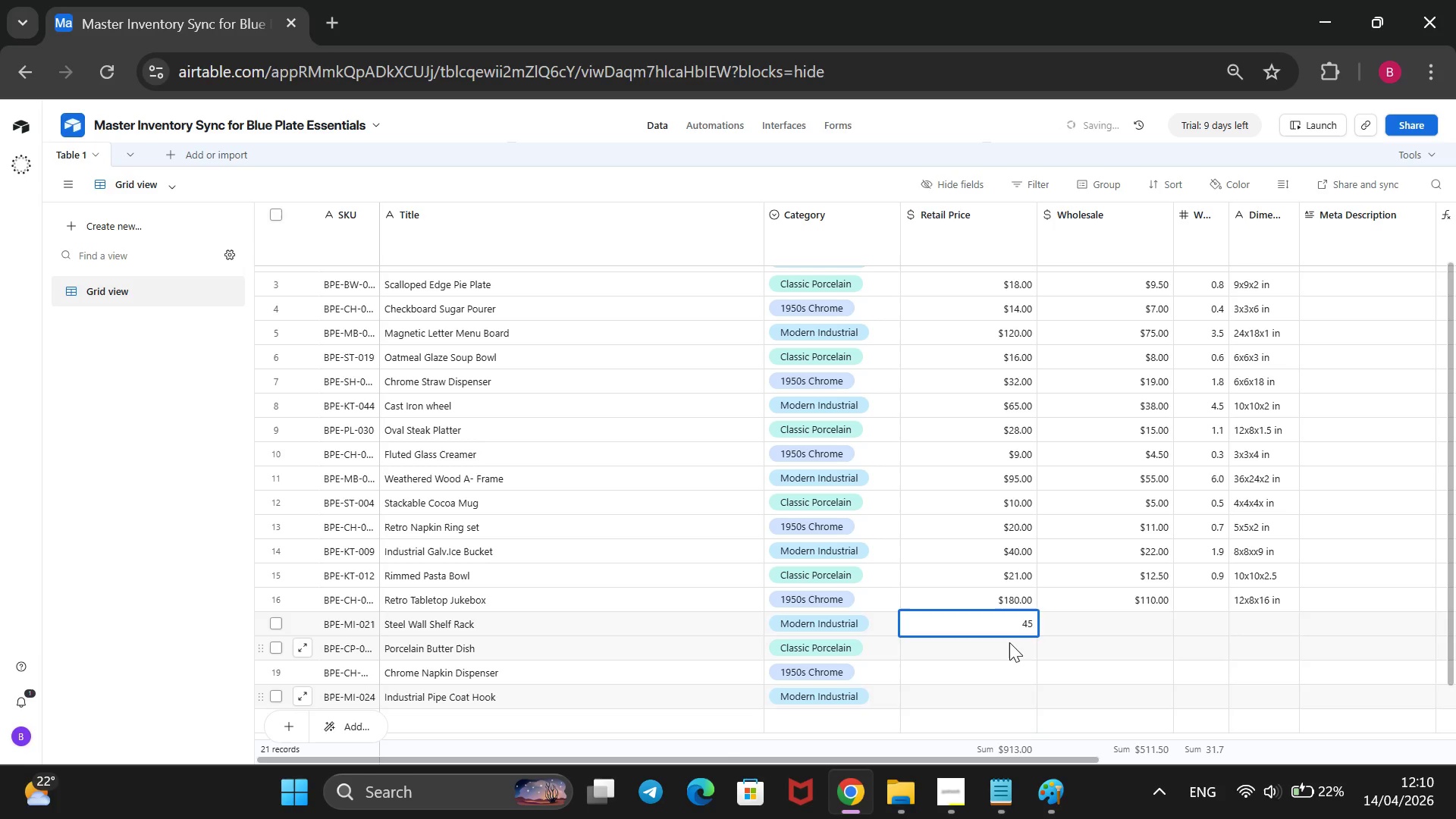 
key(8)
 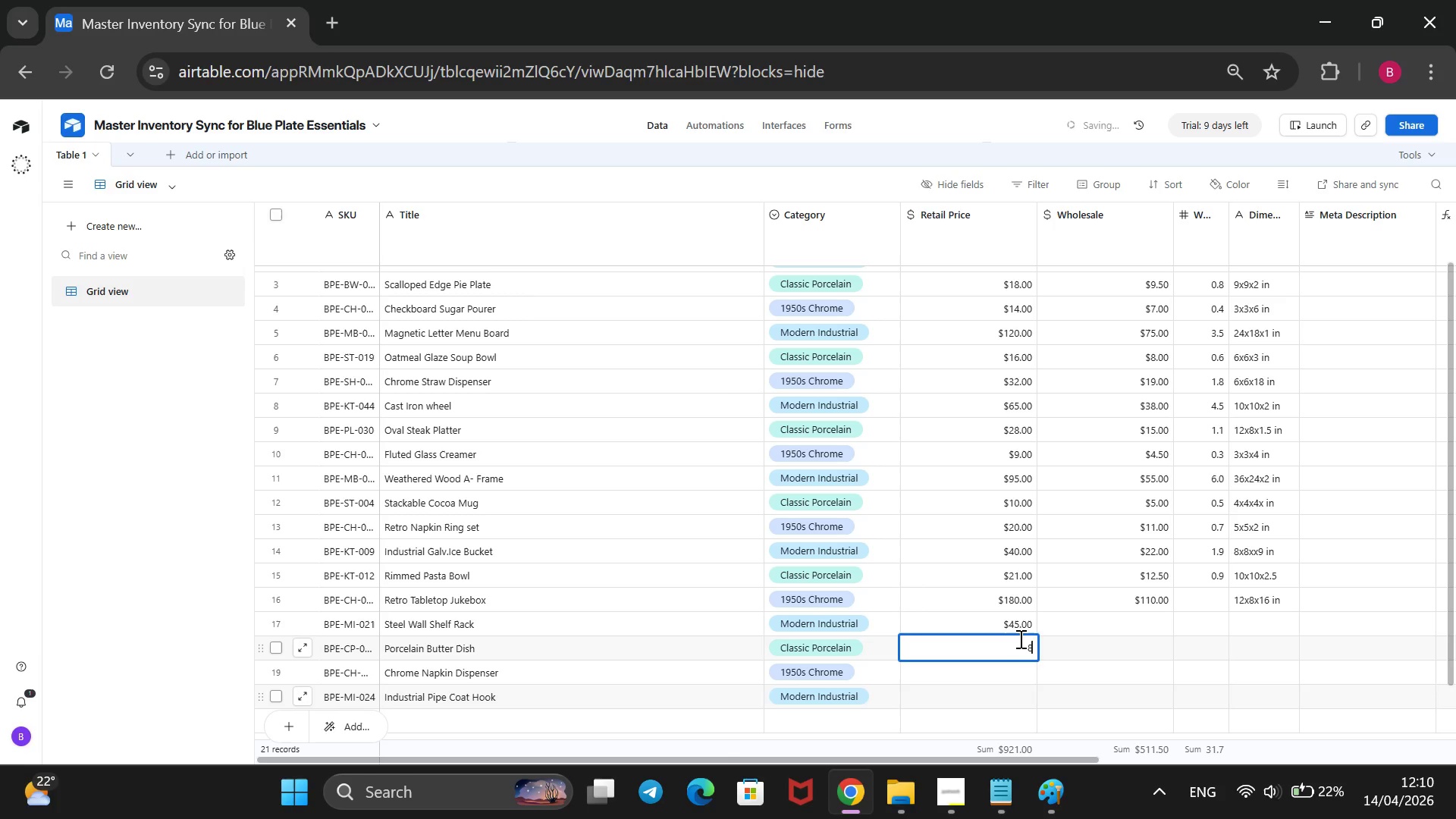 
key(Period)
 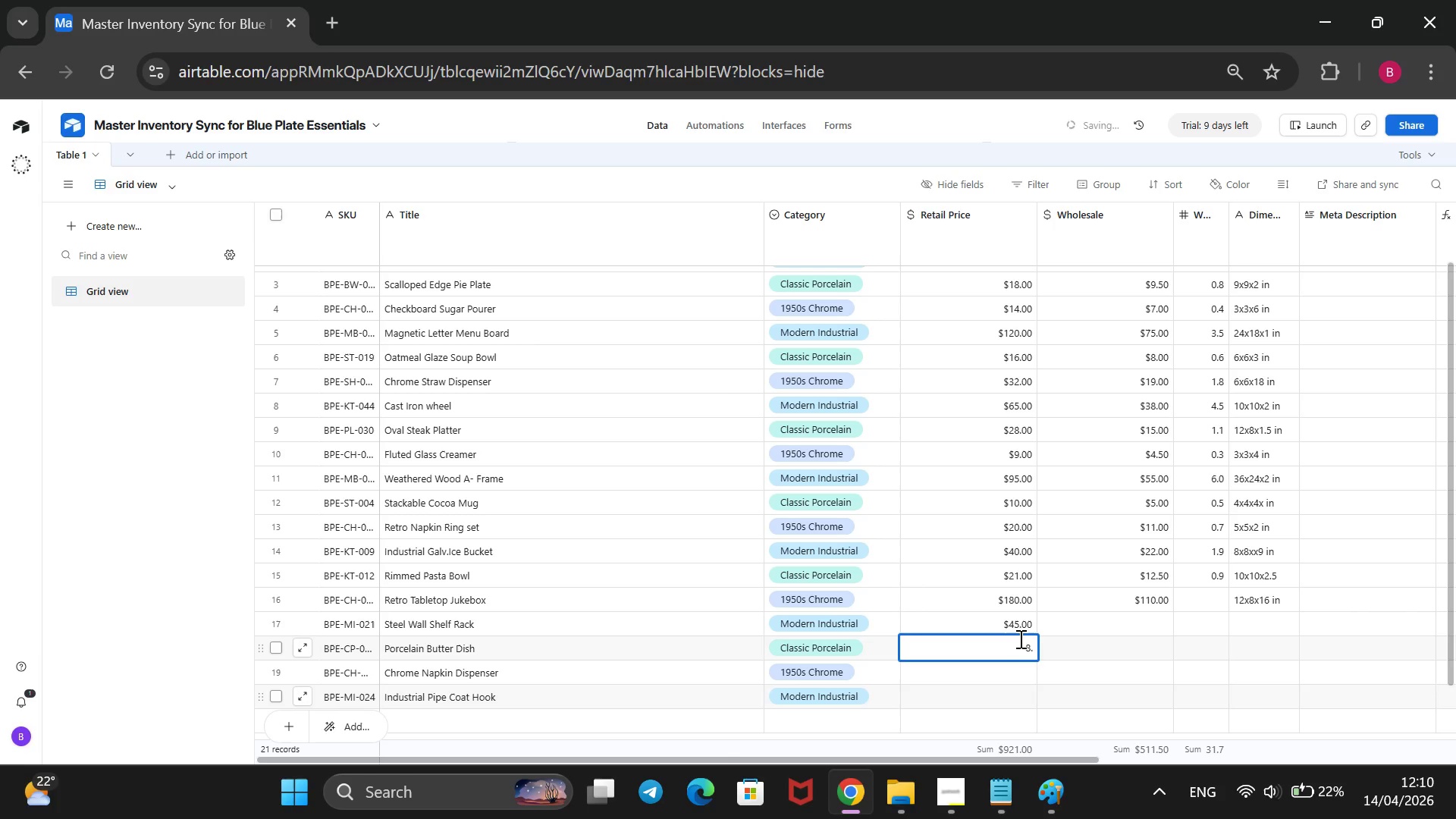 
key(5)
 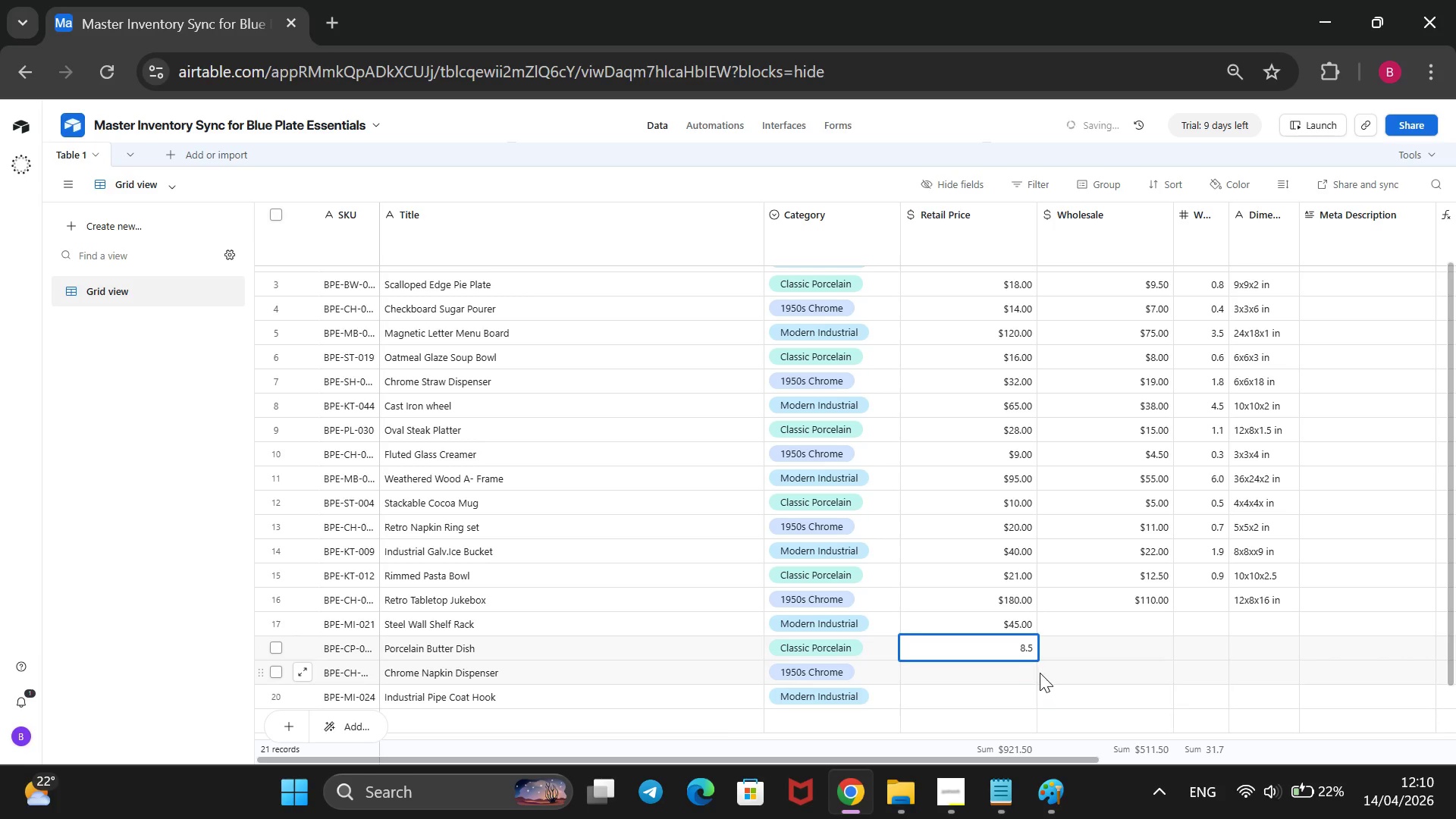 
left_click([1023, 676])
 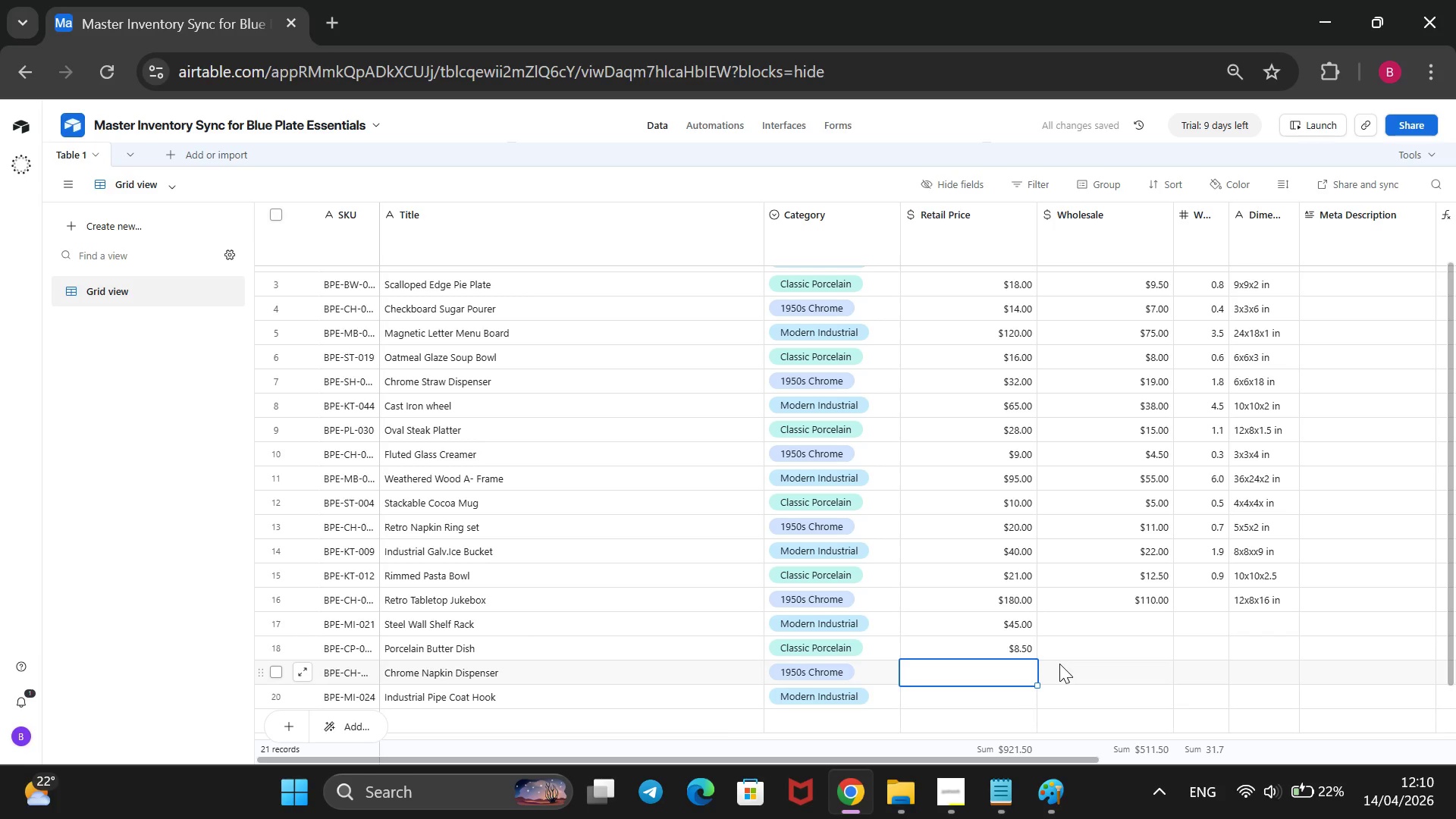 
type(13)
 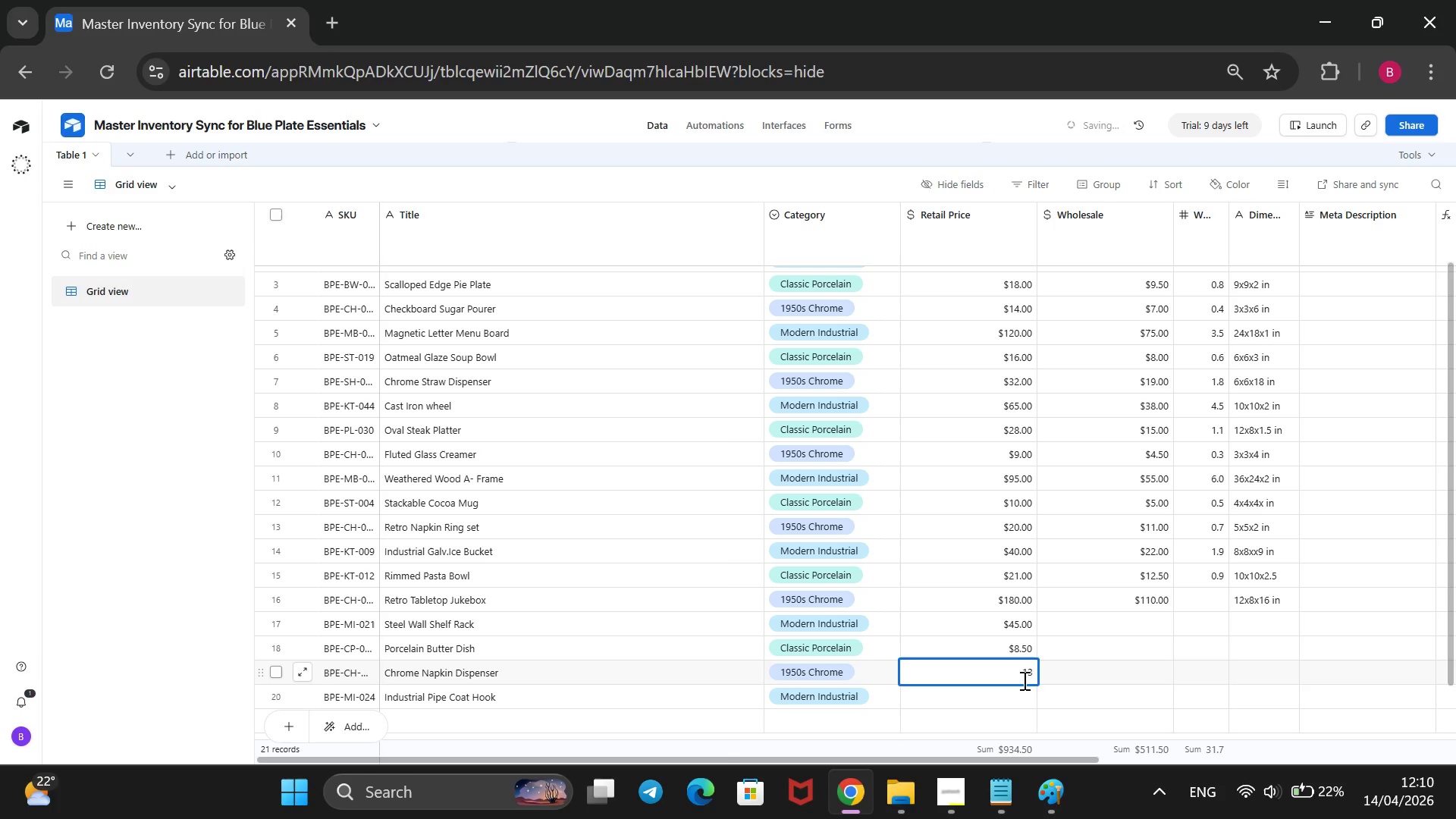 
left_click([1006, 698])
 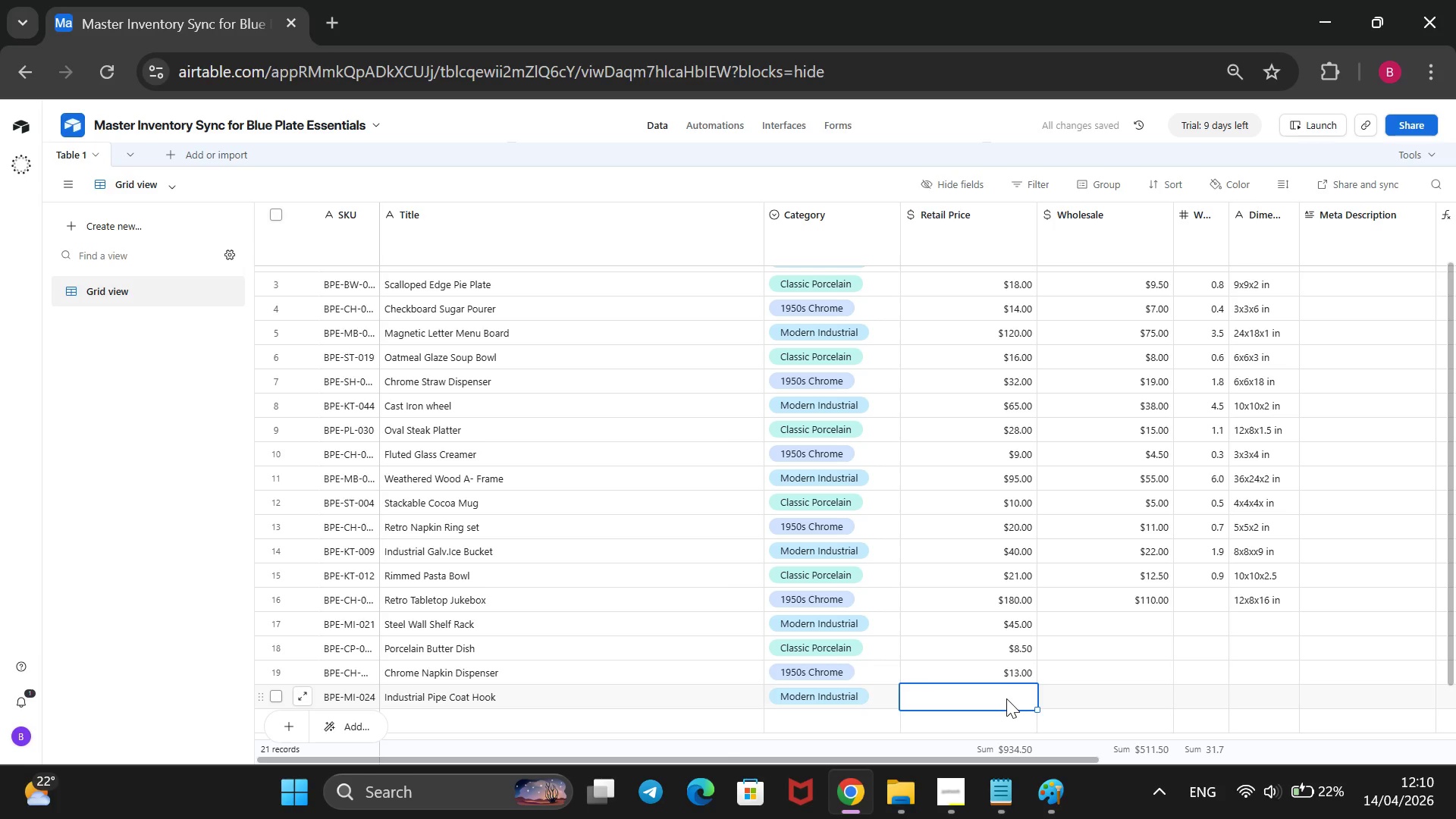 
type(10)
 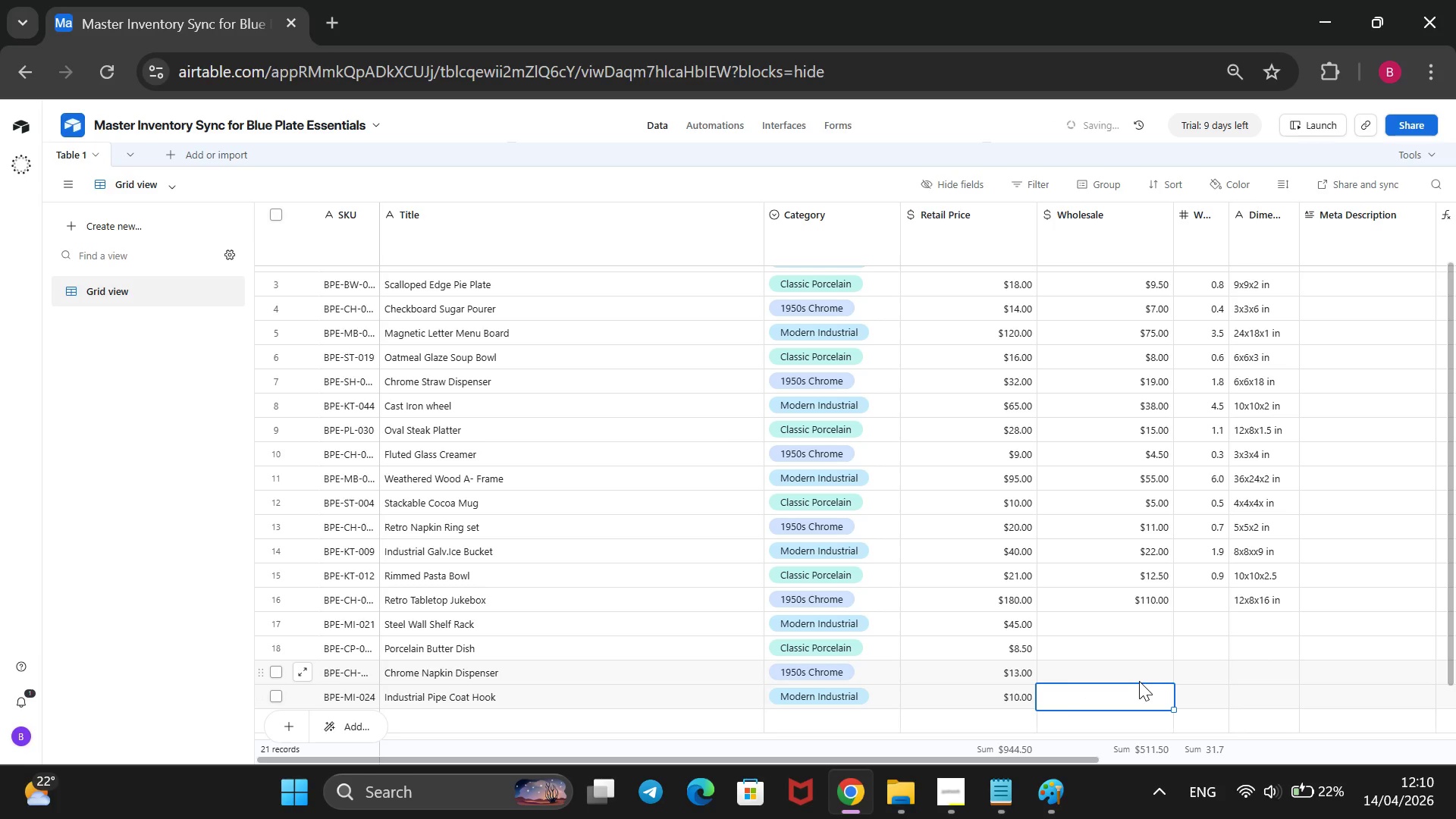 
wait(8.47)
 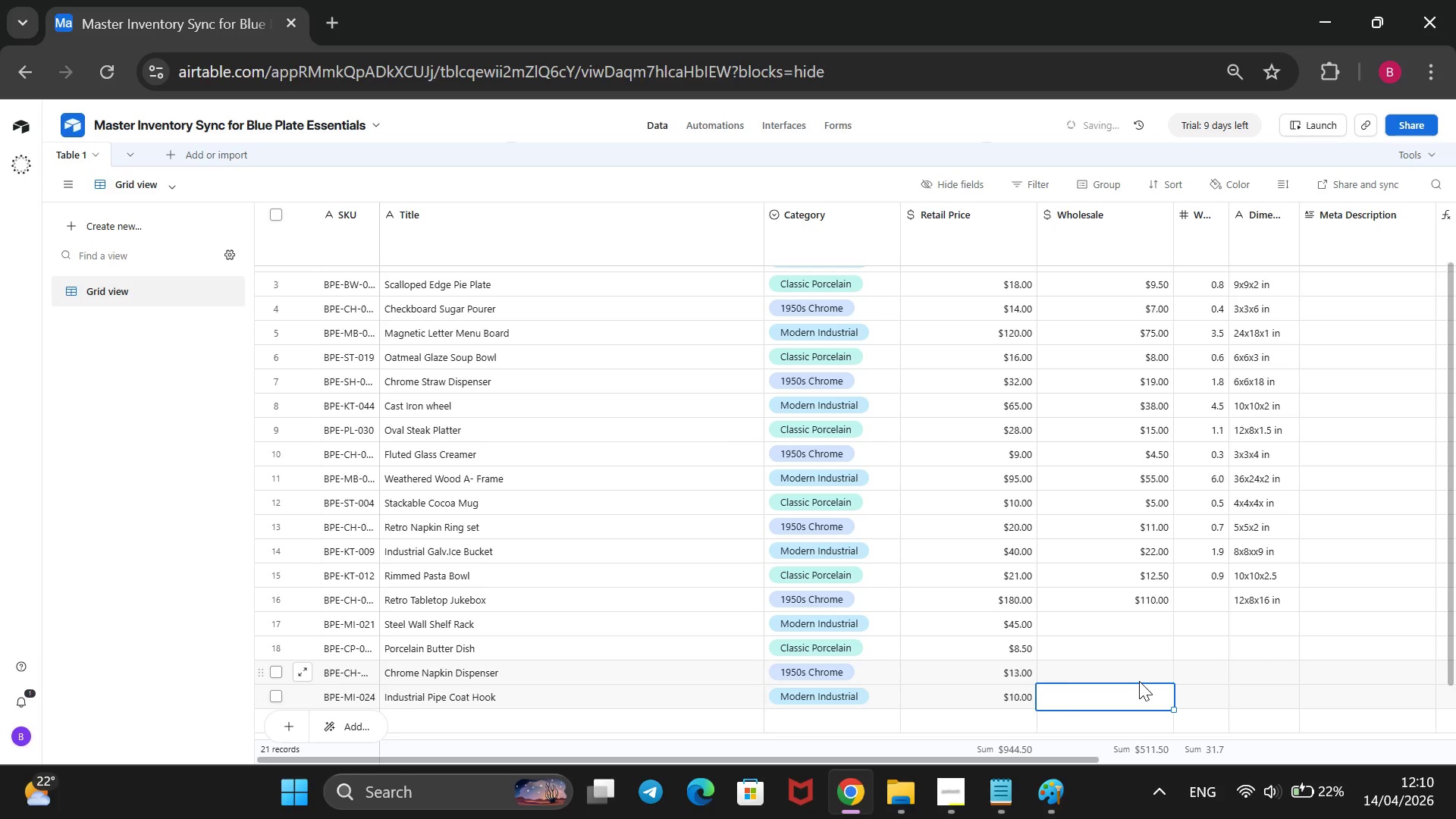 
left_click([1015, 618])
 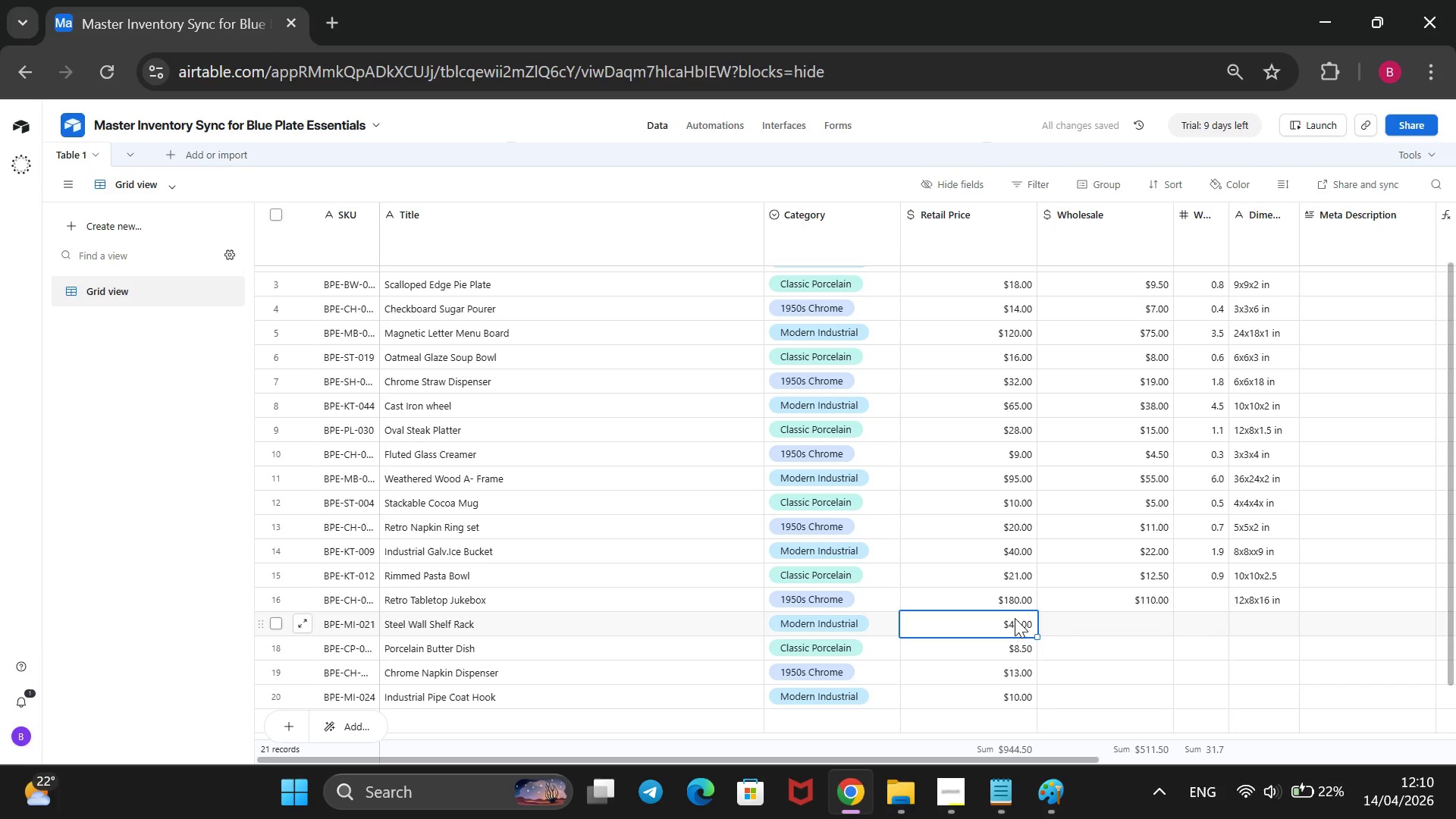 
key(Backspace)
type(75)
 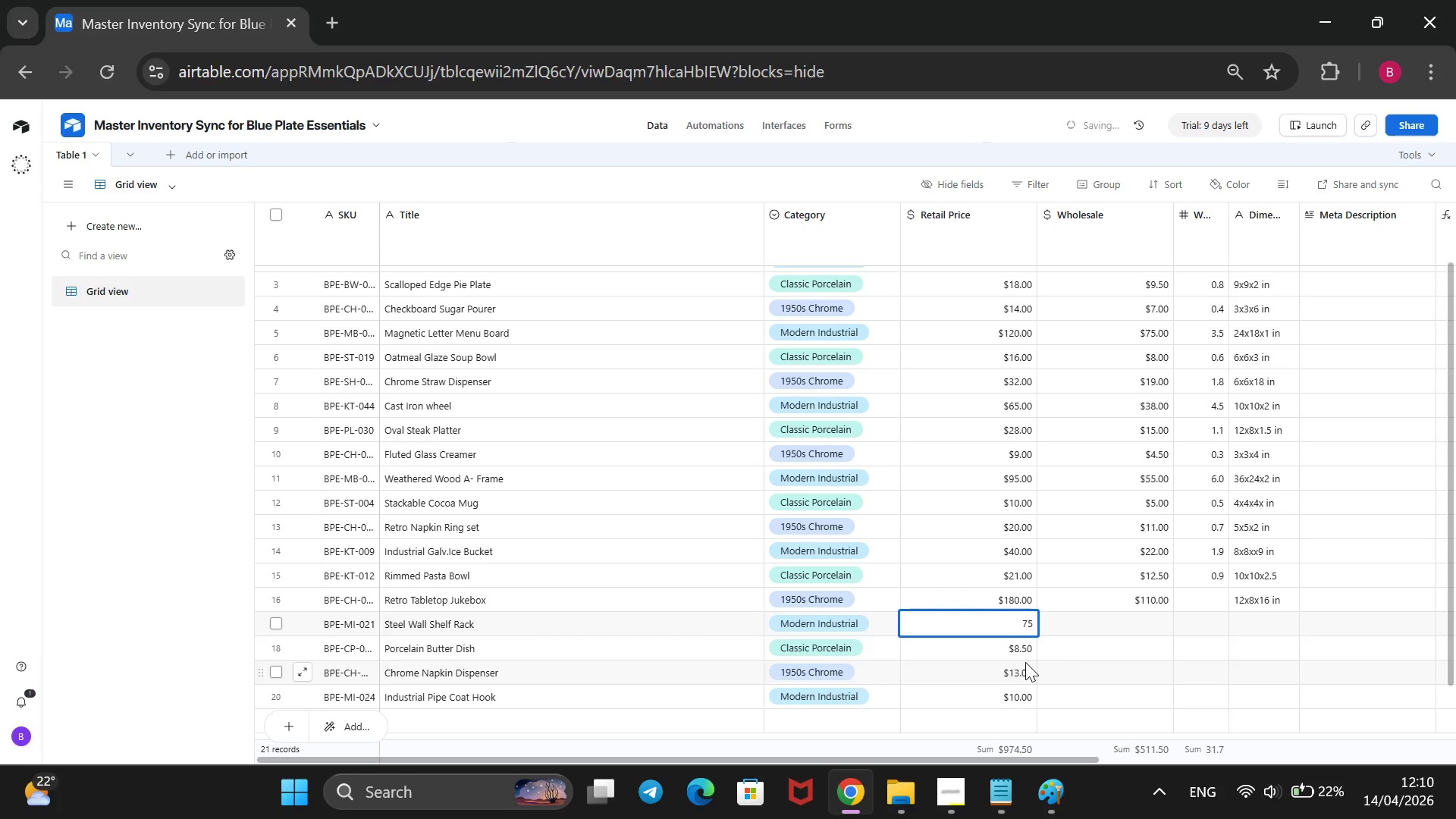 
left_click([1027, 654])
 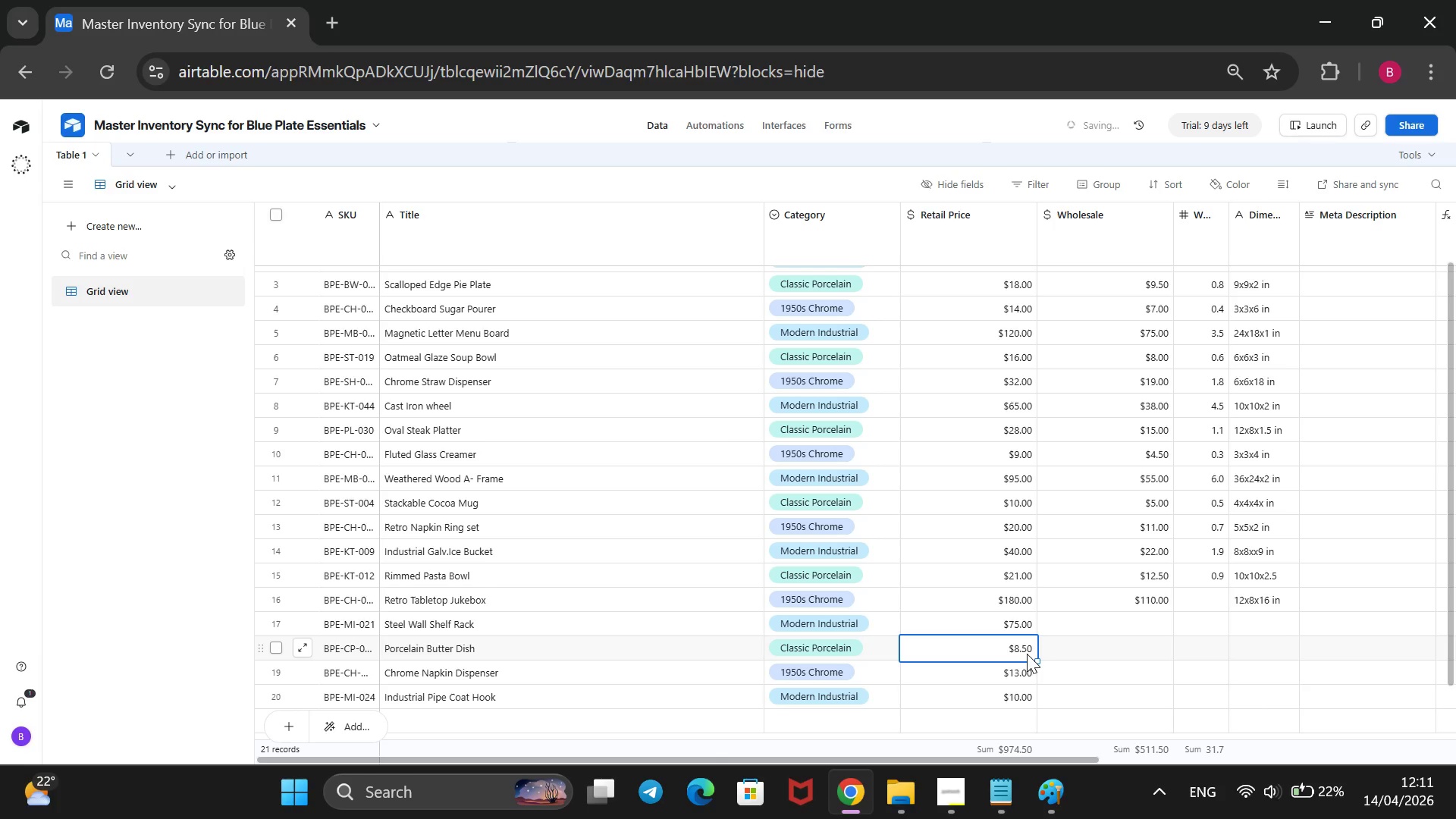 
type(15)
 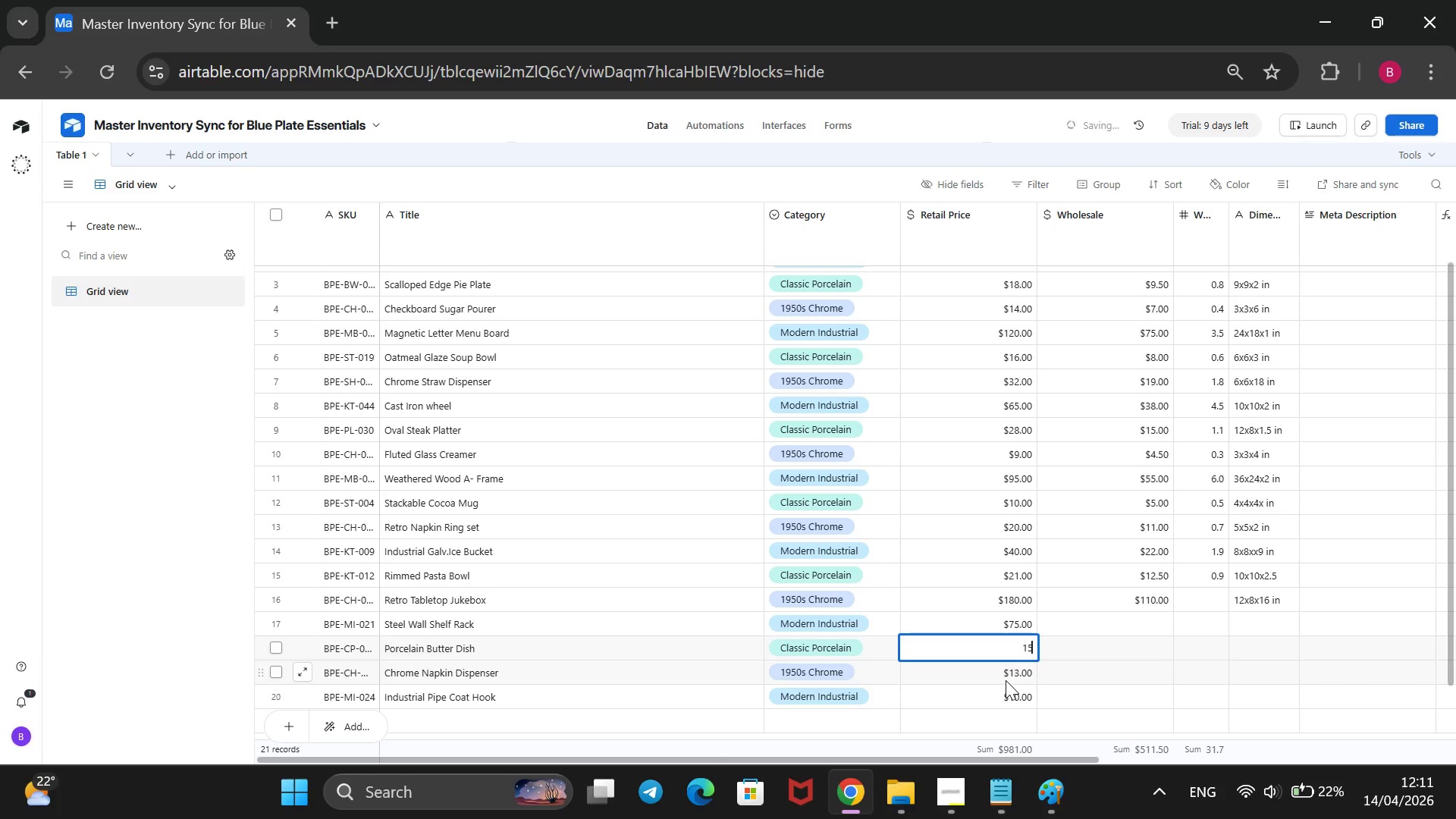 
left_click([1010, 675])
 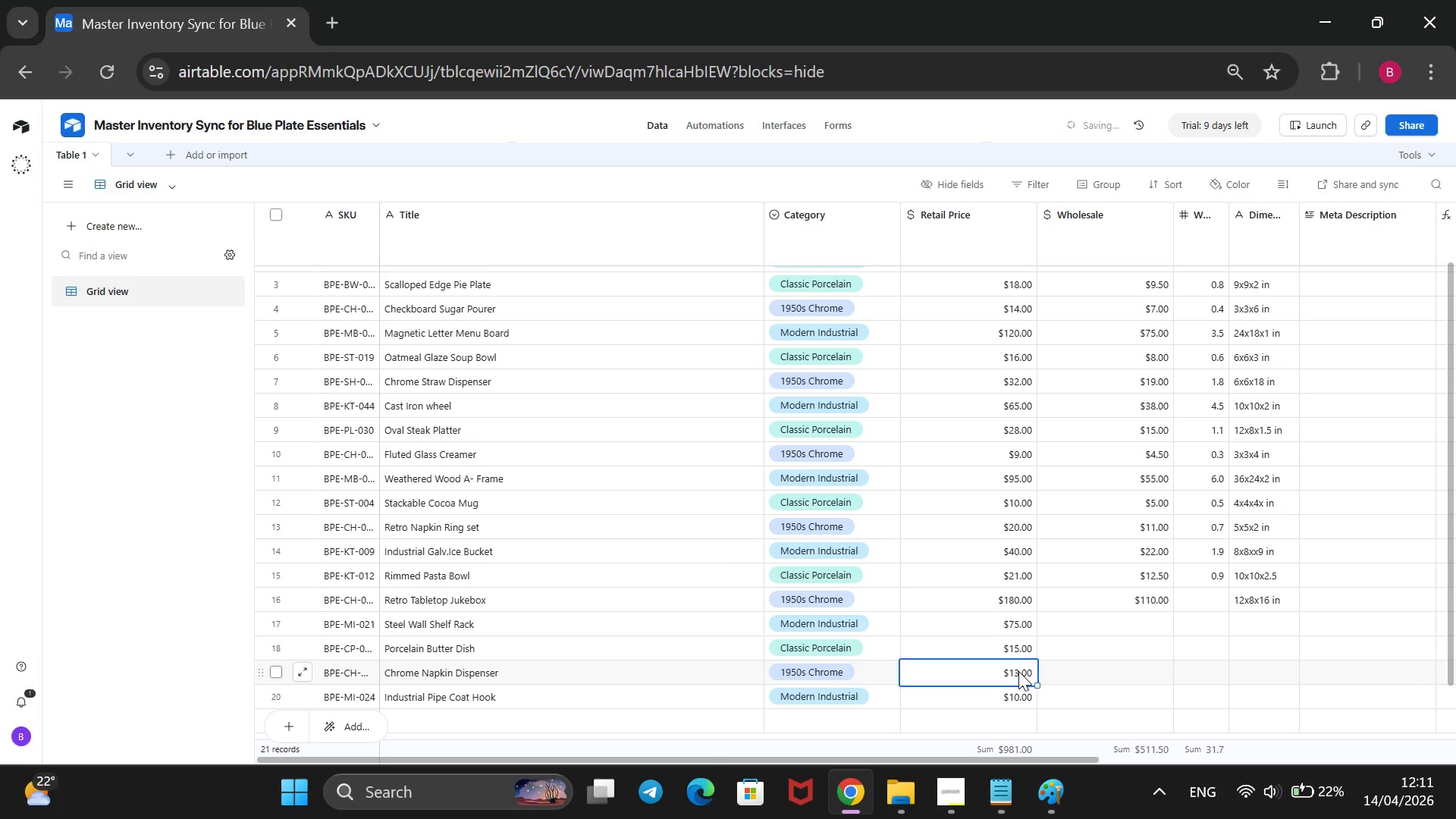 
type(22)
 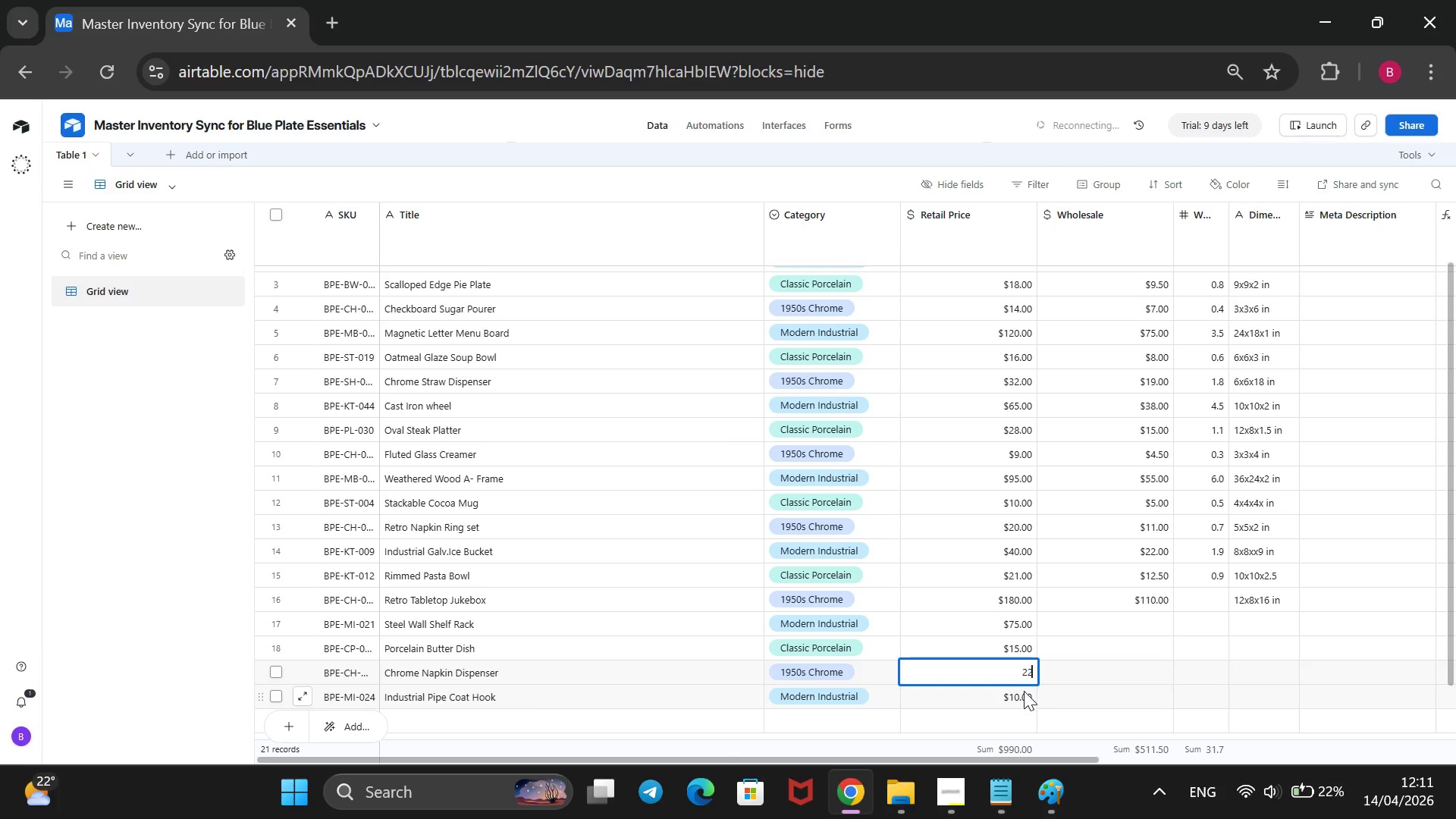 
type(18)
 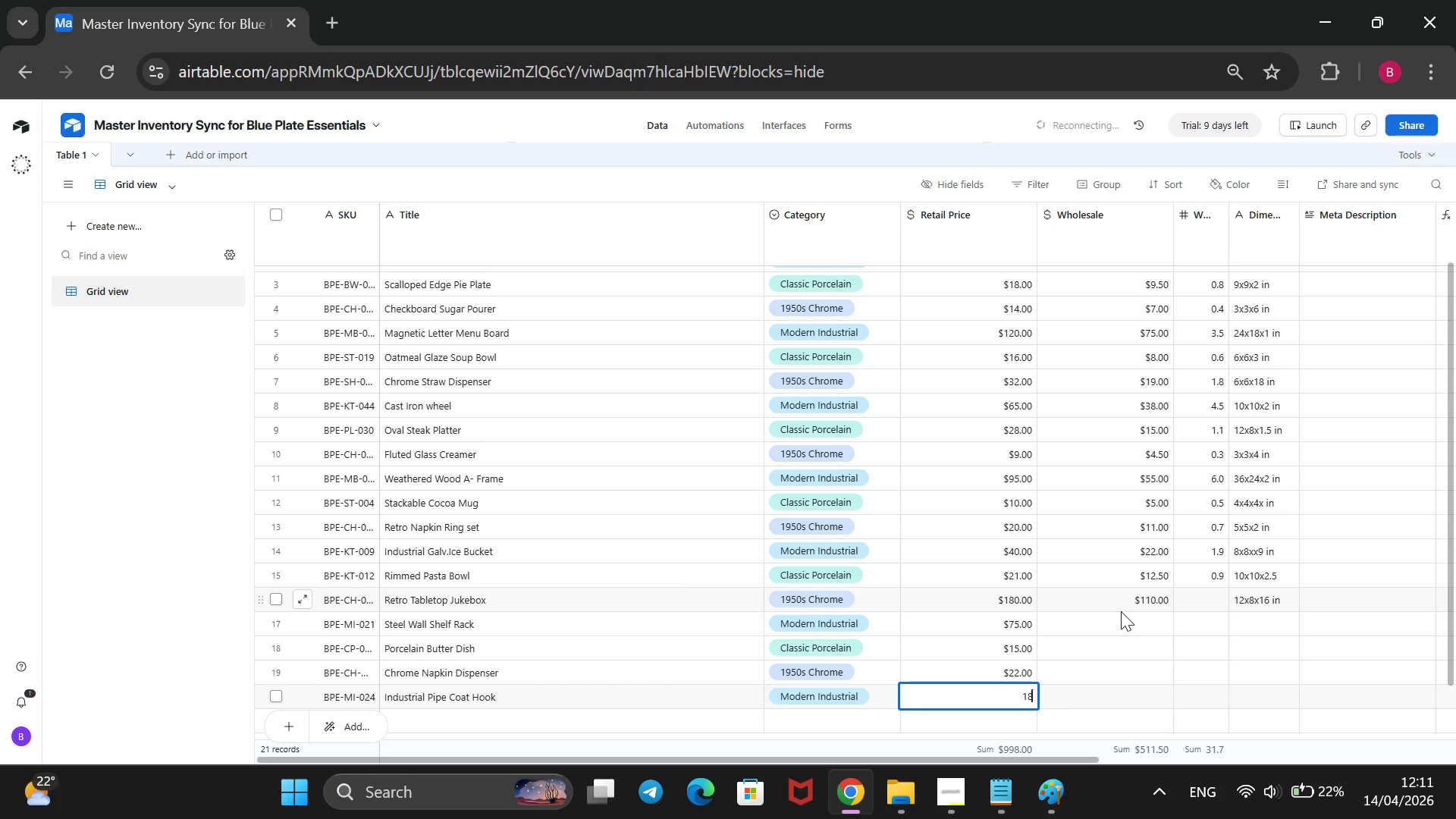 
left_click([1116, 621])
 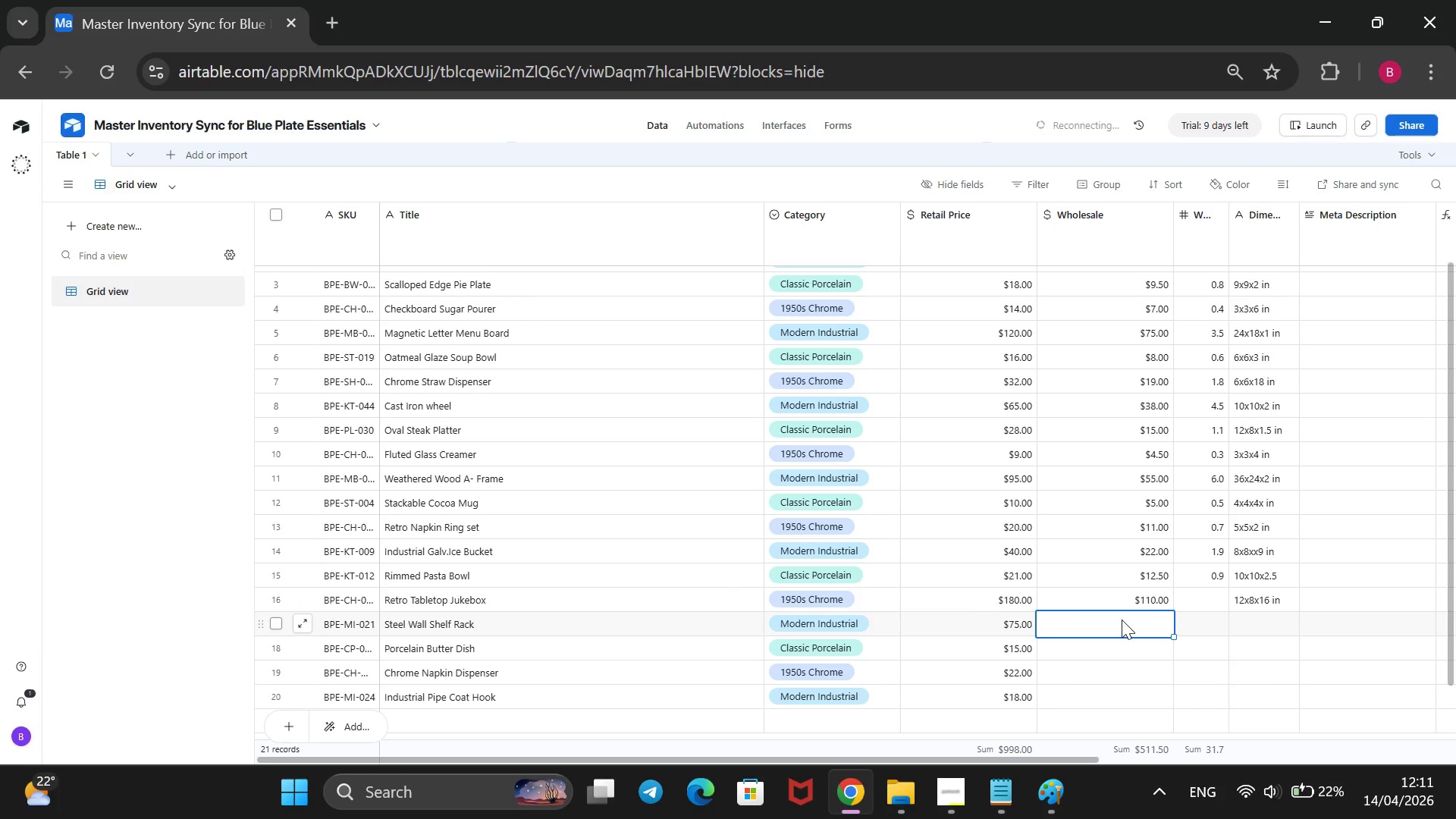 
type(45)
 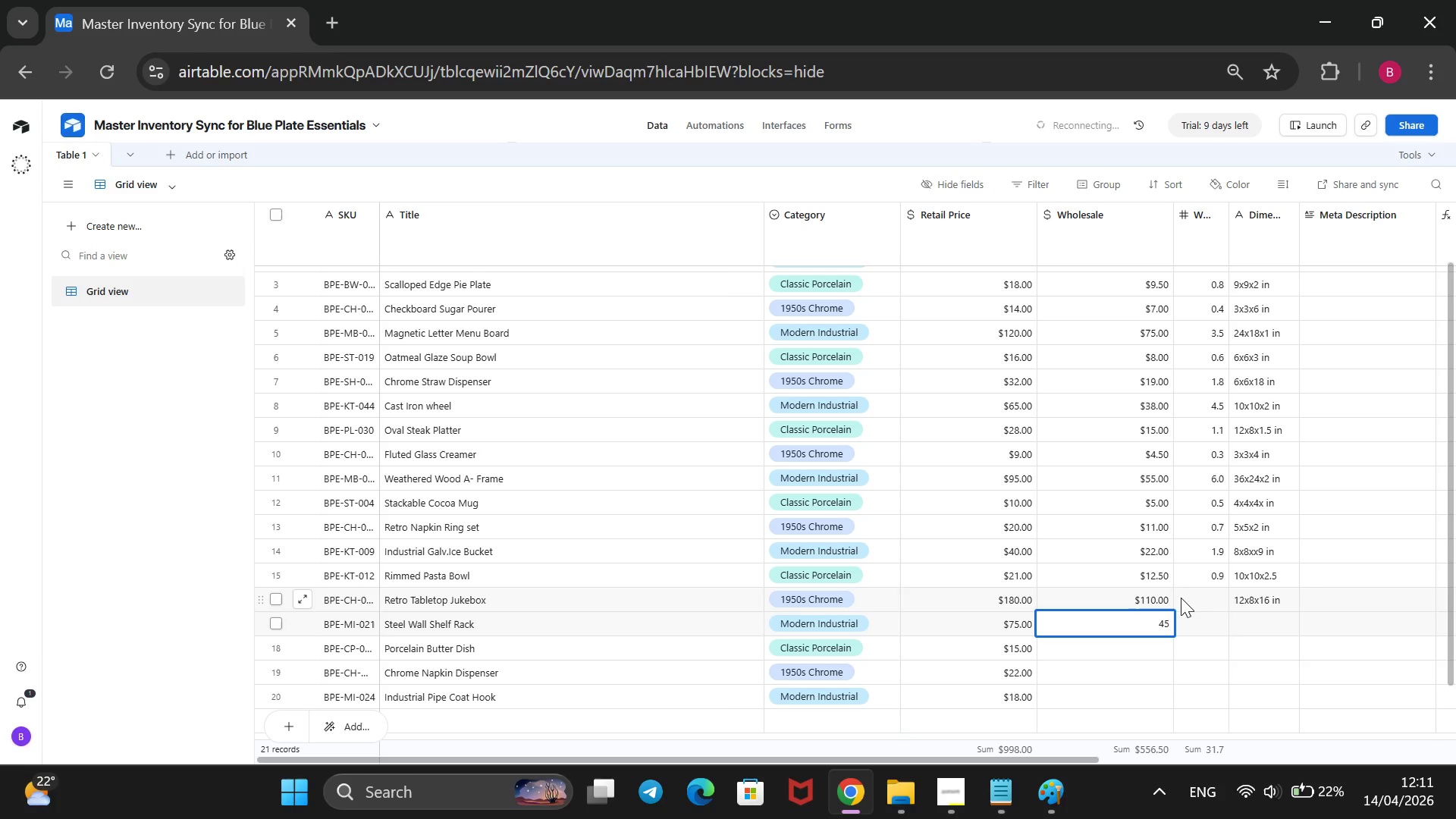 
wait(5.01)
 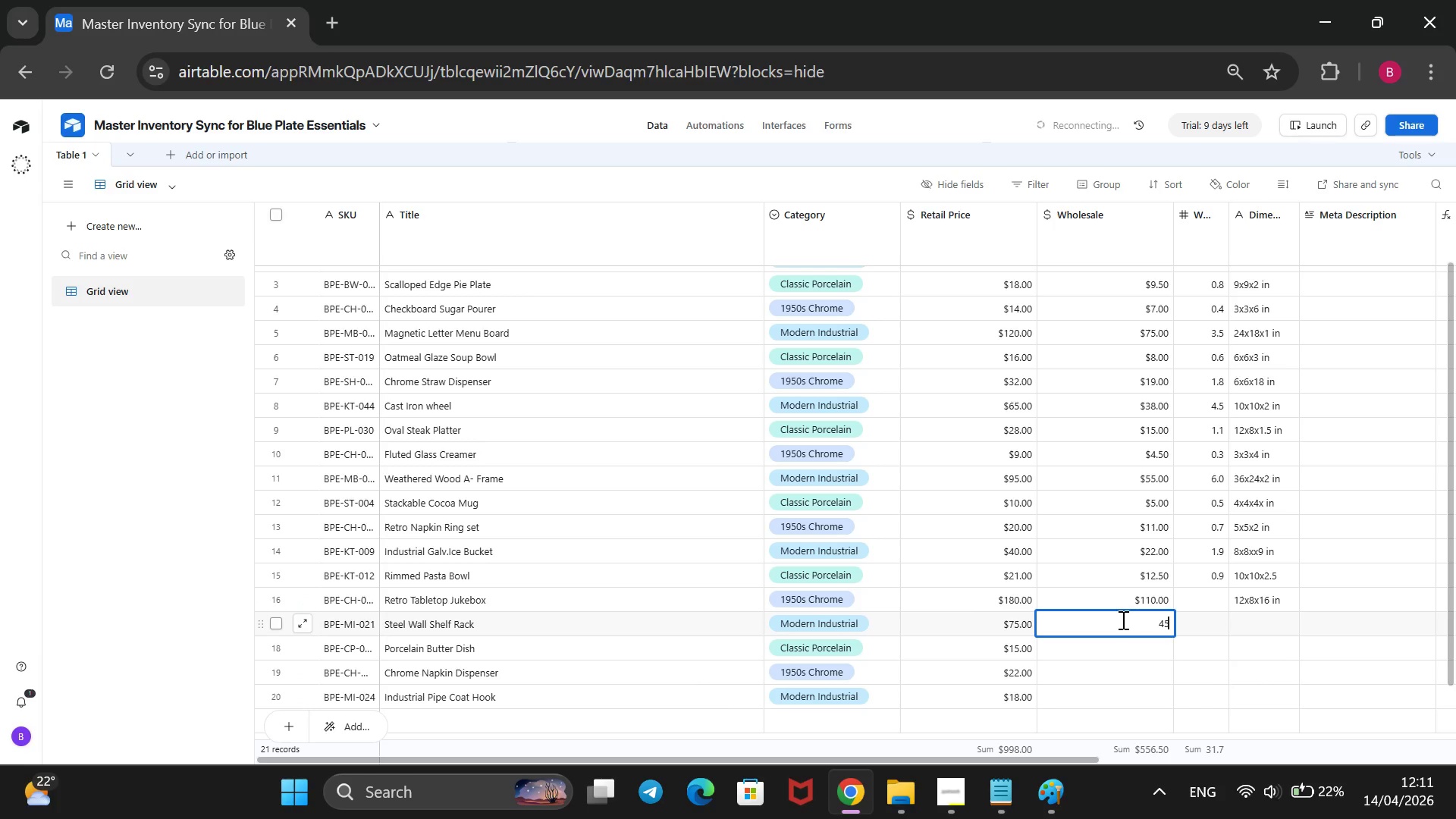 
left_click([1156, 648])
 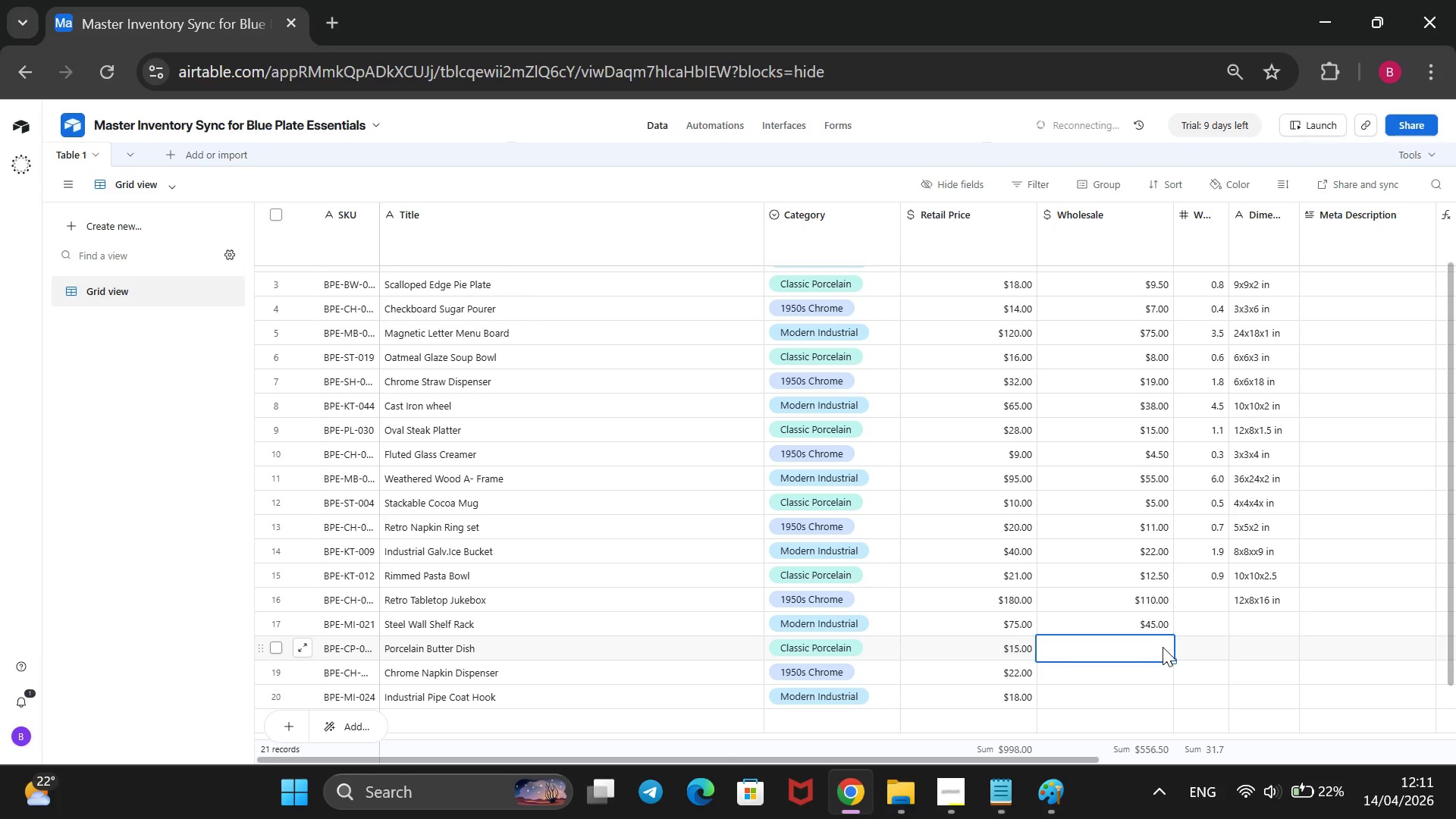 
key(8)
 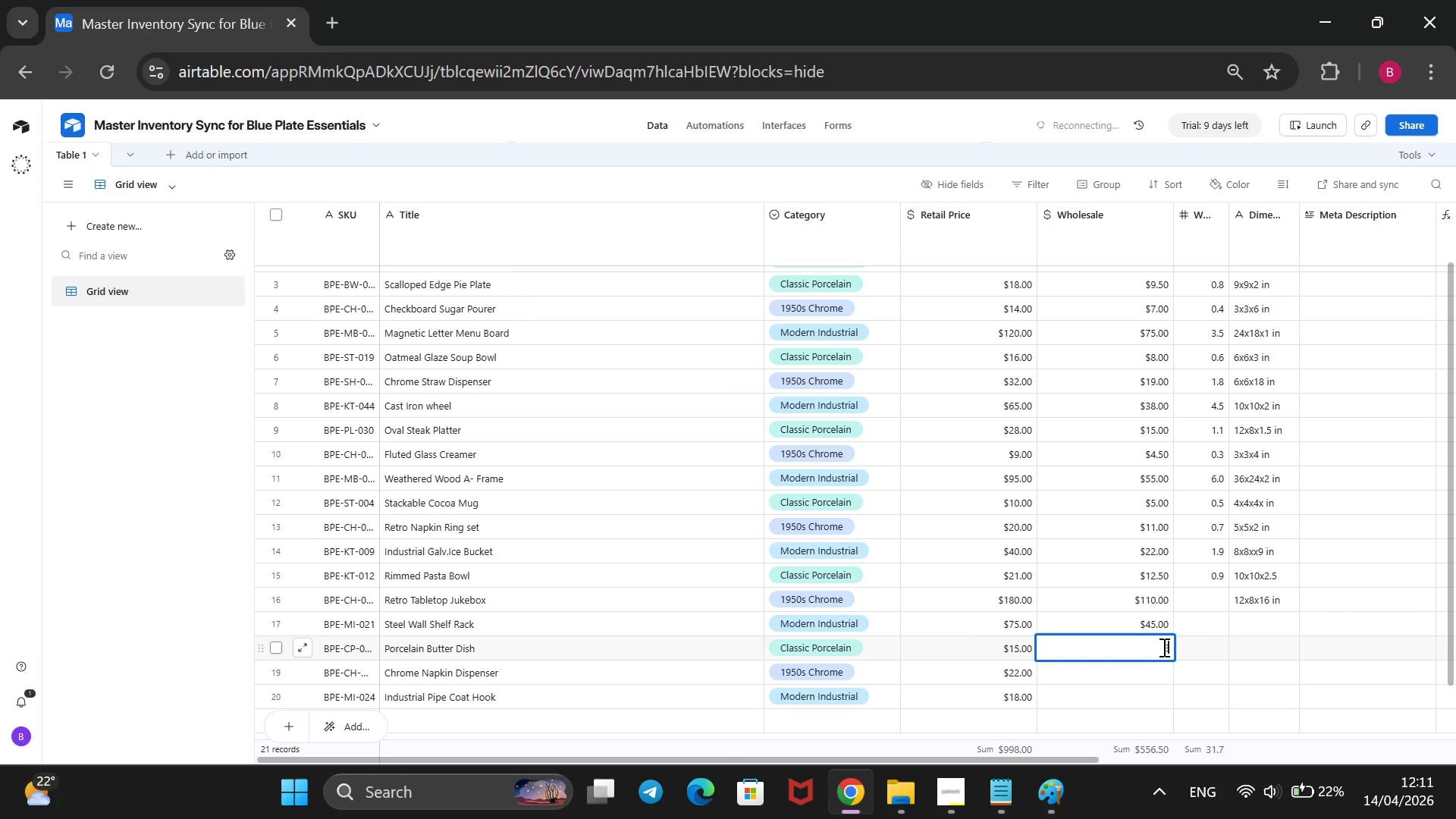 
key(Period)
 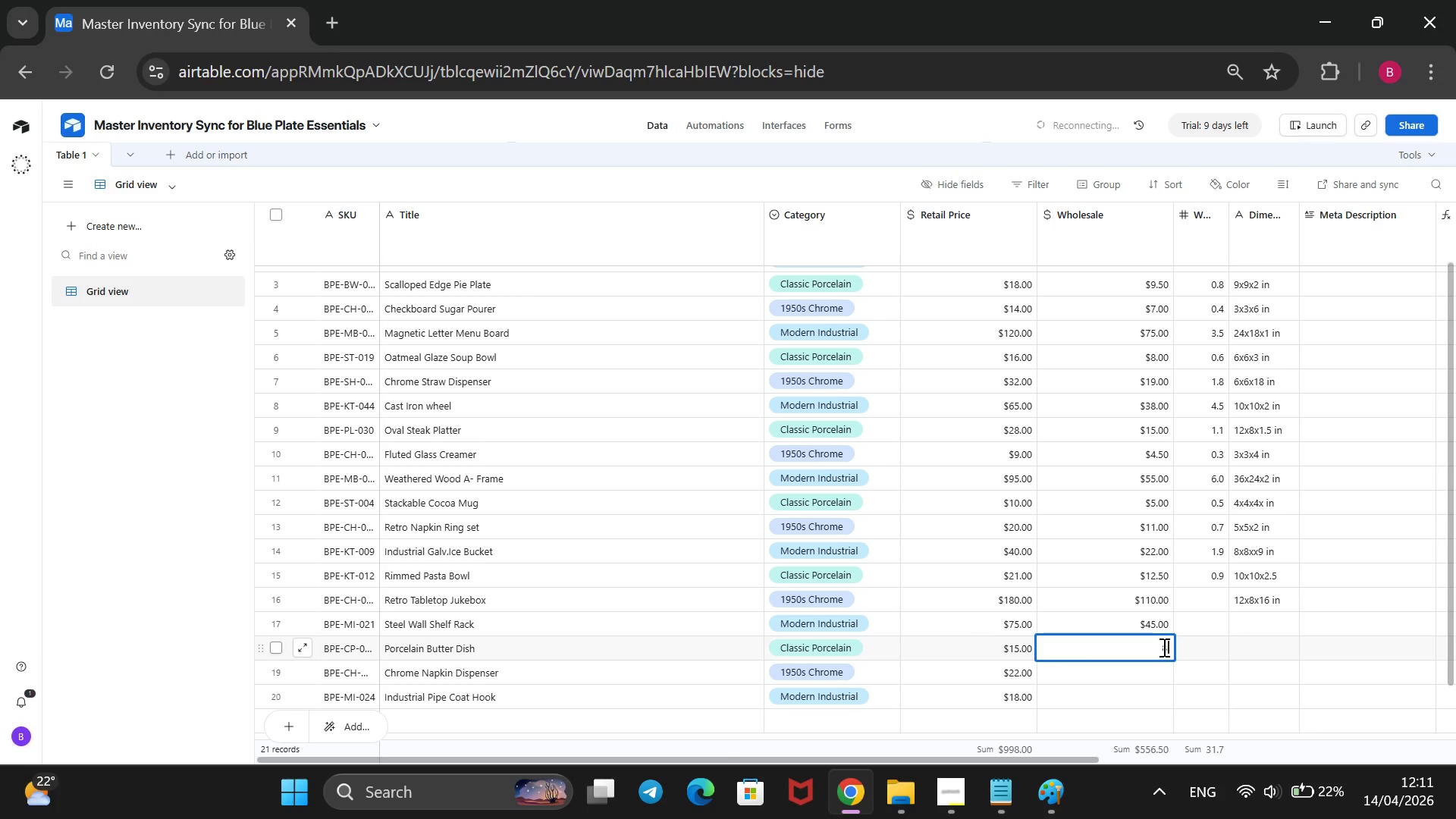 
key(6)
 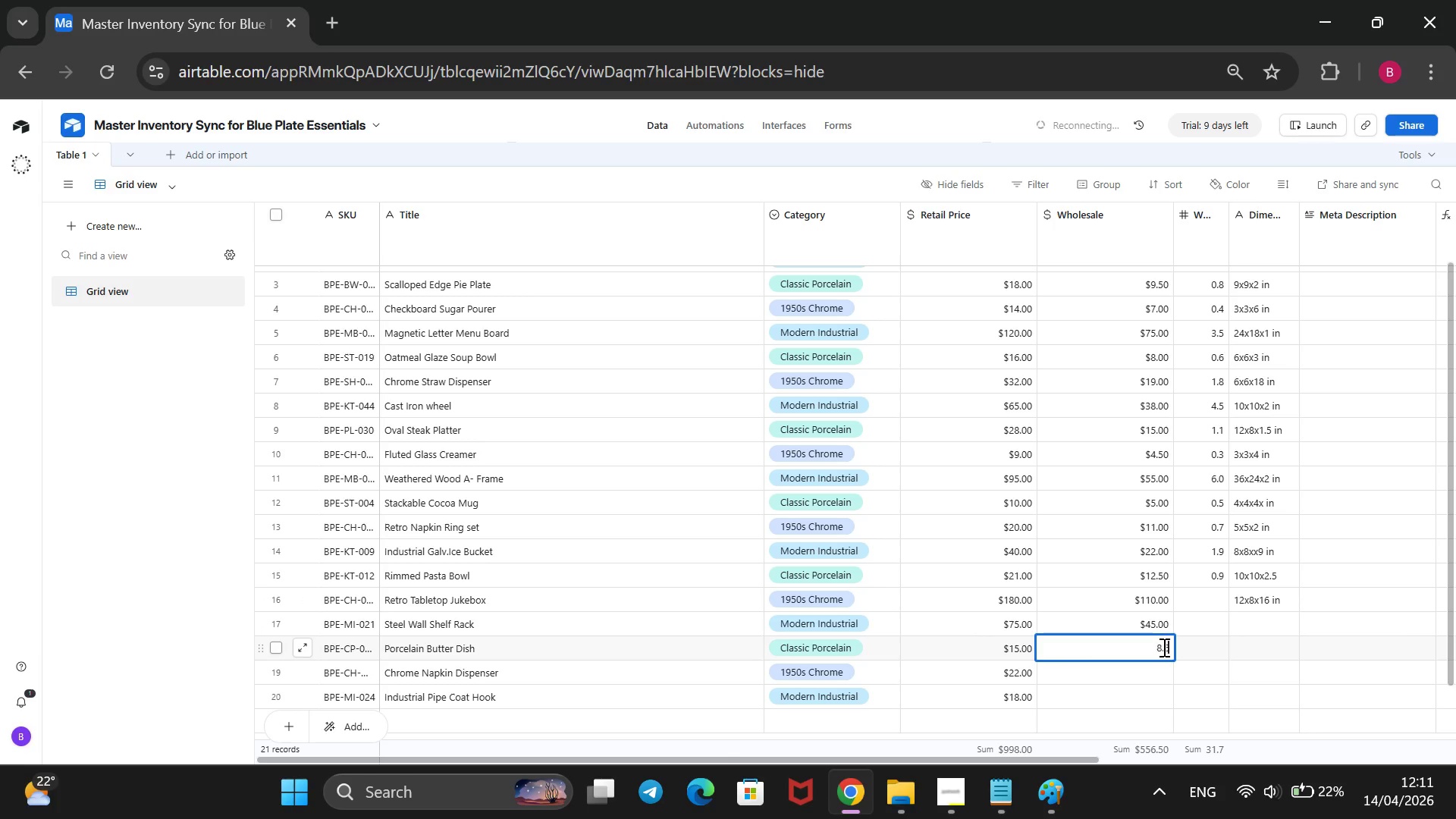 
key(Backspace)
 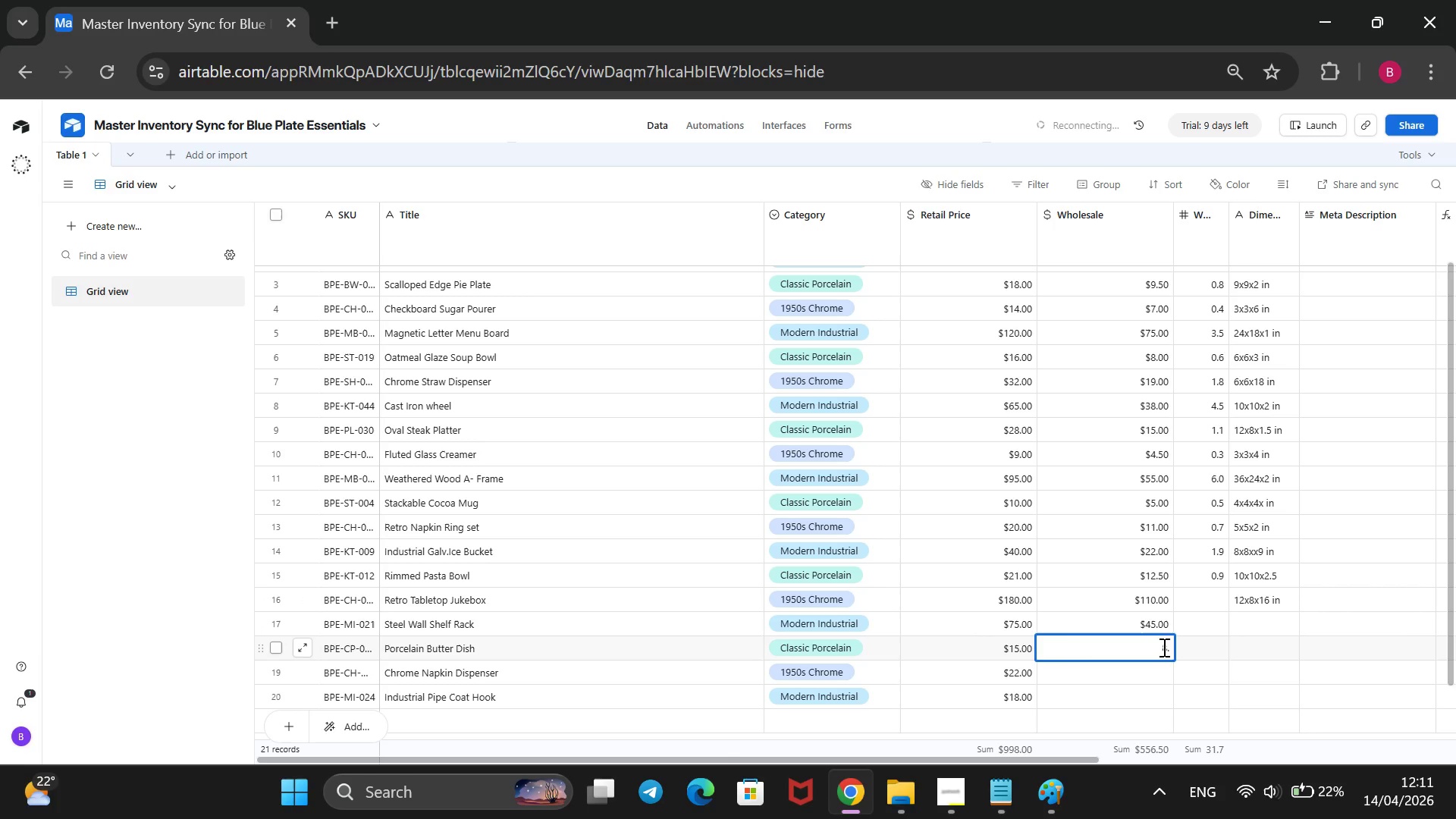 
key(5)
 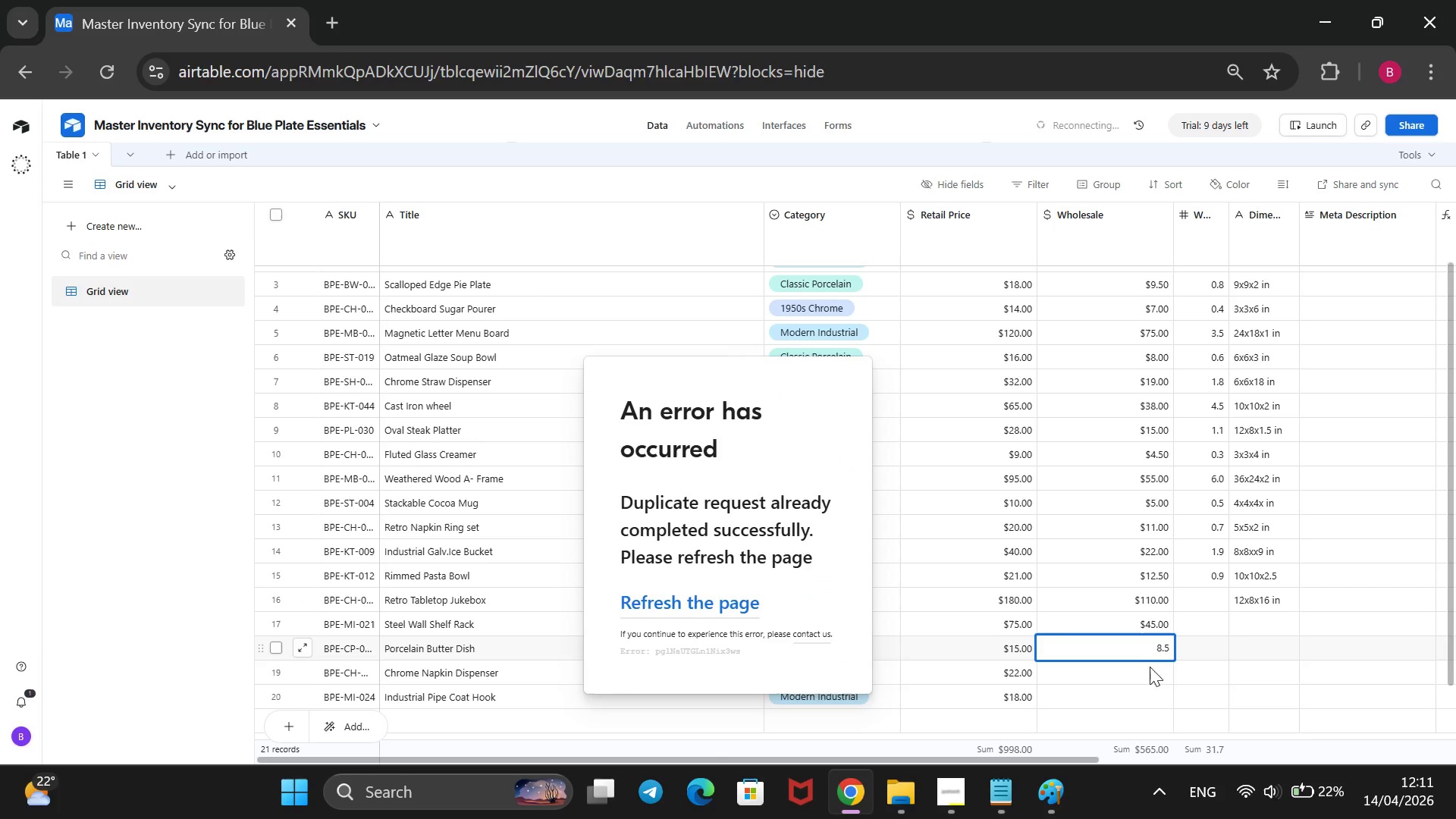 
left_click([1150, 680])
 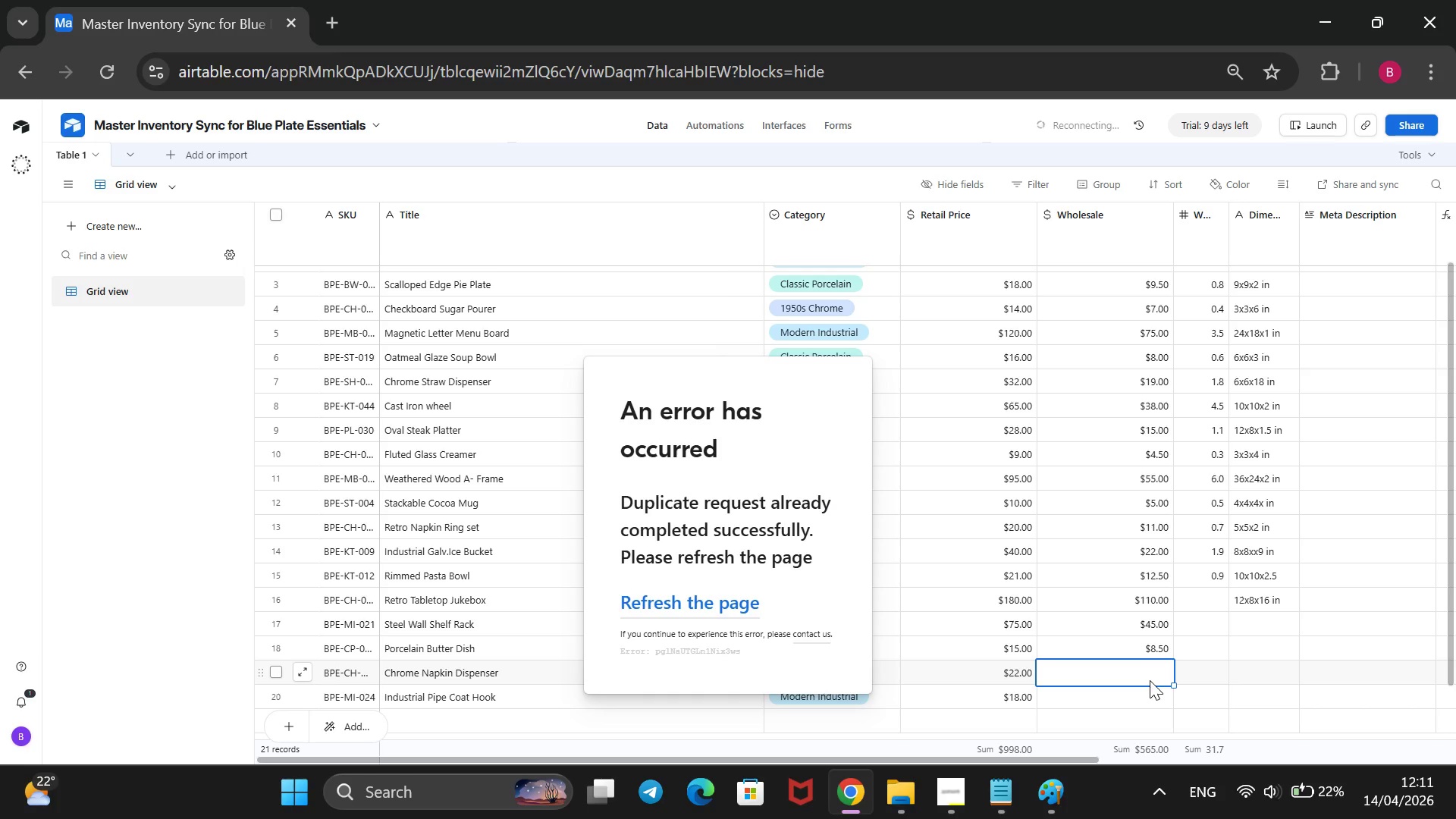 
type(13)
 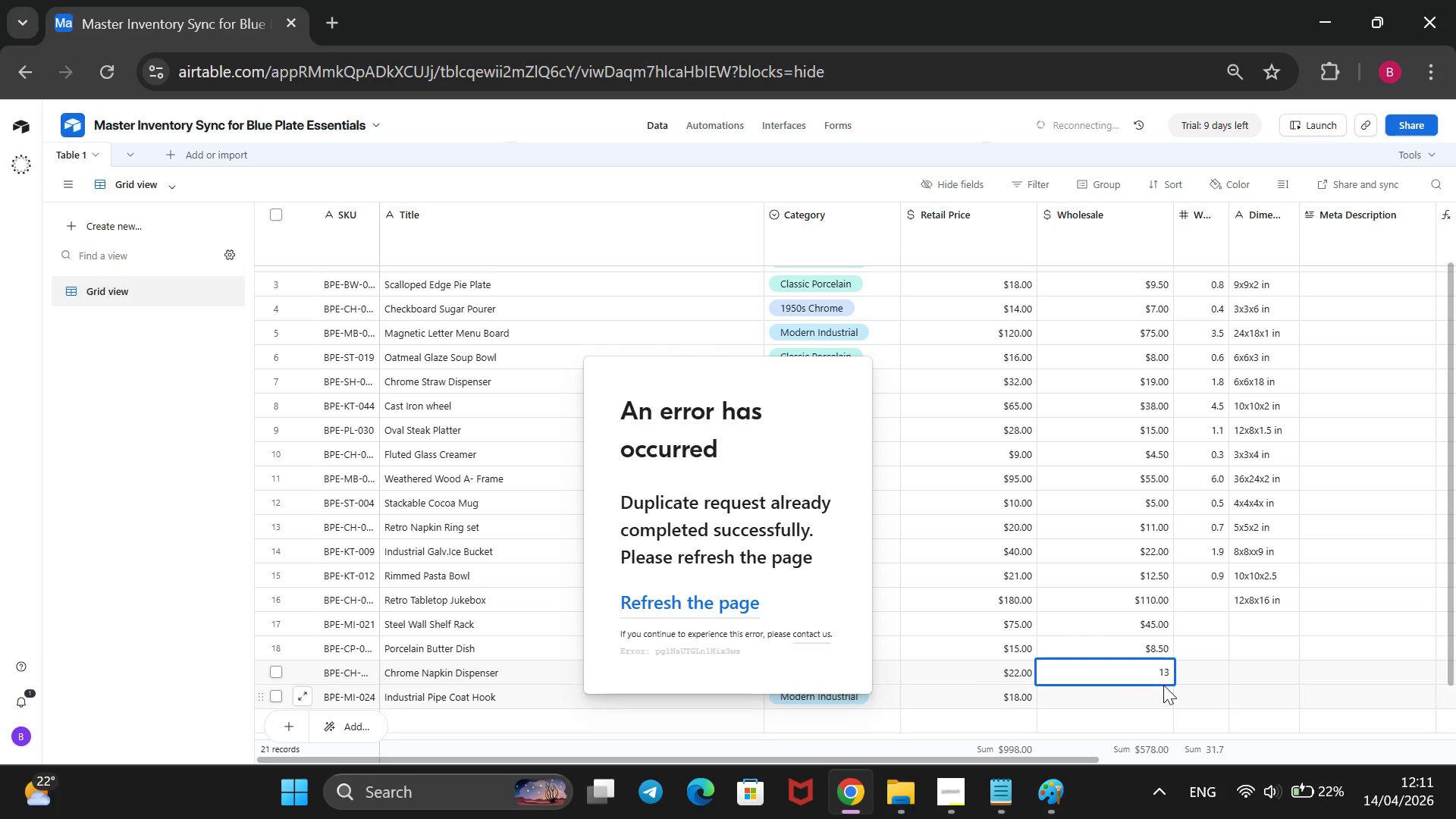 
left_click([1144, 696])
 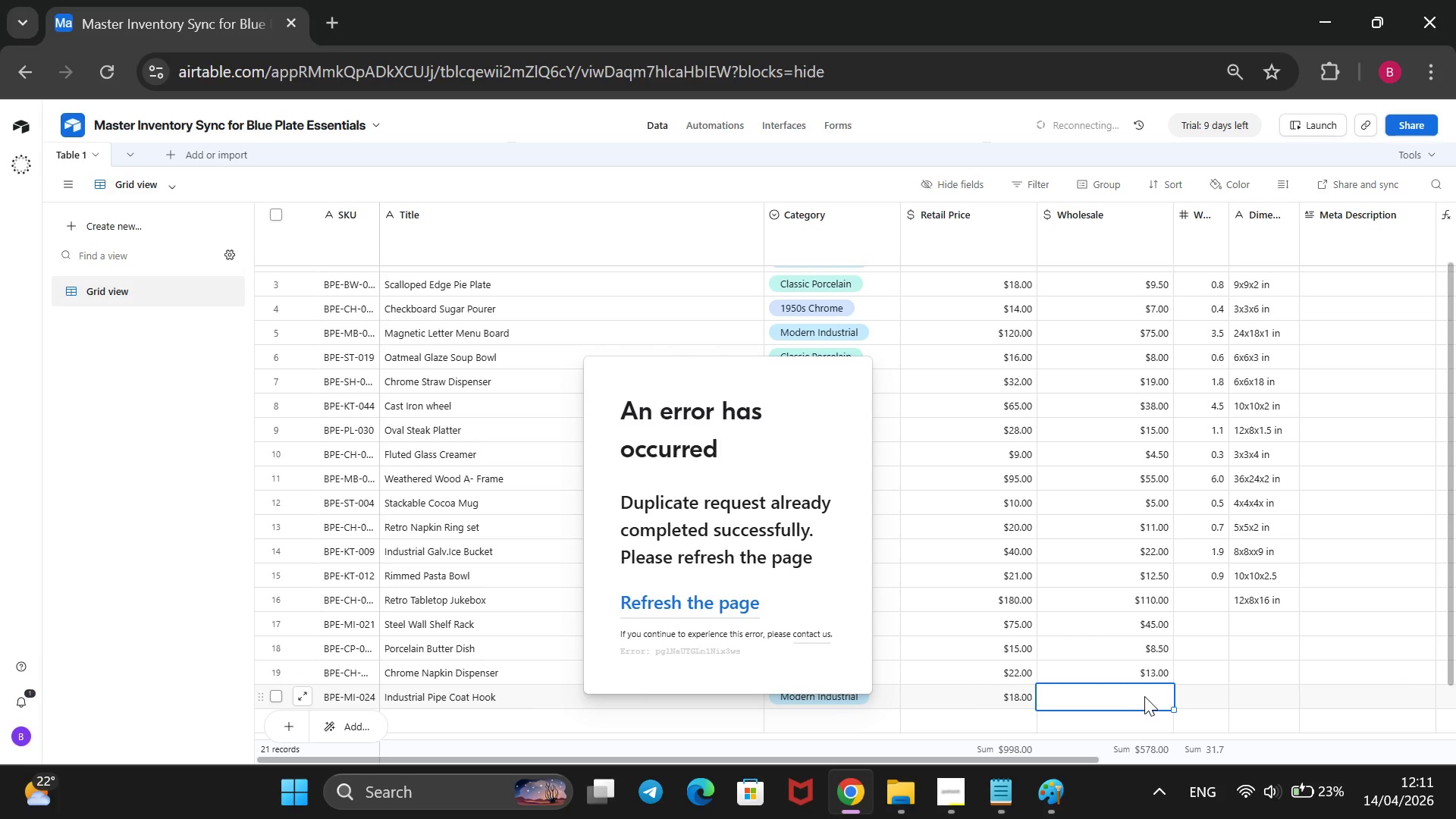 
type(10)
 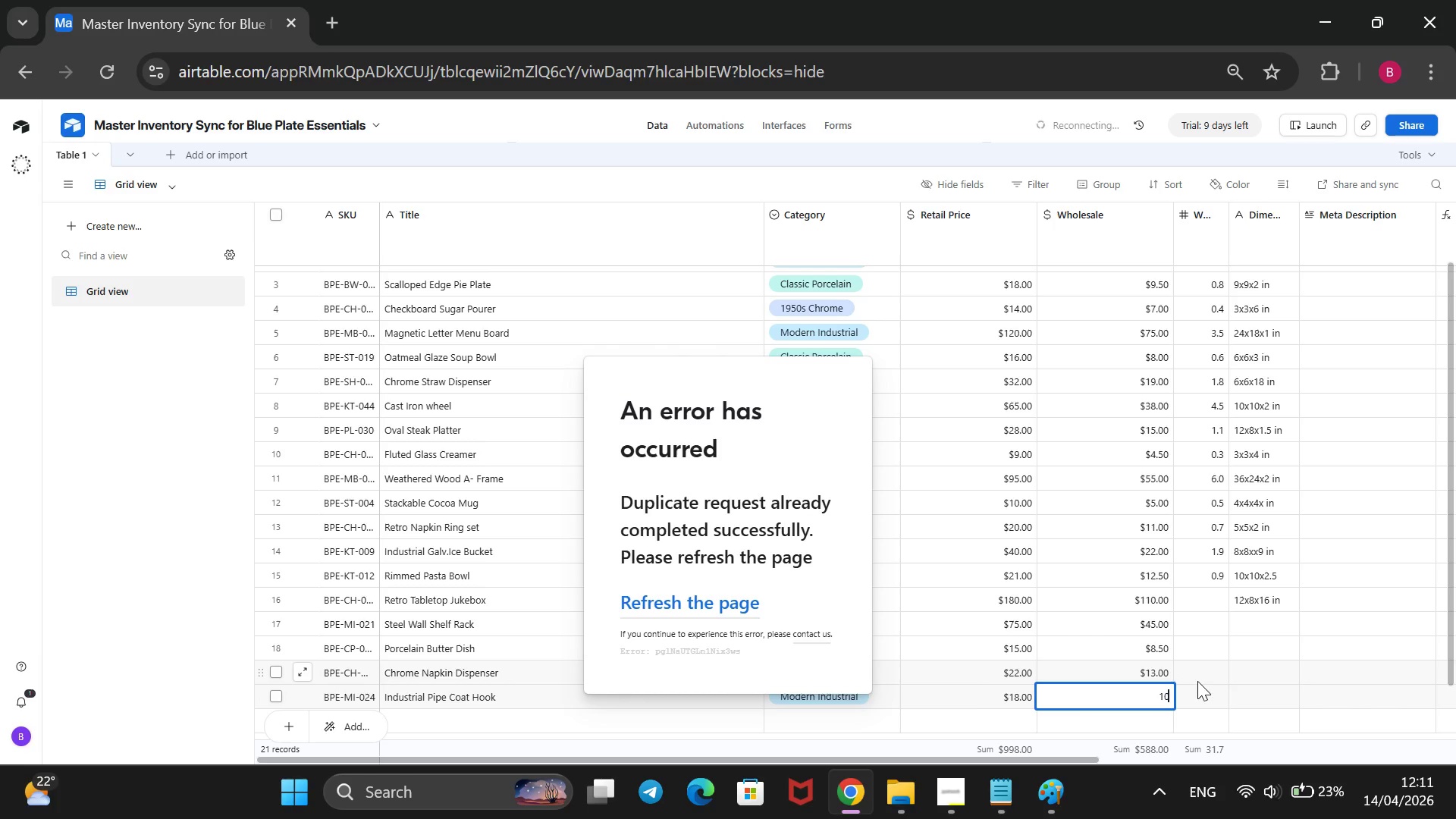 
left_click([1269, 623])
 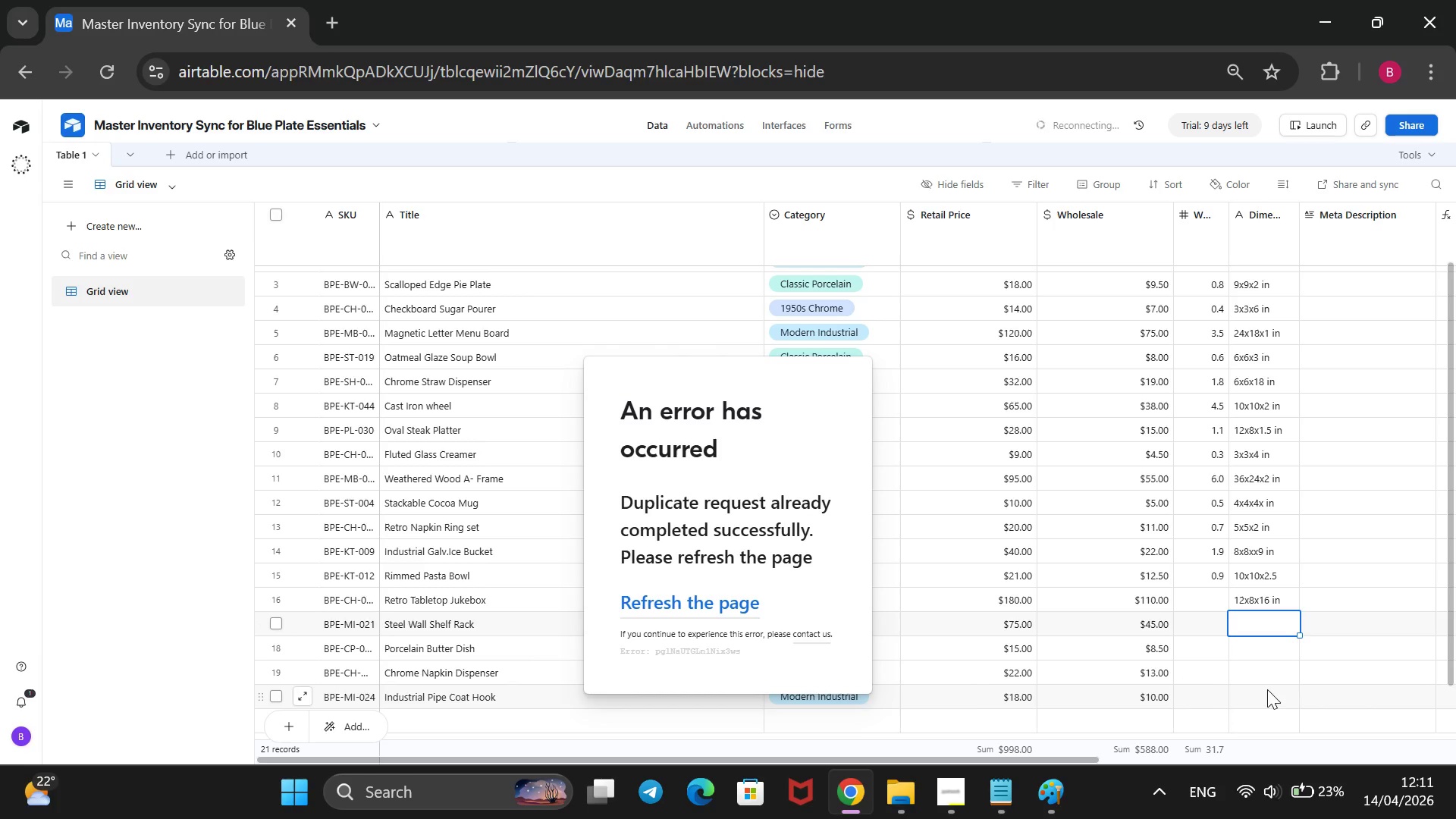 
left_click([1267, 689])
 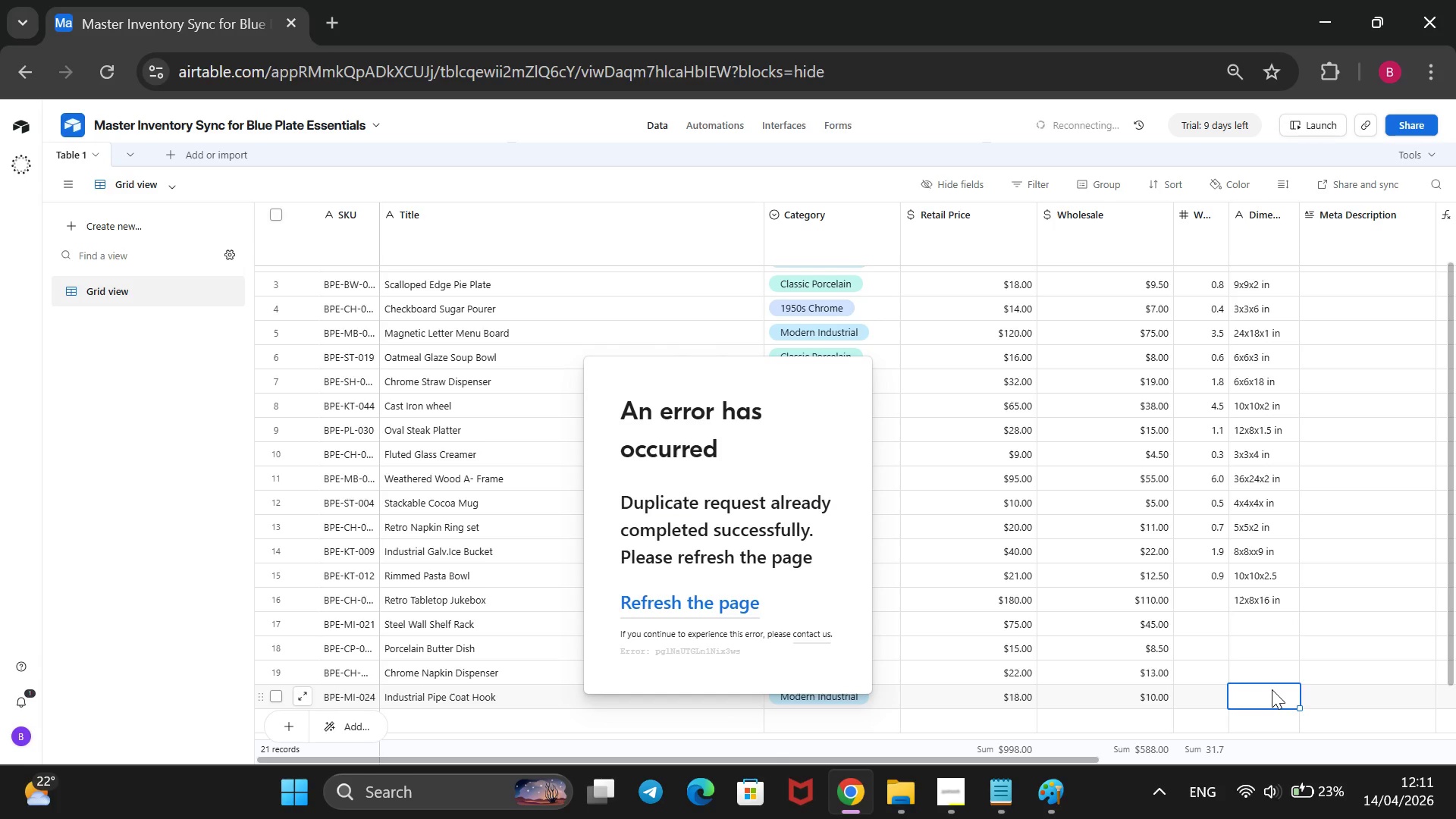 
type(5x3x4)
 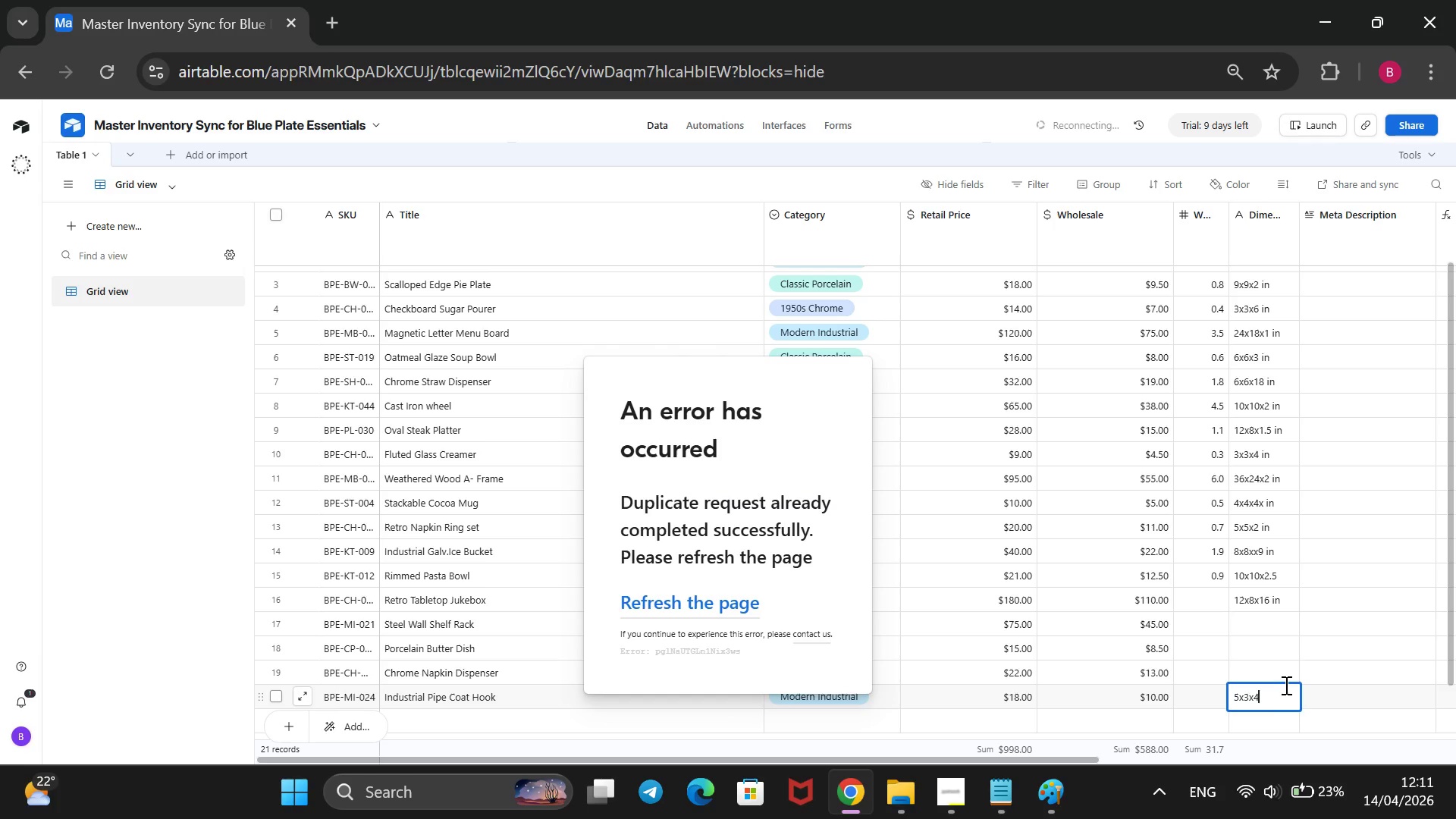 
left_click([1285, 676])
 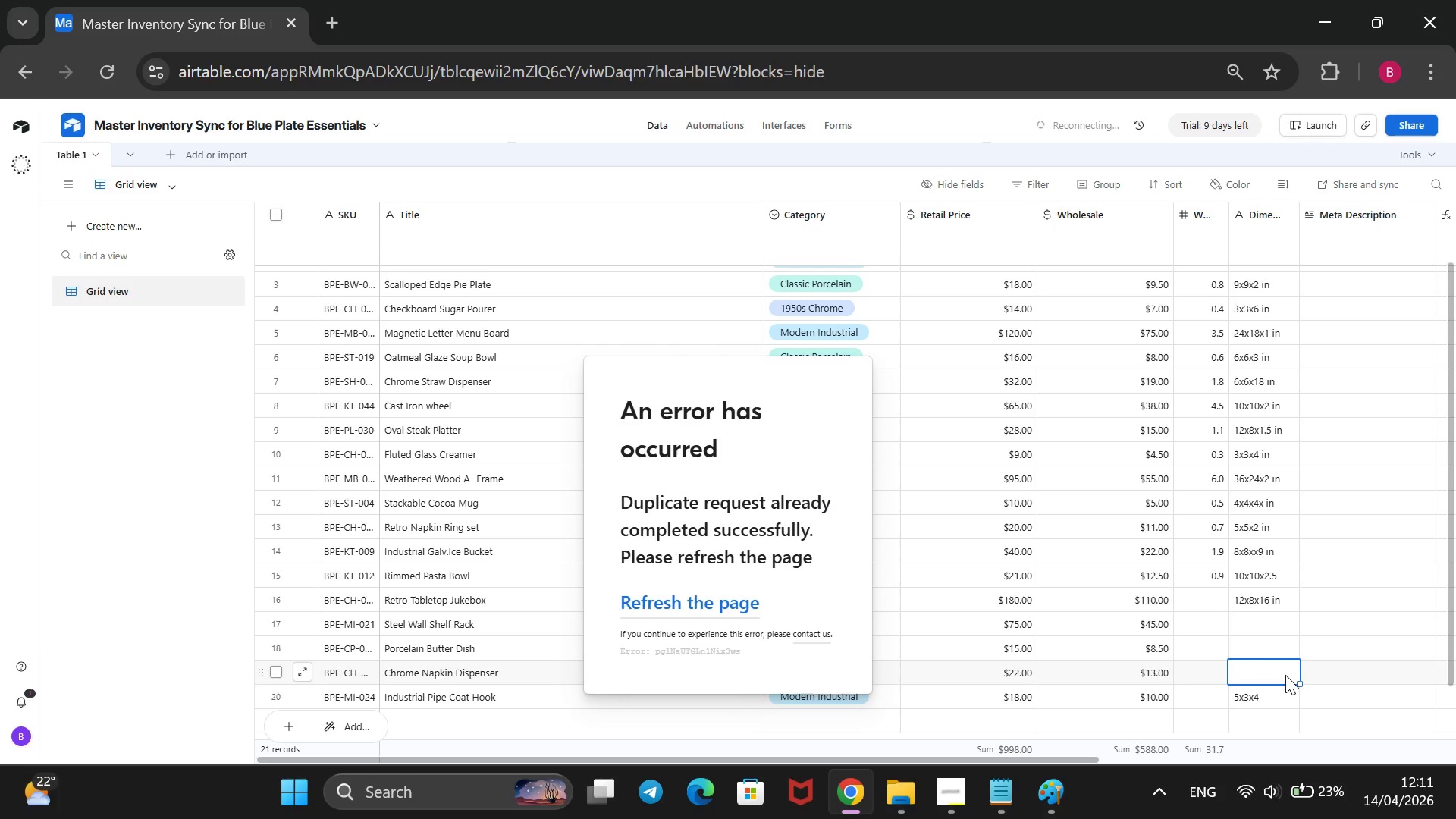 
type(6x4x5 in)
 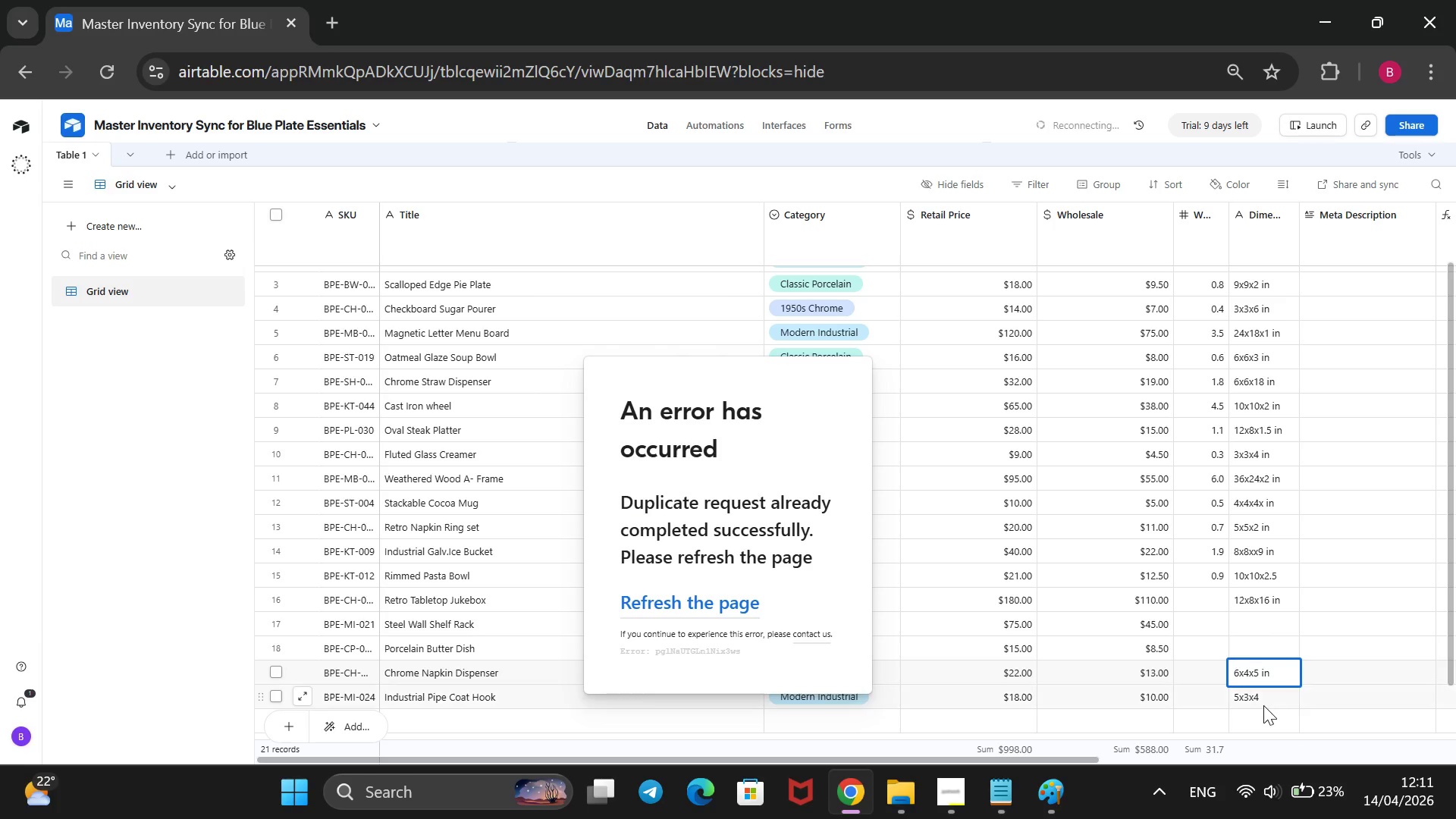 
left_click([1269, 702])
 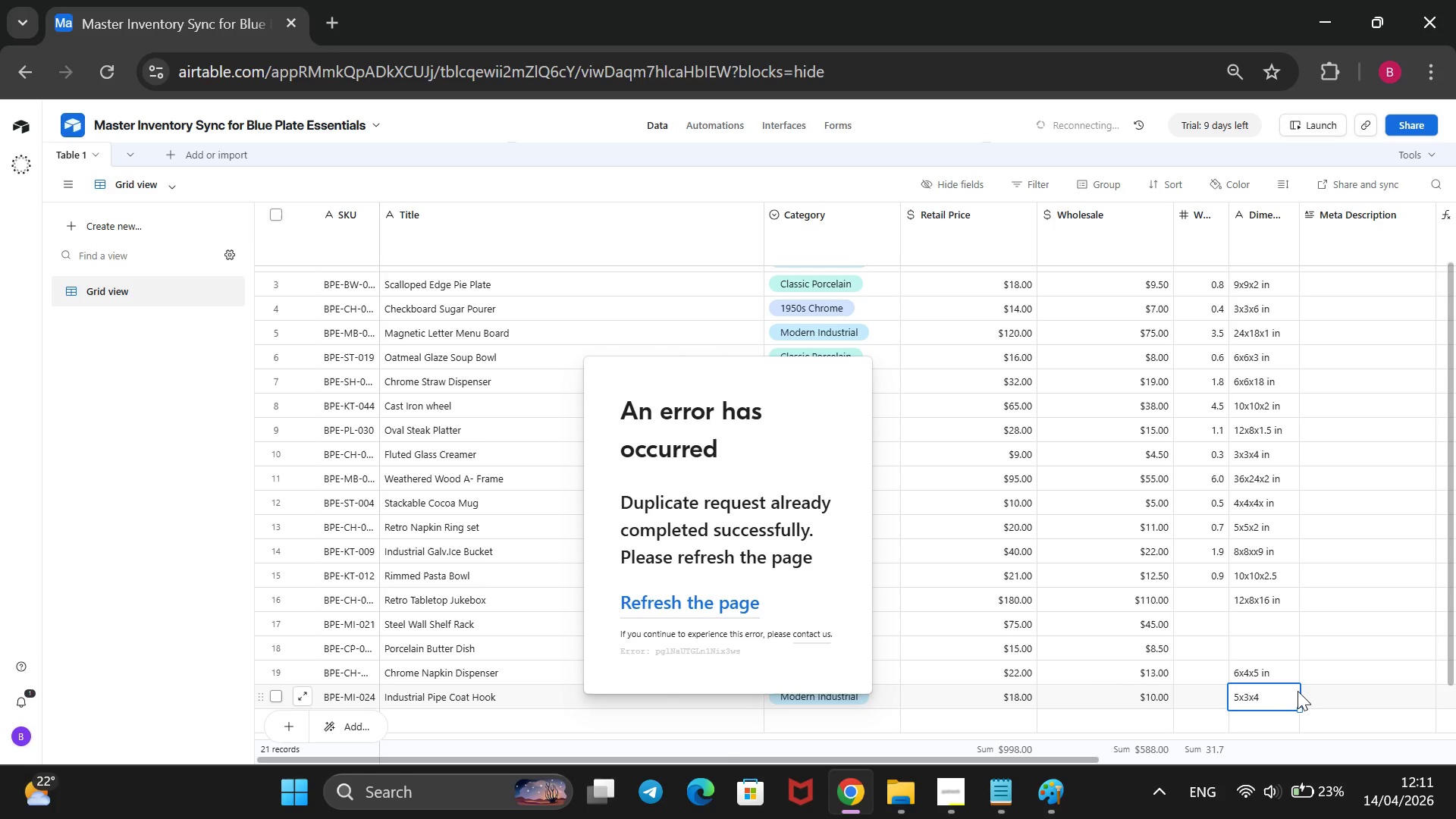 
key(Space)
 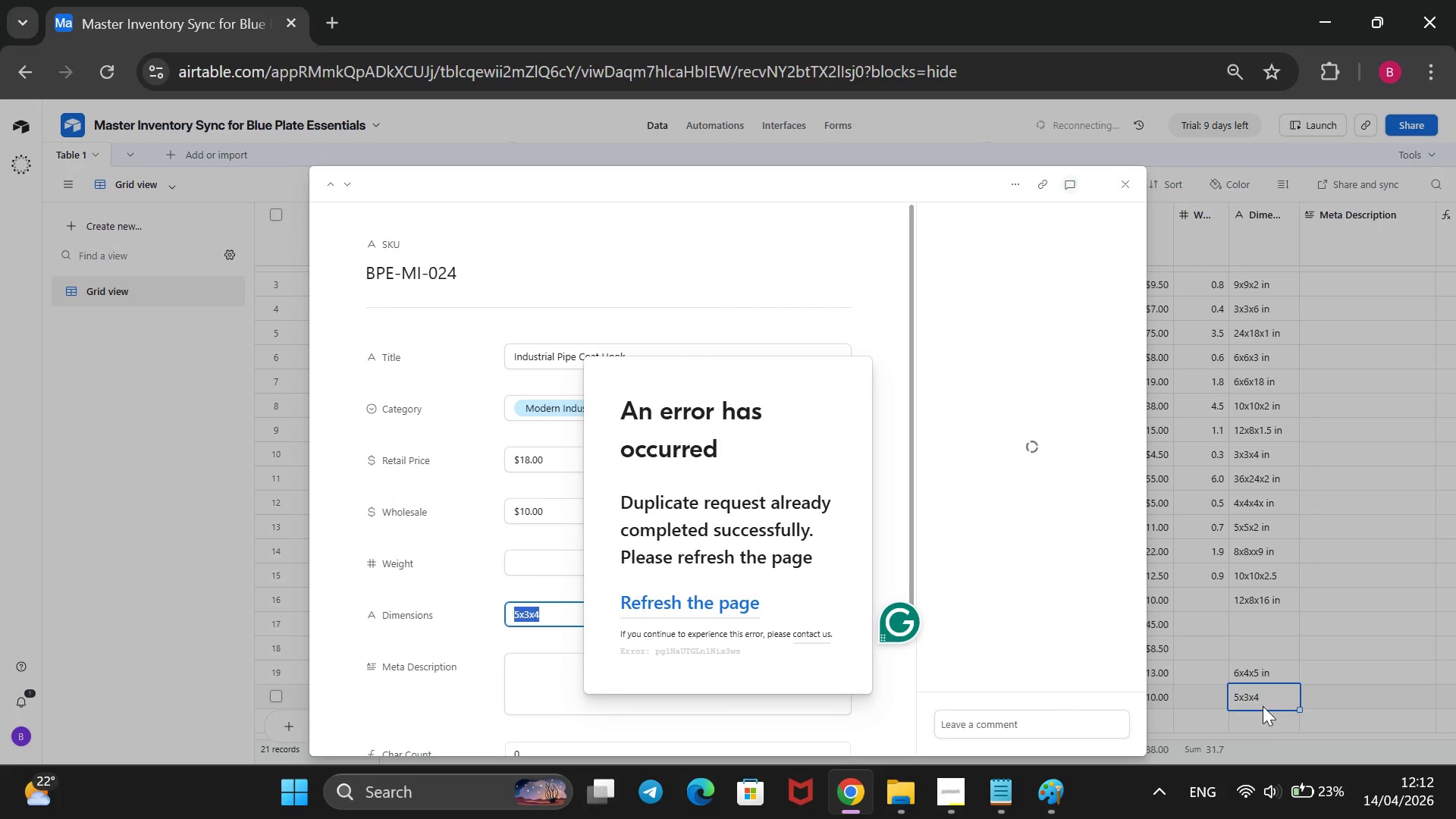 
left_click([1265, 702])
 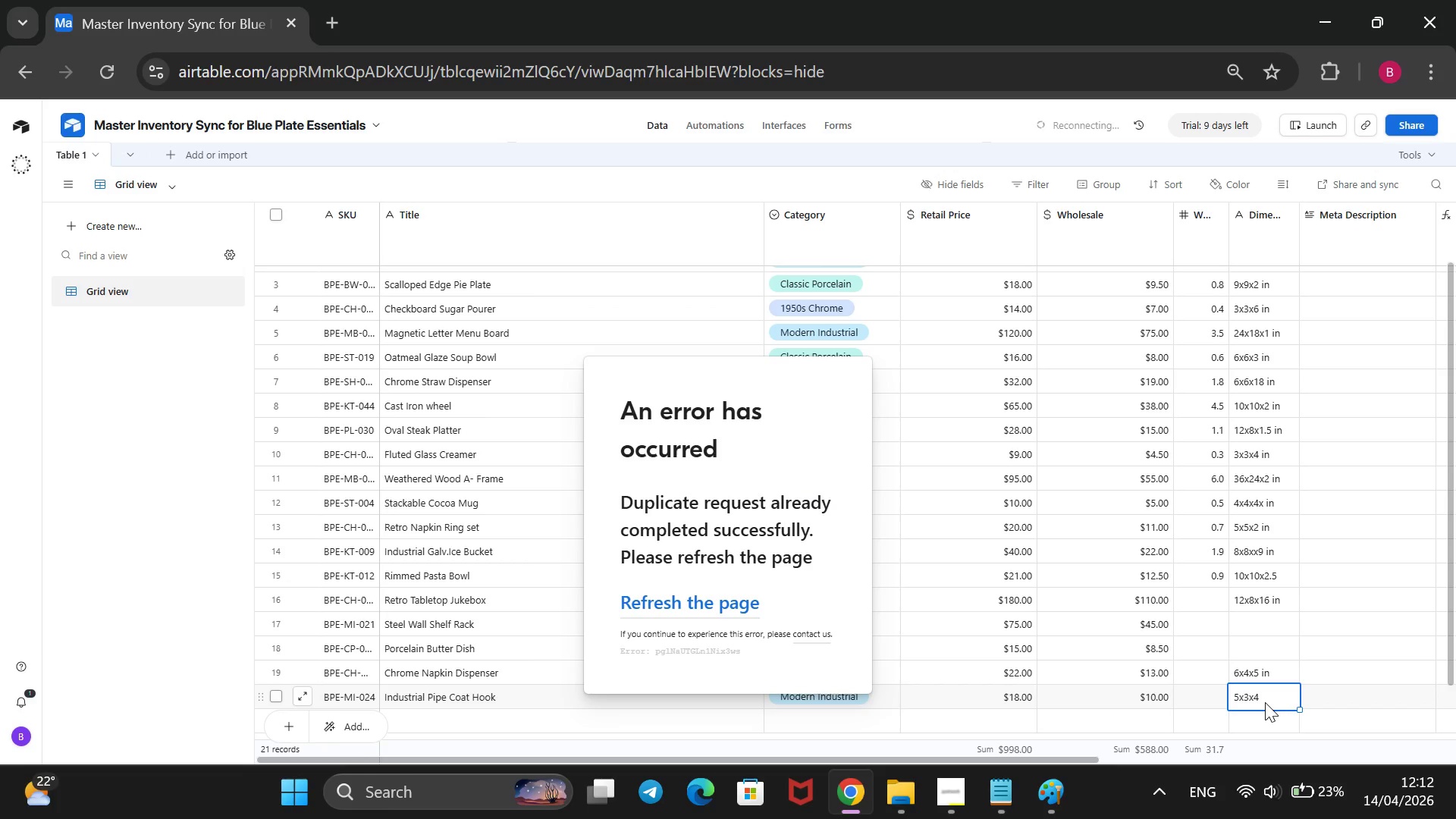 
double_click([1269, 693])
 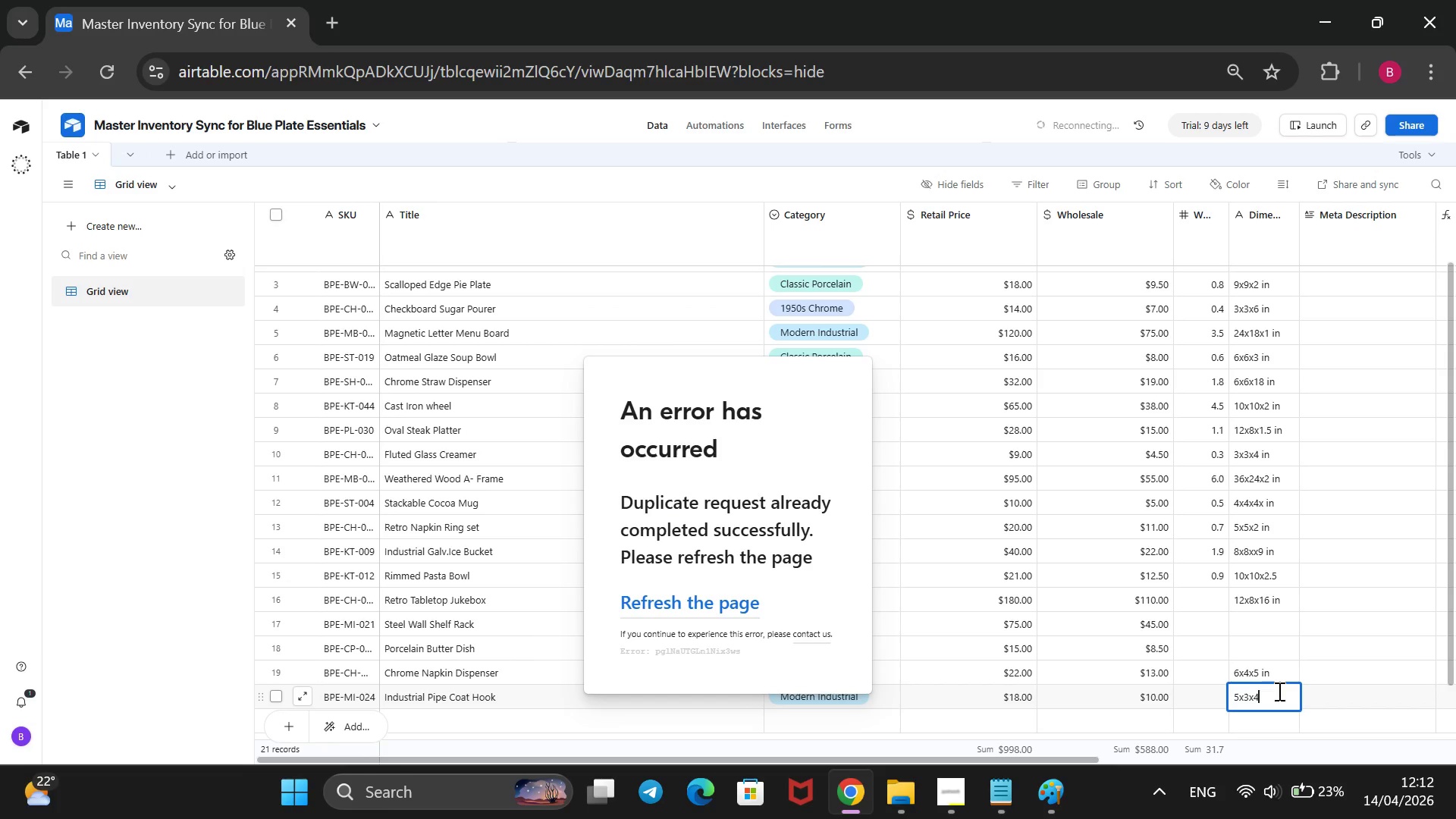 
type( in)
 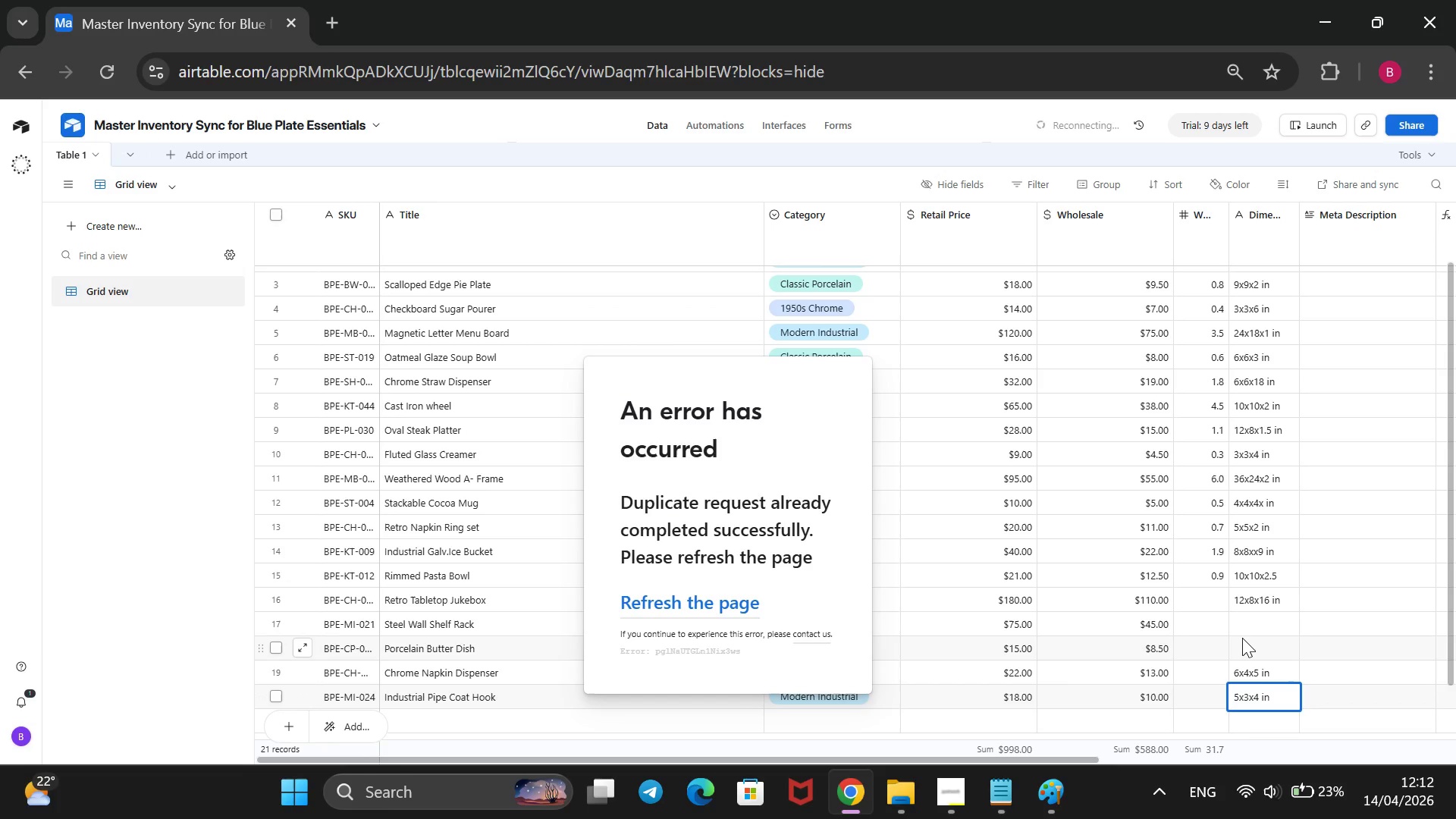 
left_click([1241, 650])
 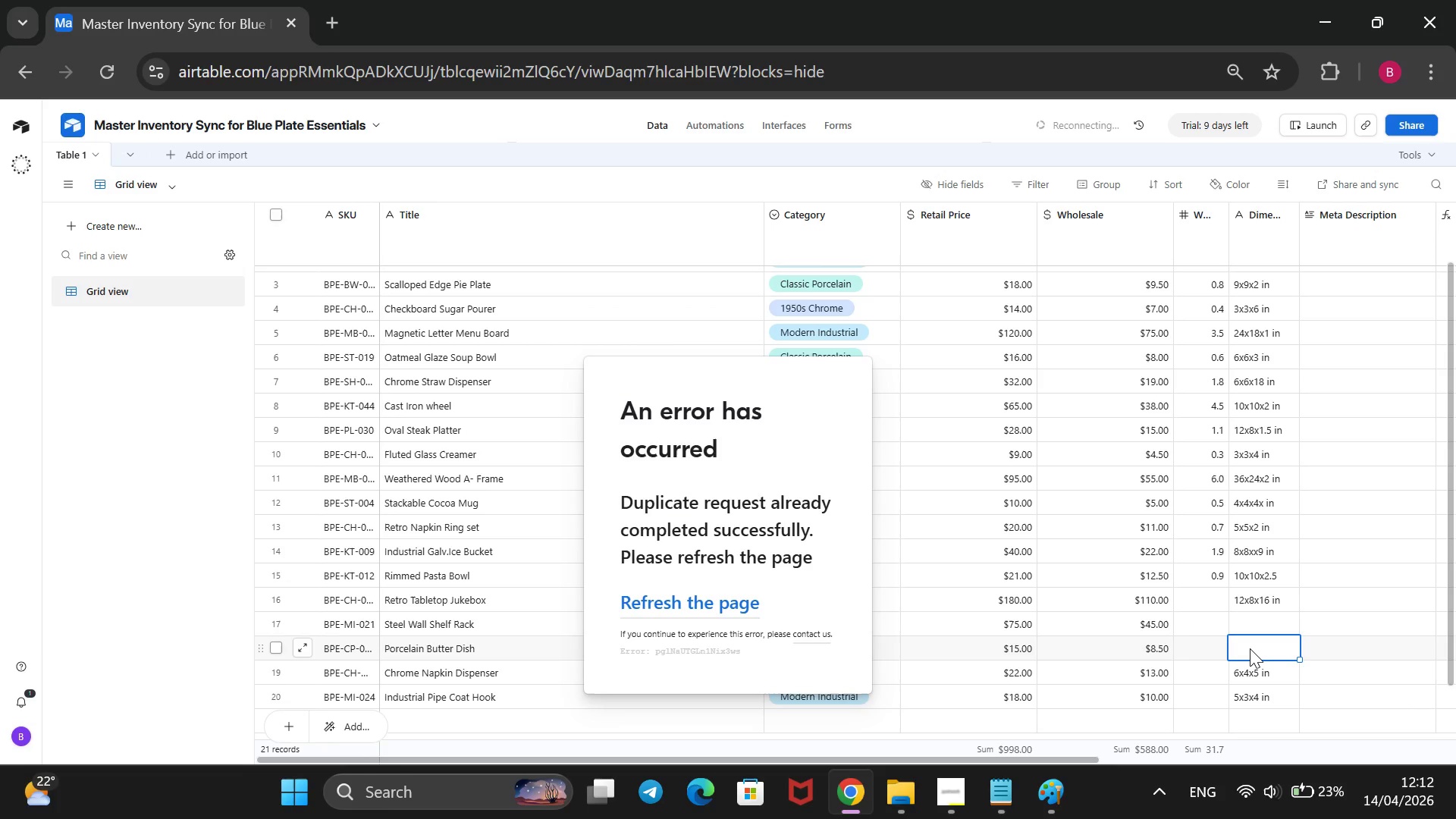 
type(7x4x3 in)
 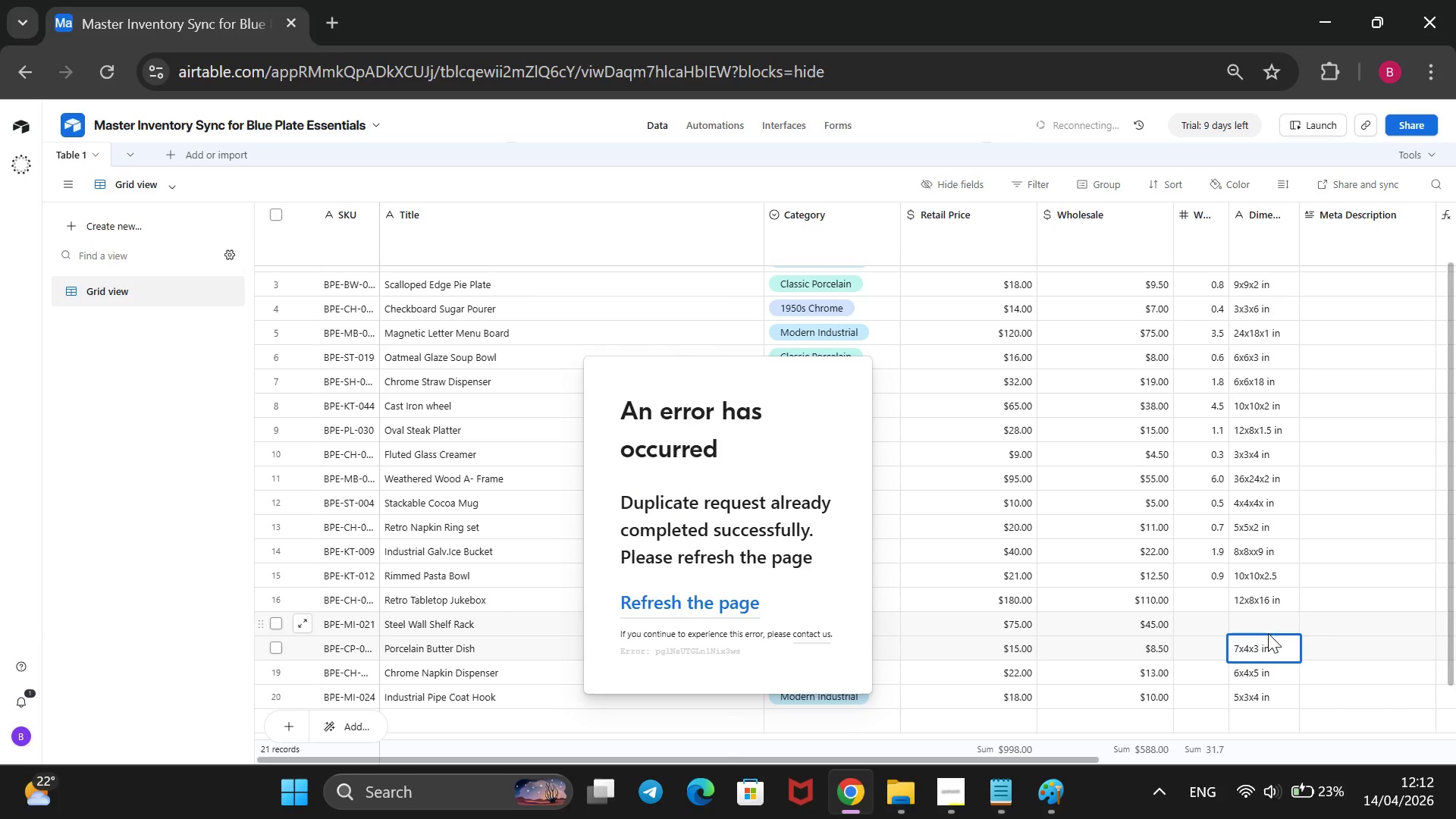 
left_click([1268, 633])
 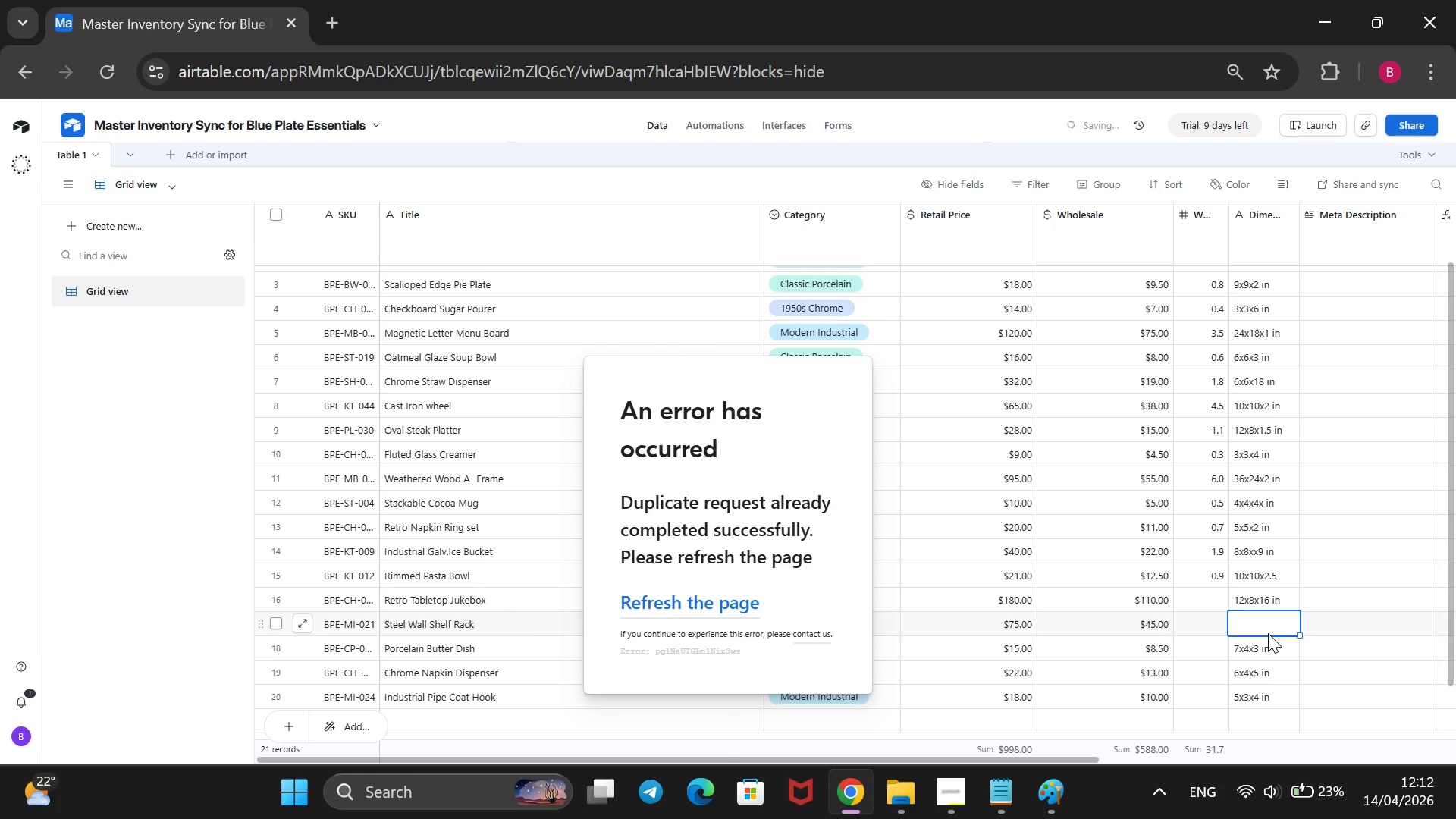 
type(30x10x12 in)
 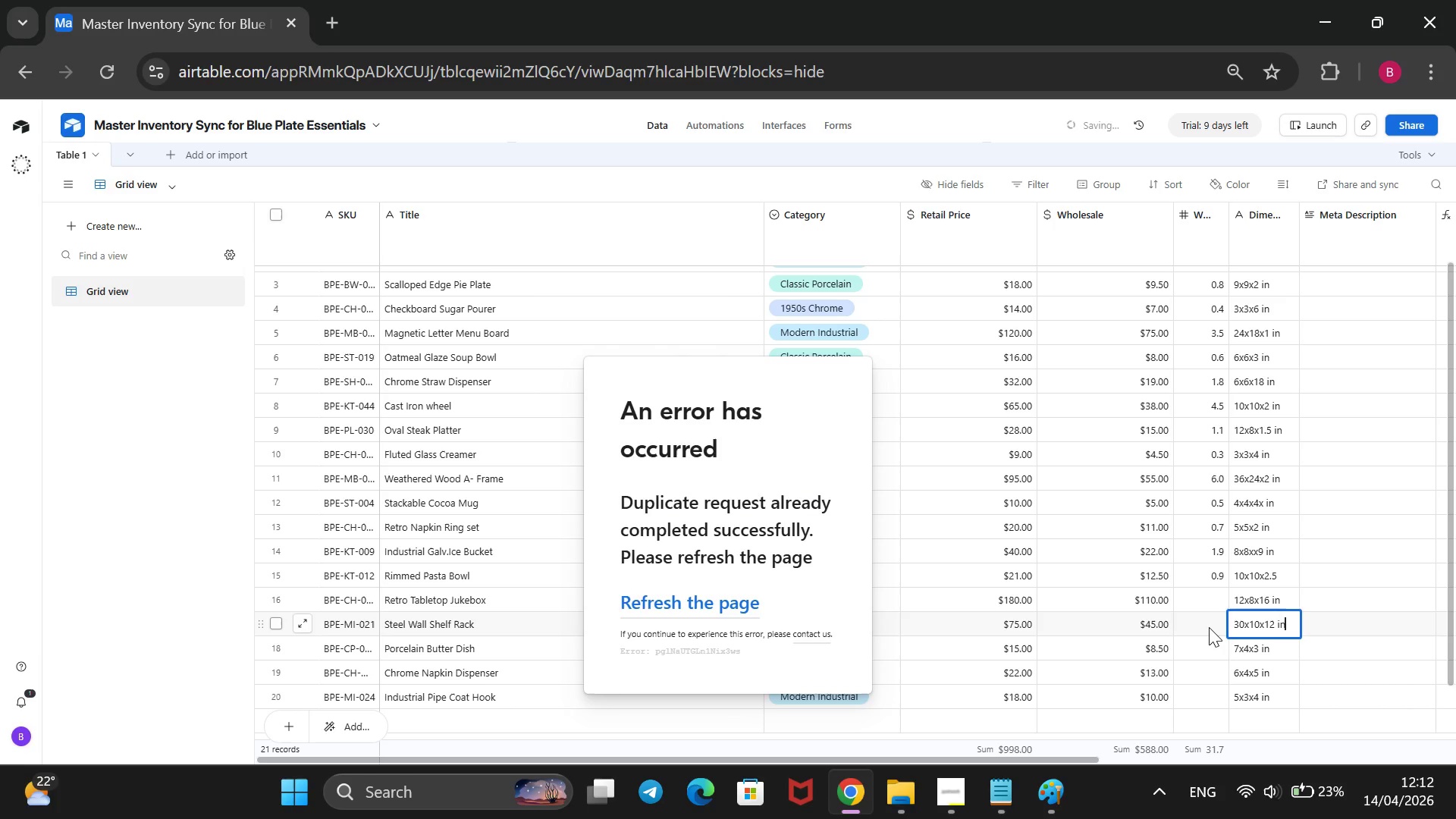 
left_click([1207, 589])
 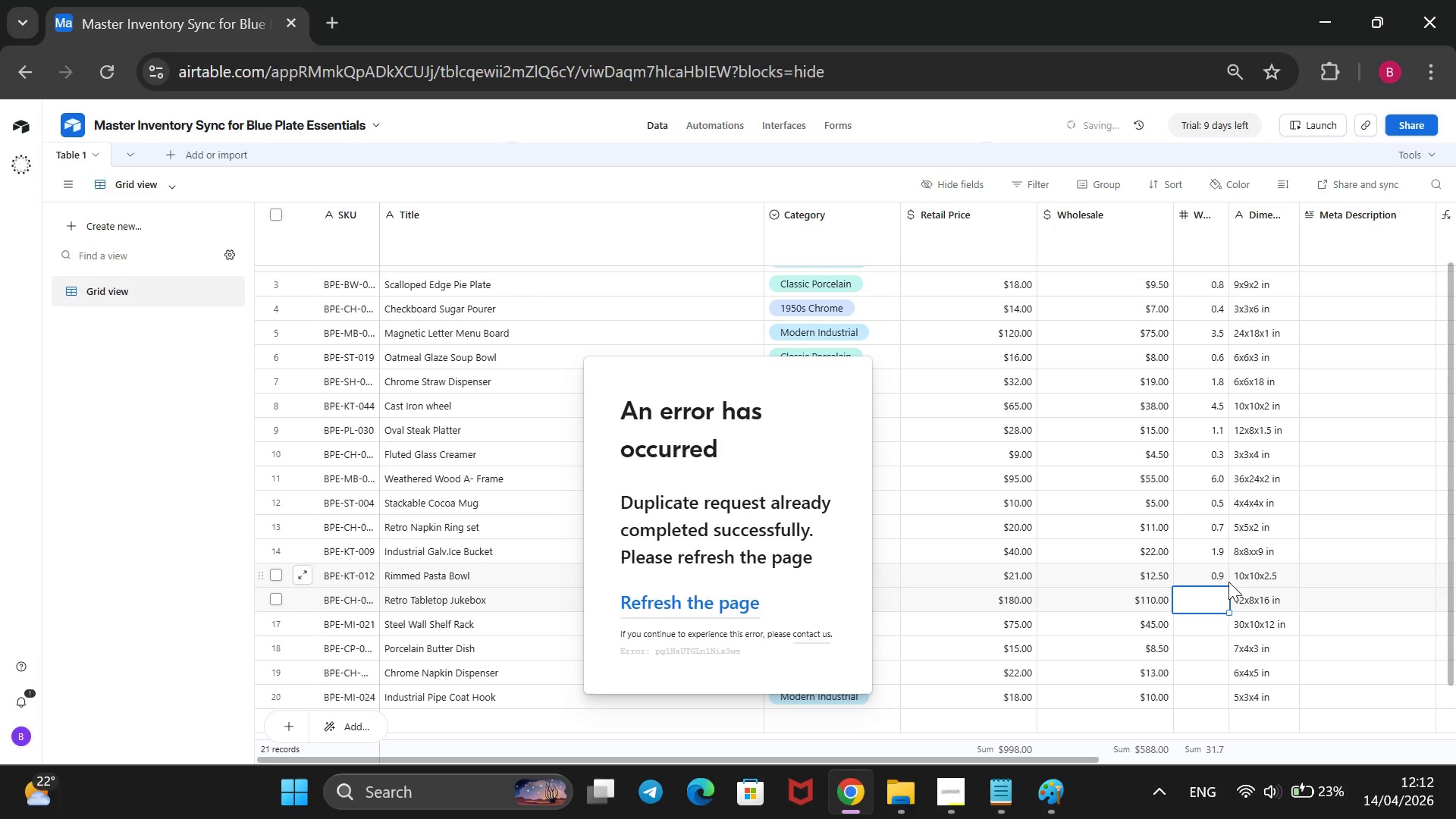 
wait(5.3)
 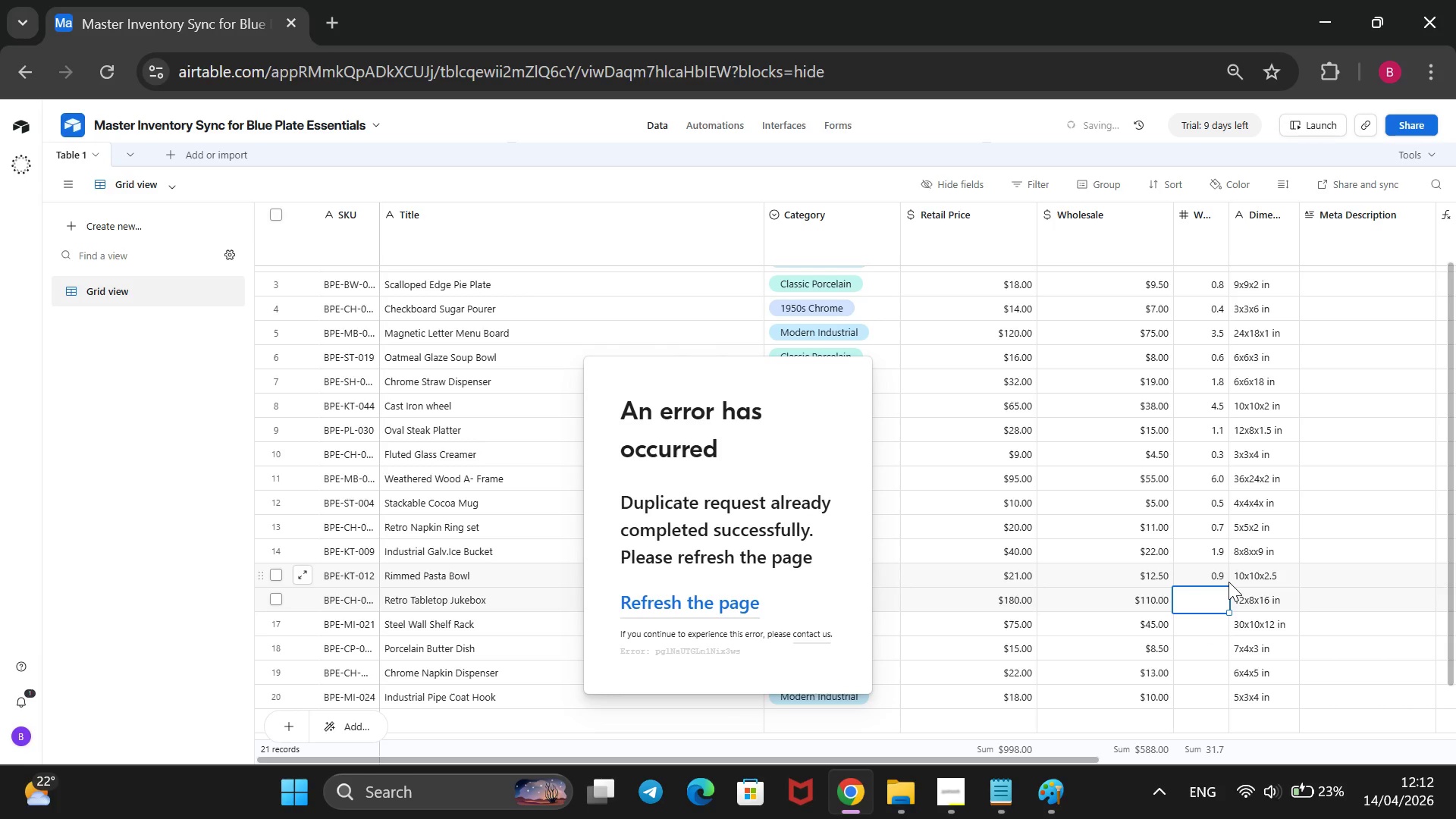 
key(5)
 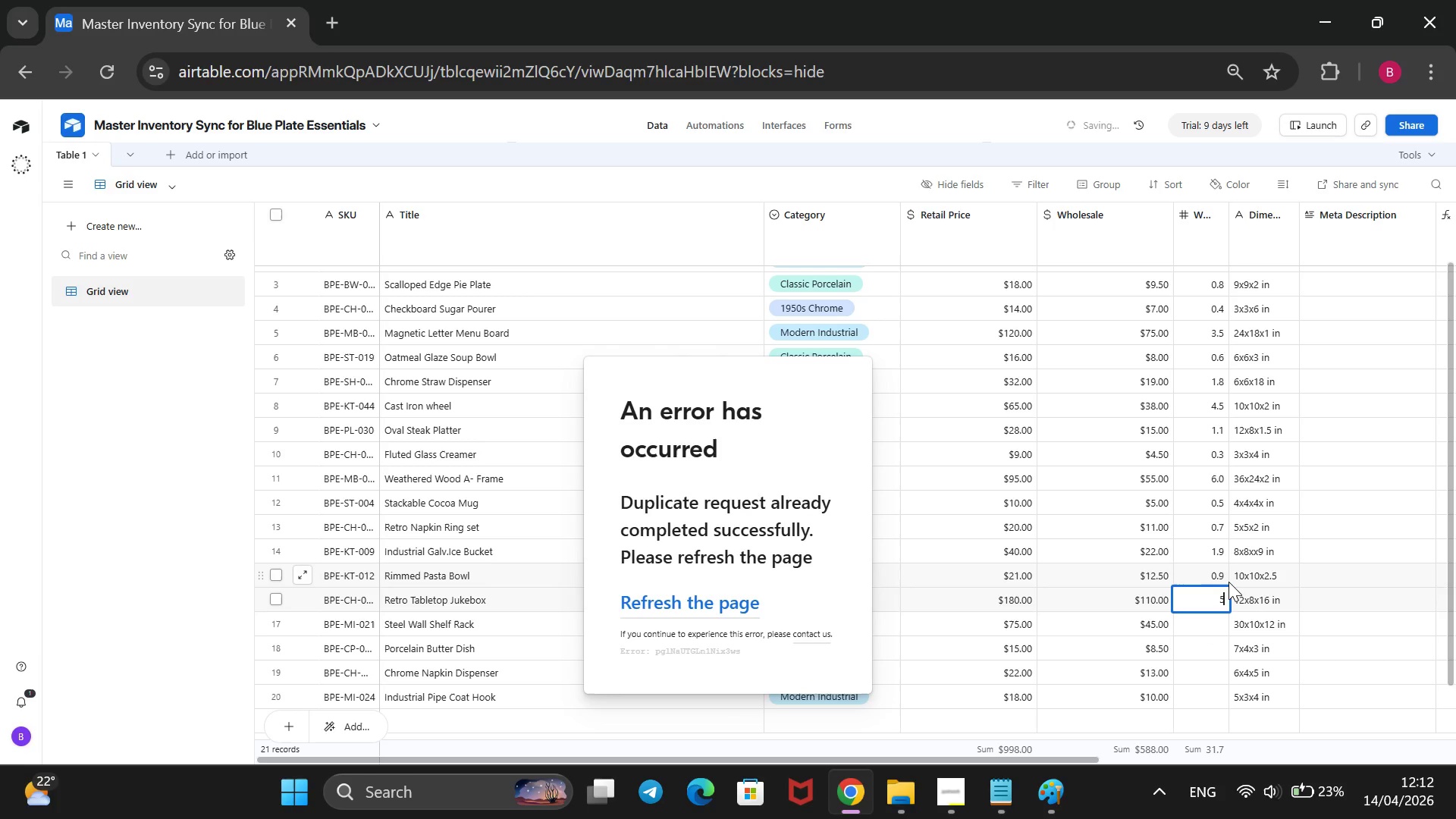 
key(Period)
 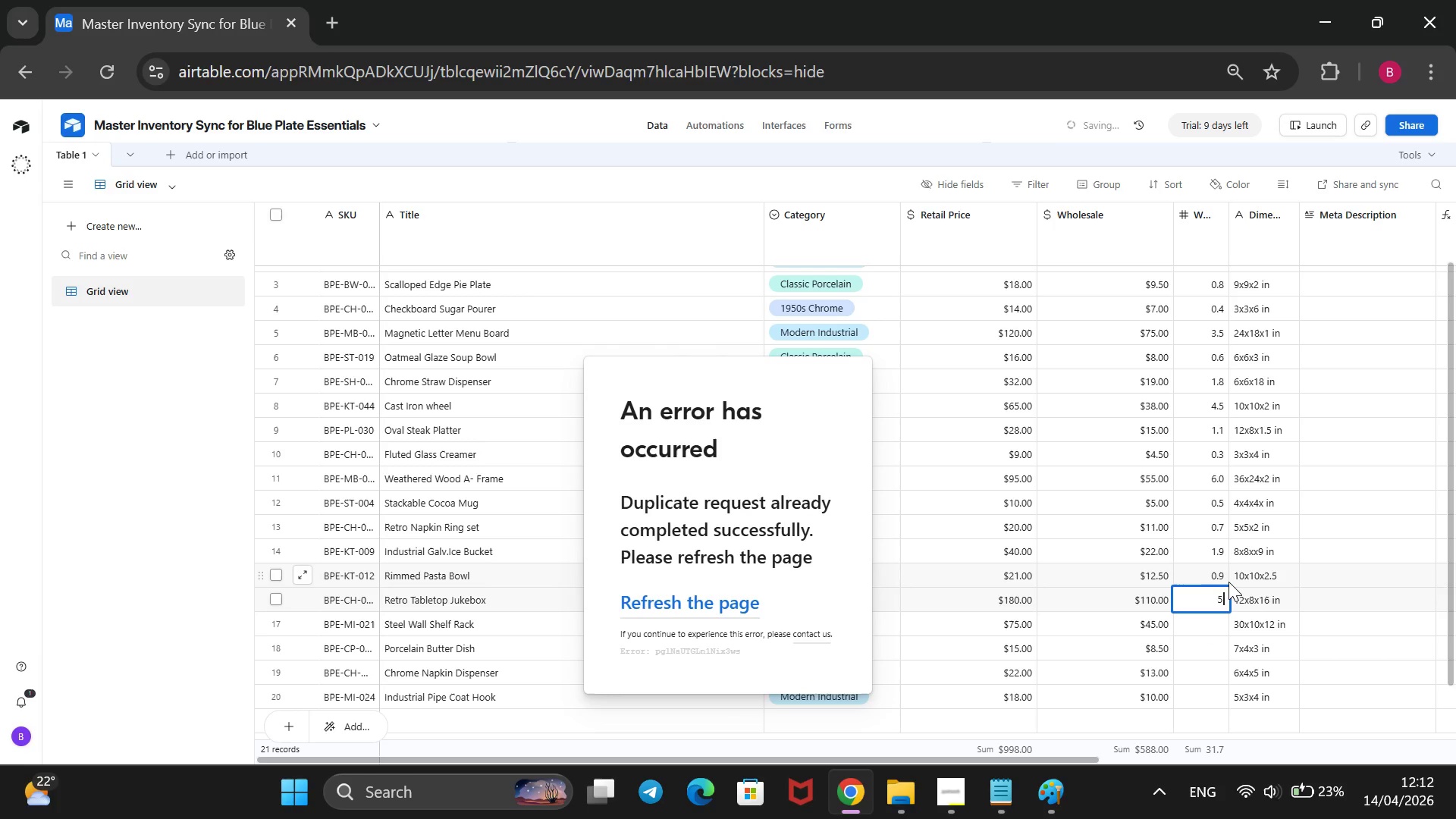 
key(2)
 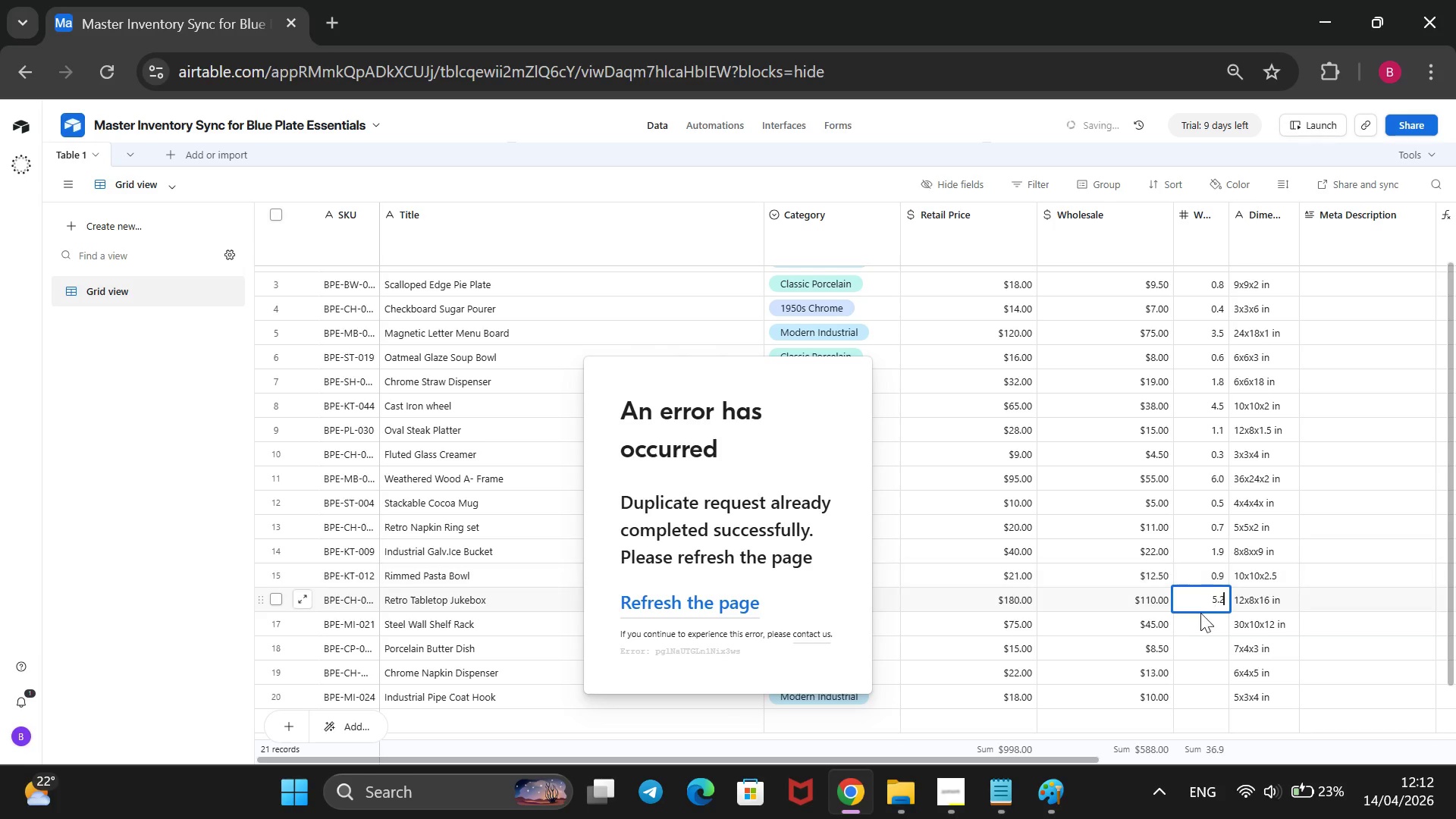 
left_click([1198, 623])
 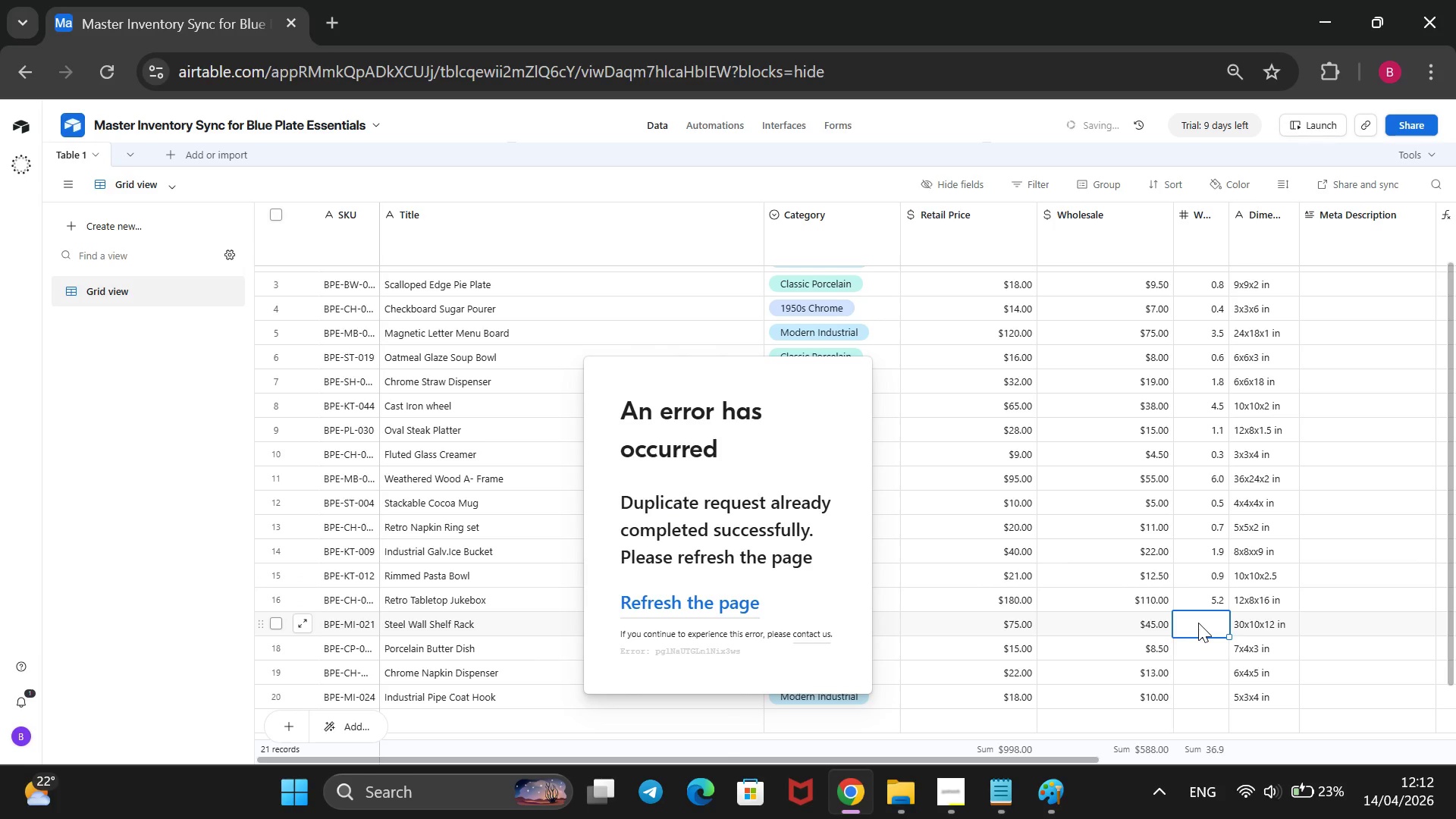 
key(4)
 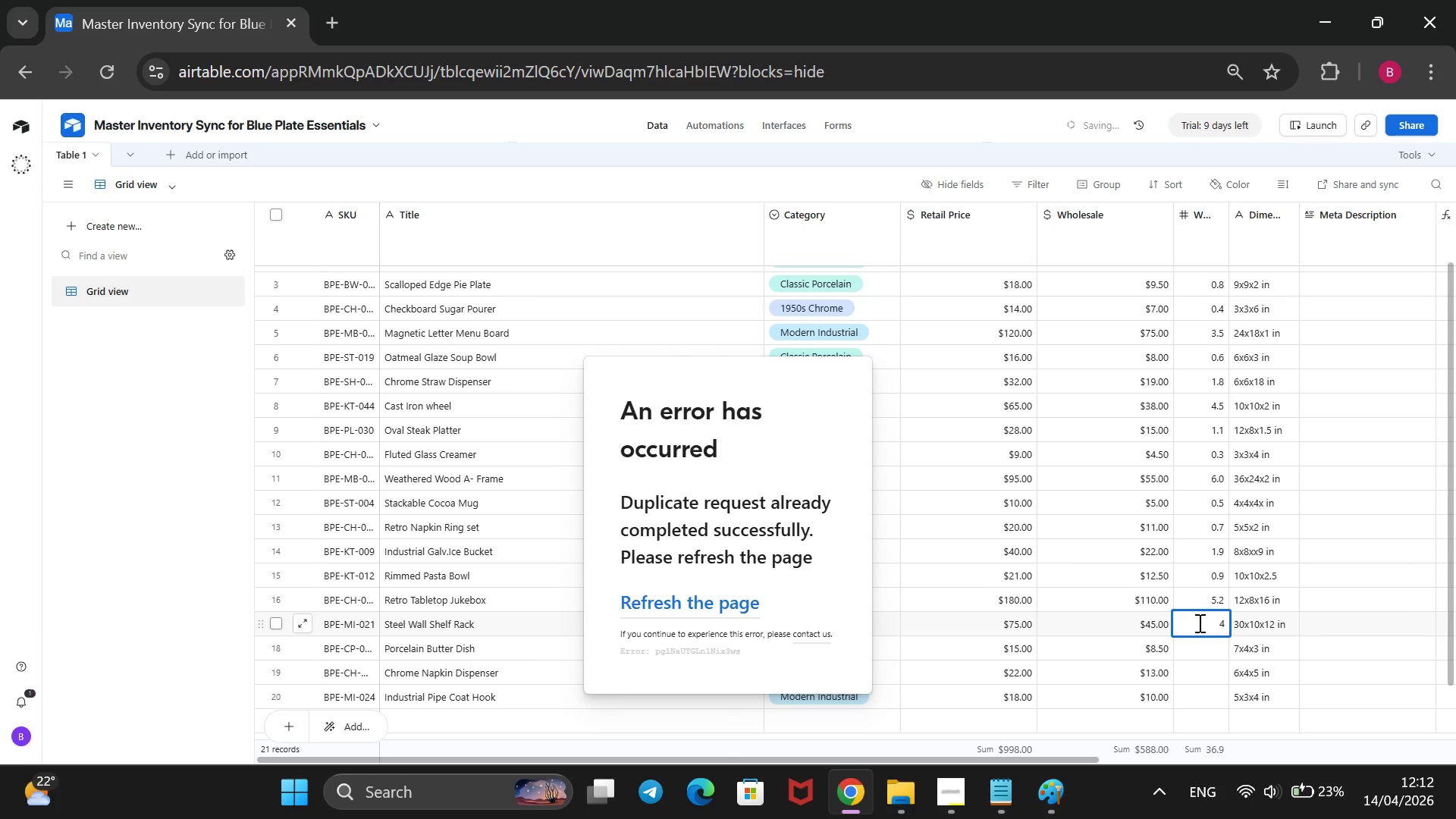 
key(Comma)
 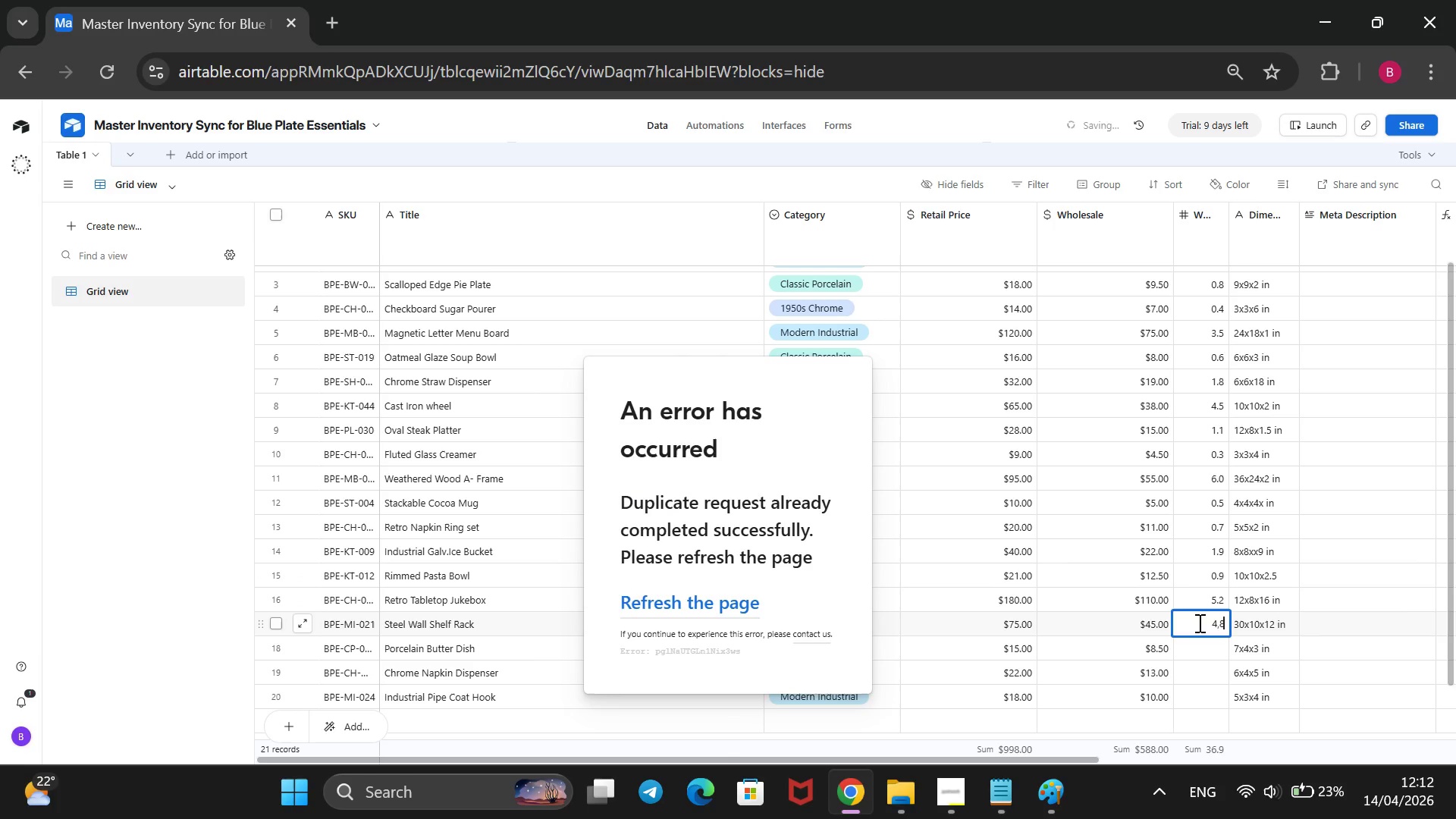 
key(8)
 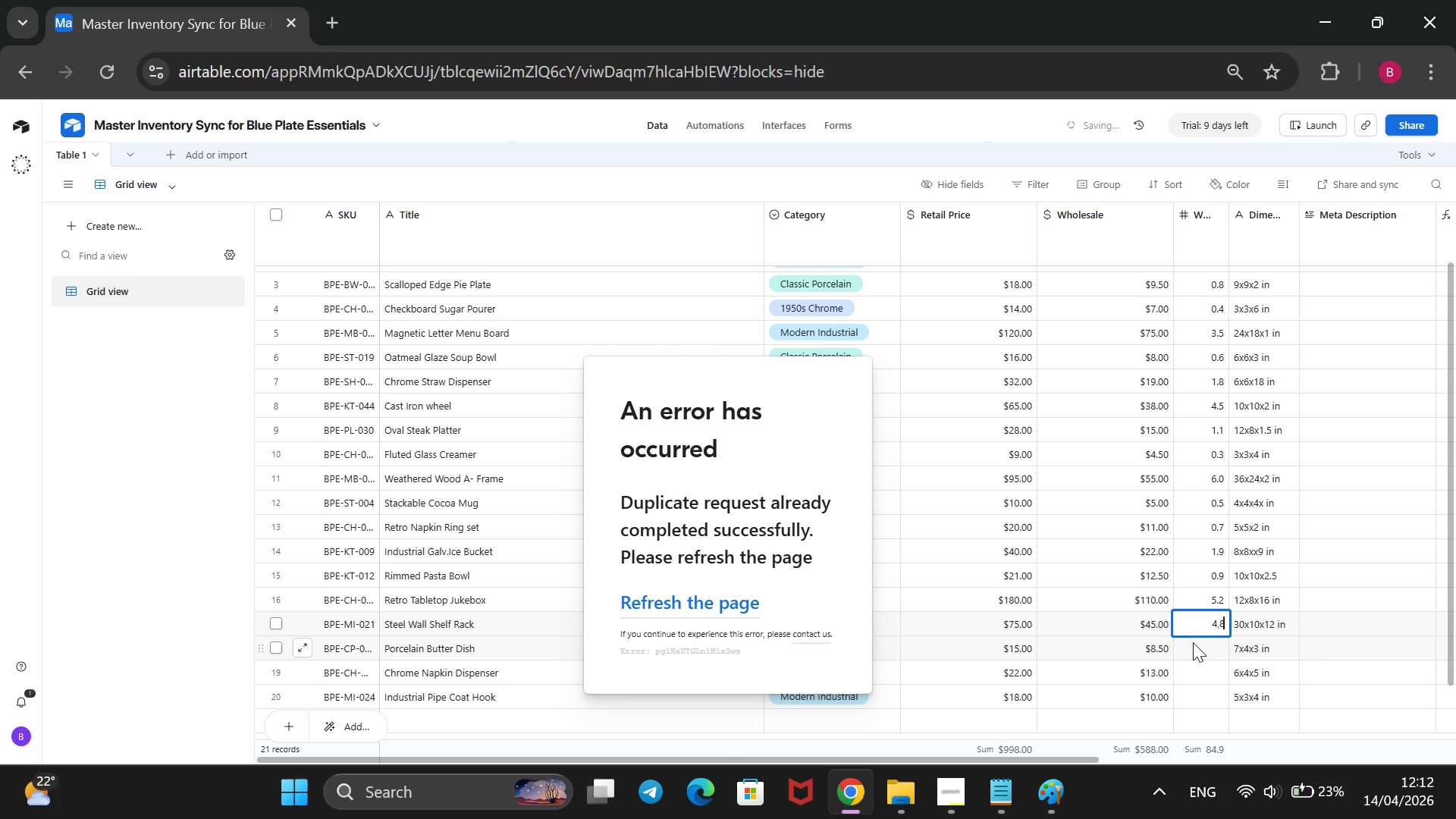 
left_click([1193, 642])
 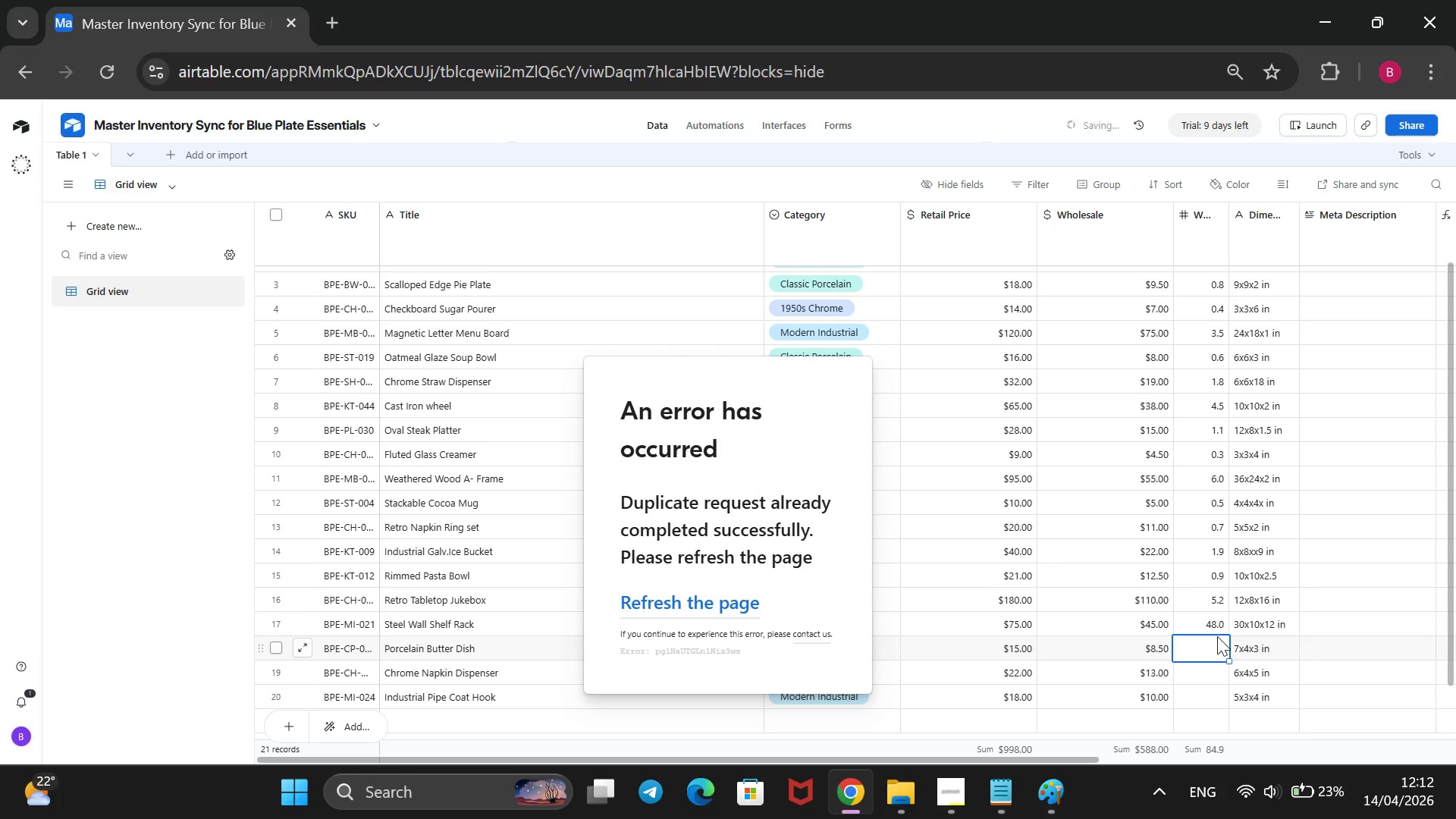 
key(0)
 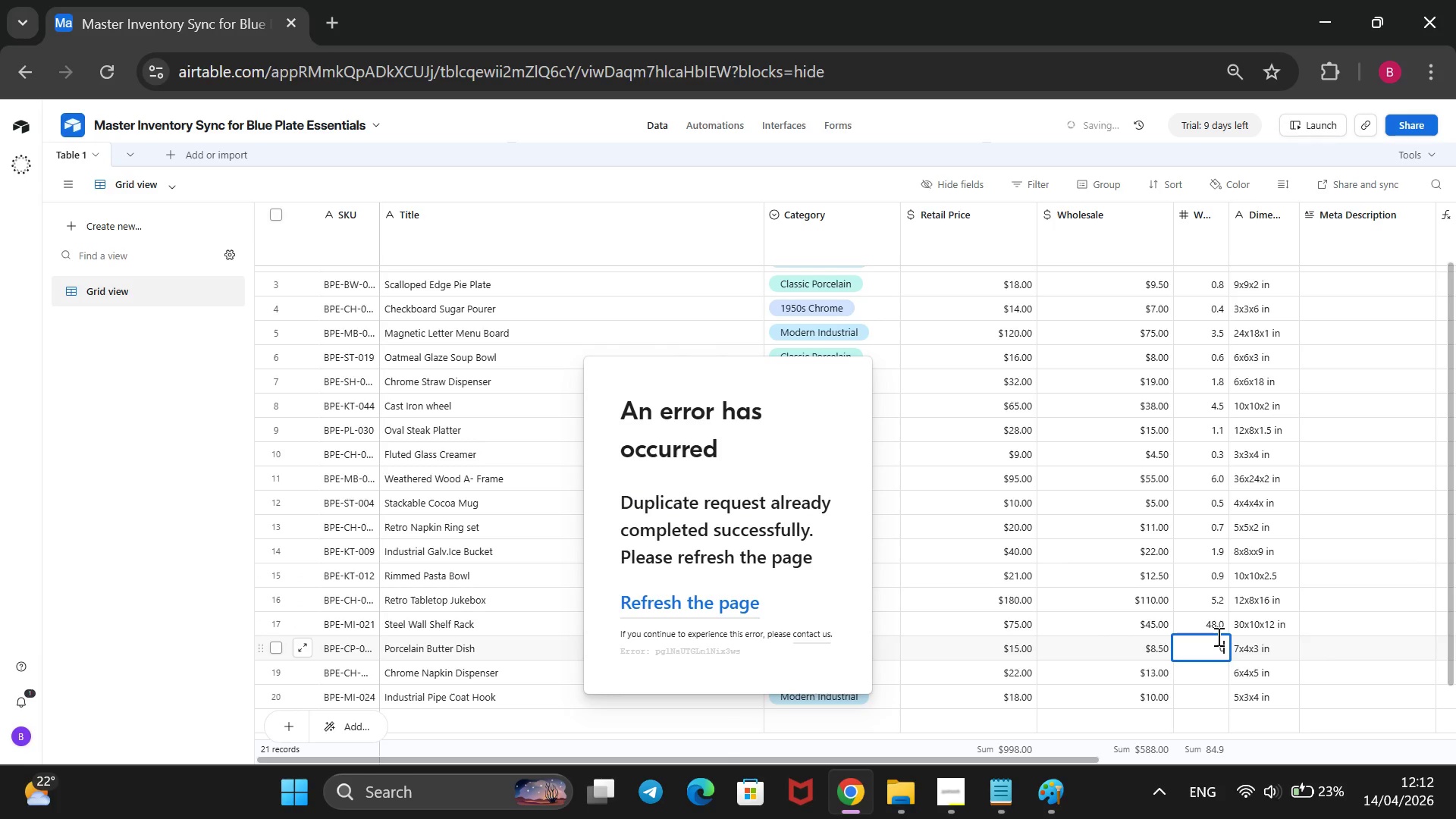 
key(Period)
 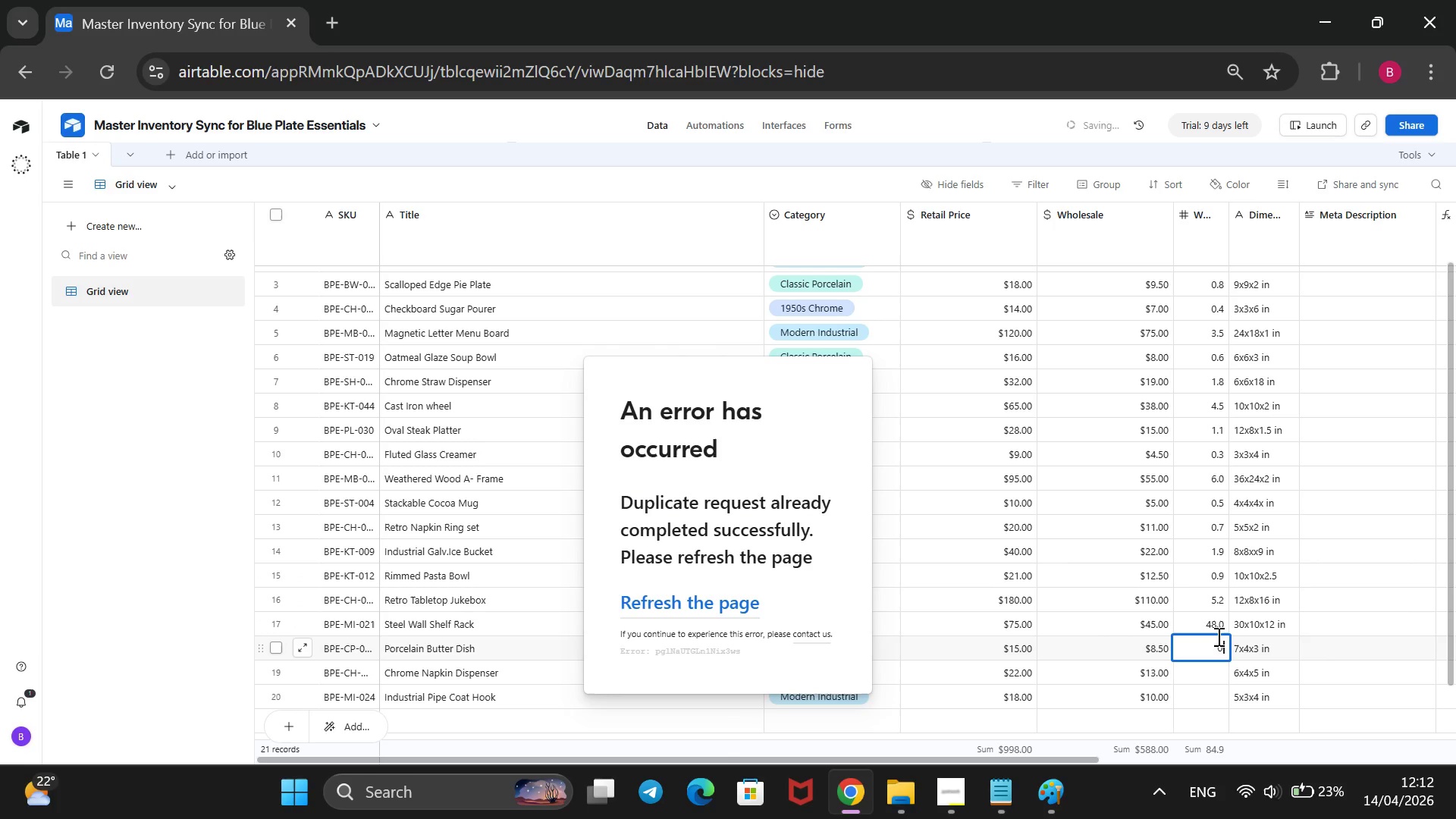 
key(6)
 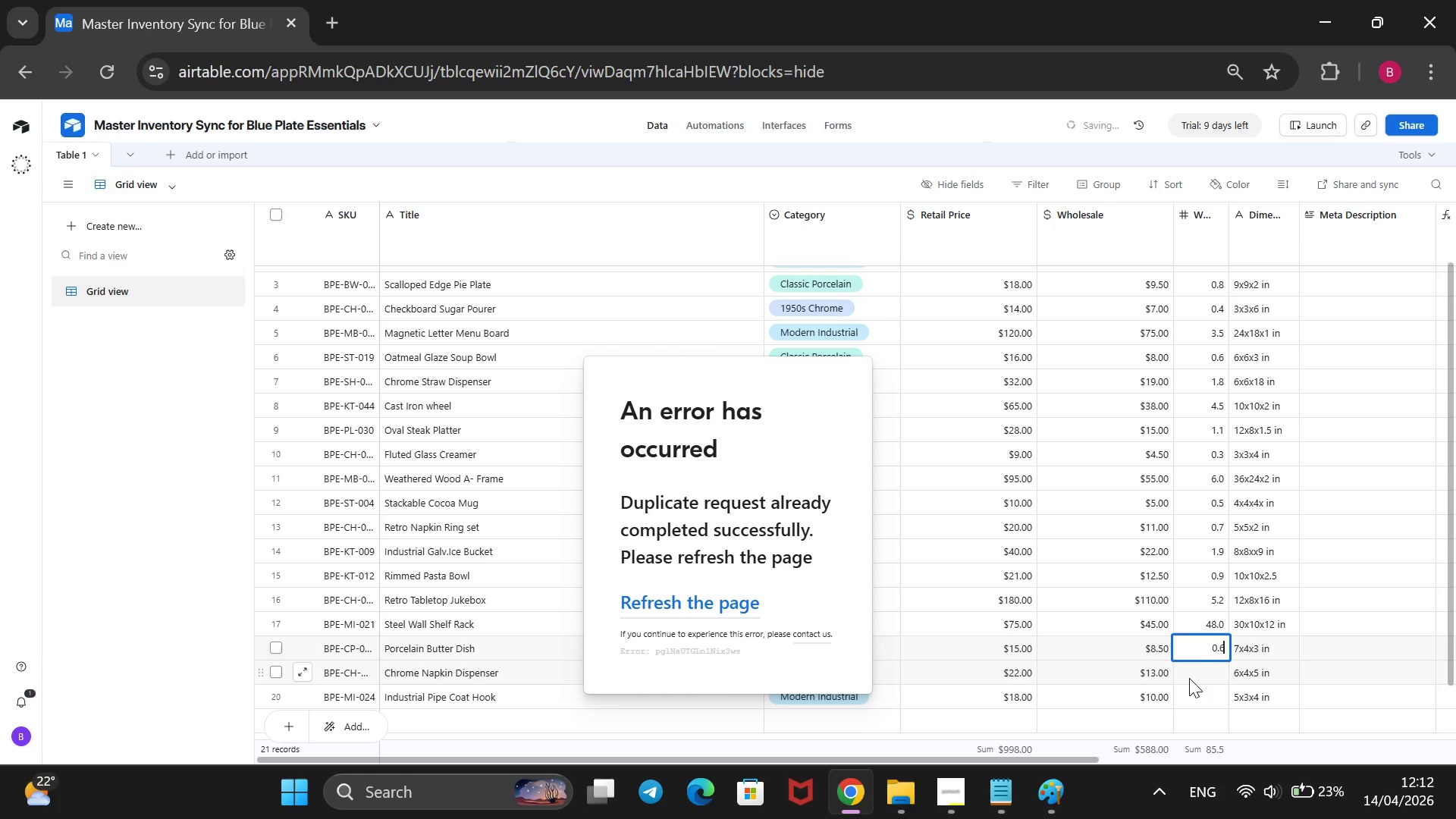 
left_click([1189, 678])
 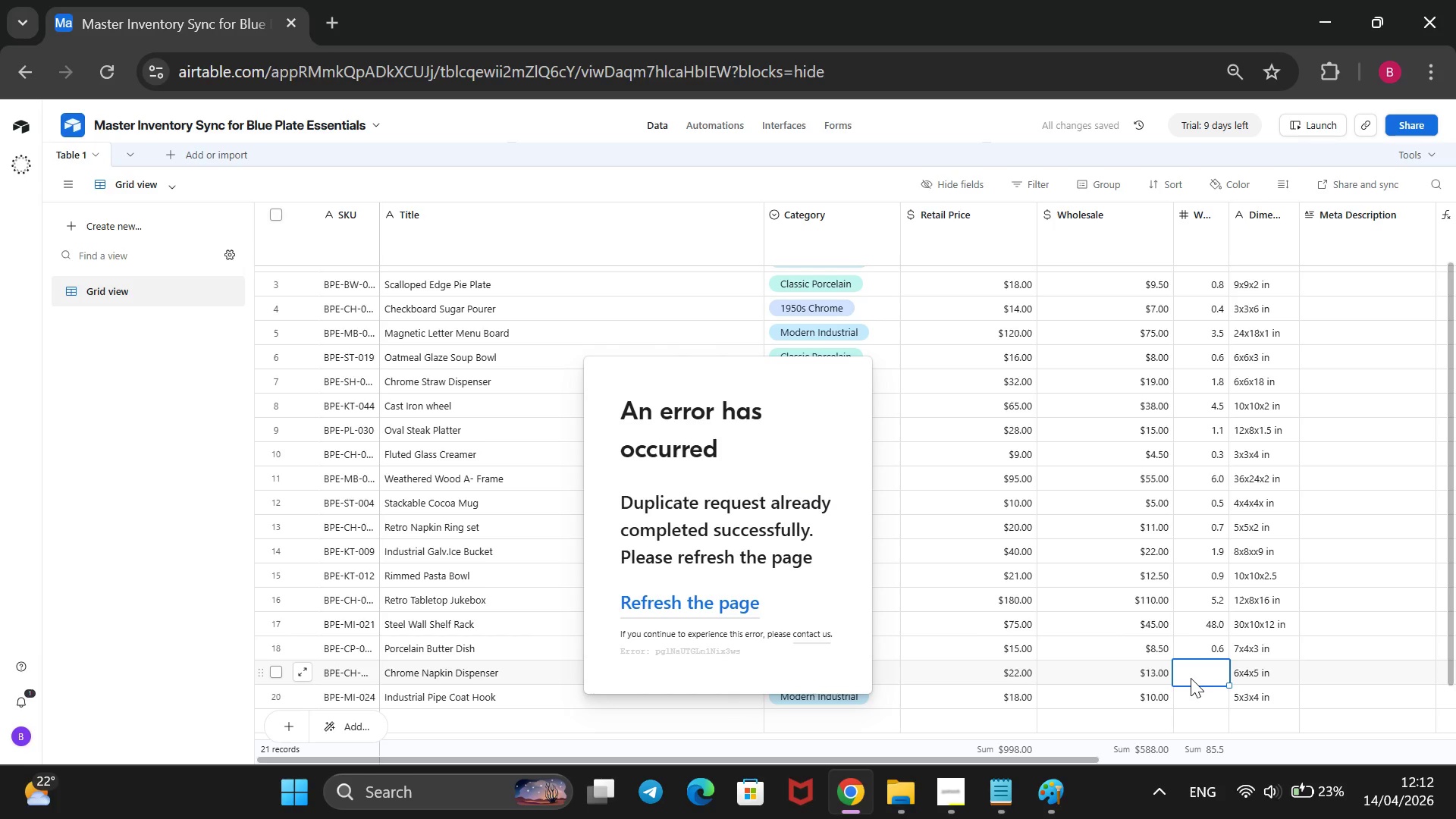 
key(1)
 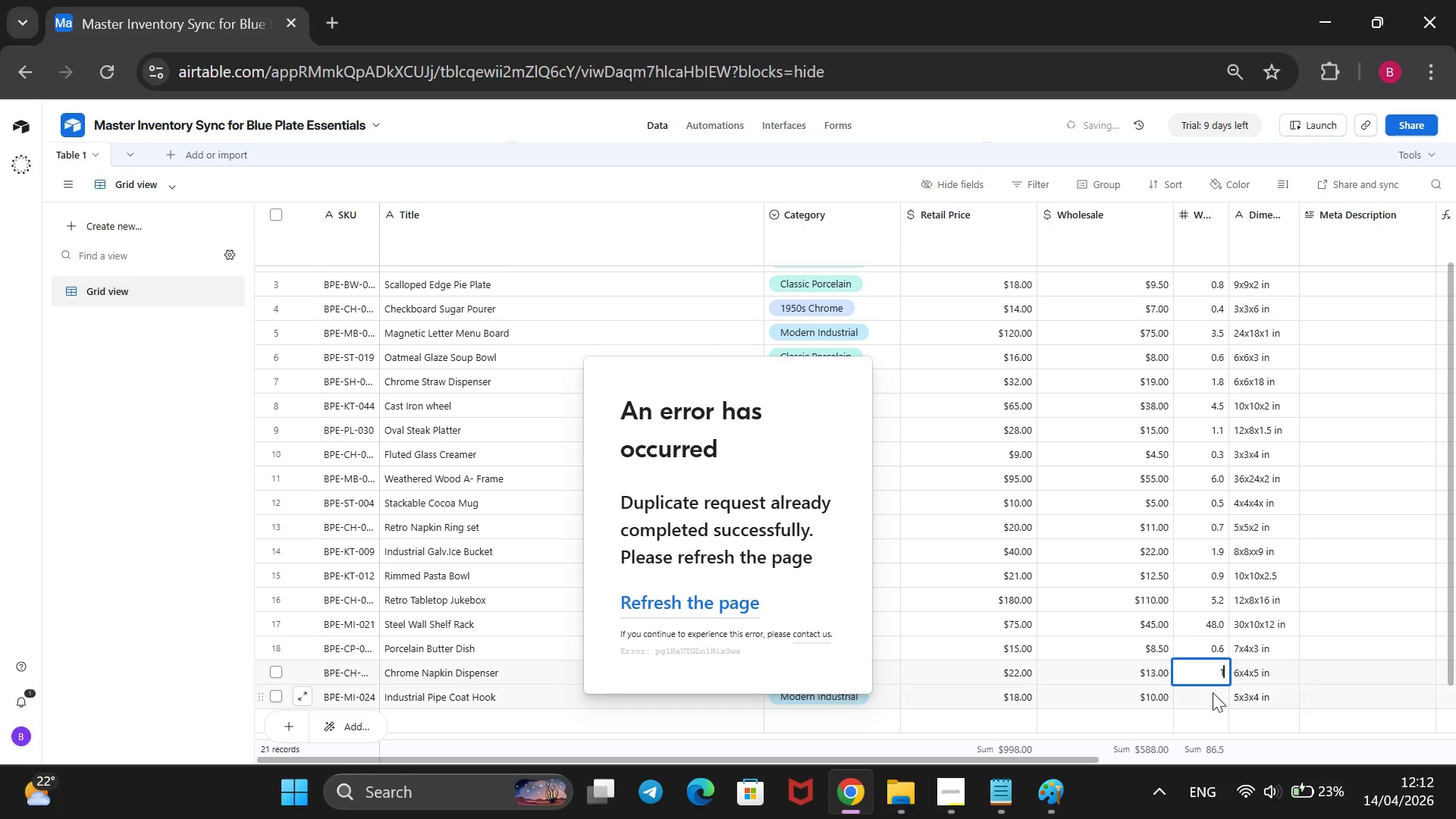 
left_click([1213, 692])
 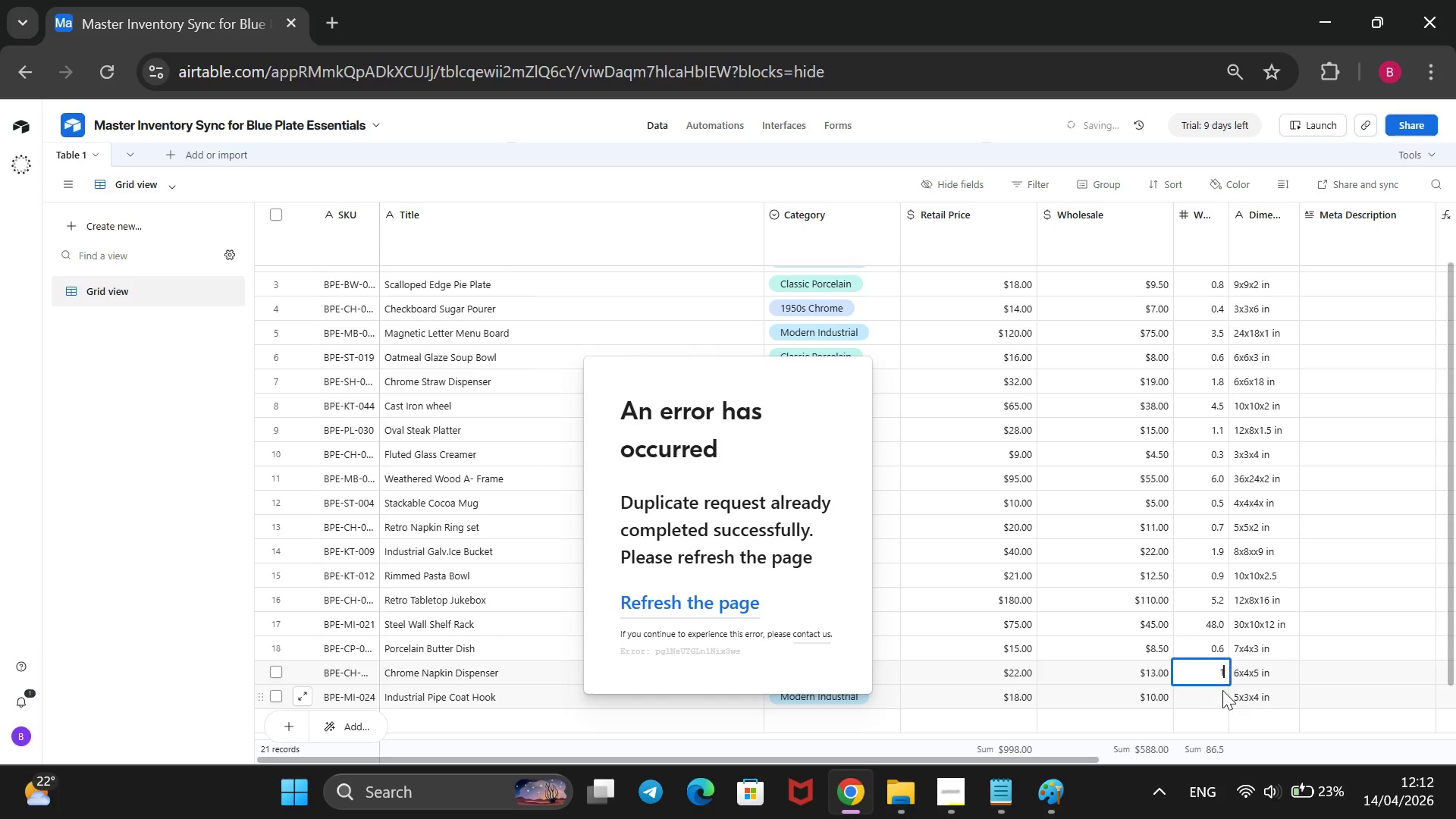 
key(0)
 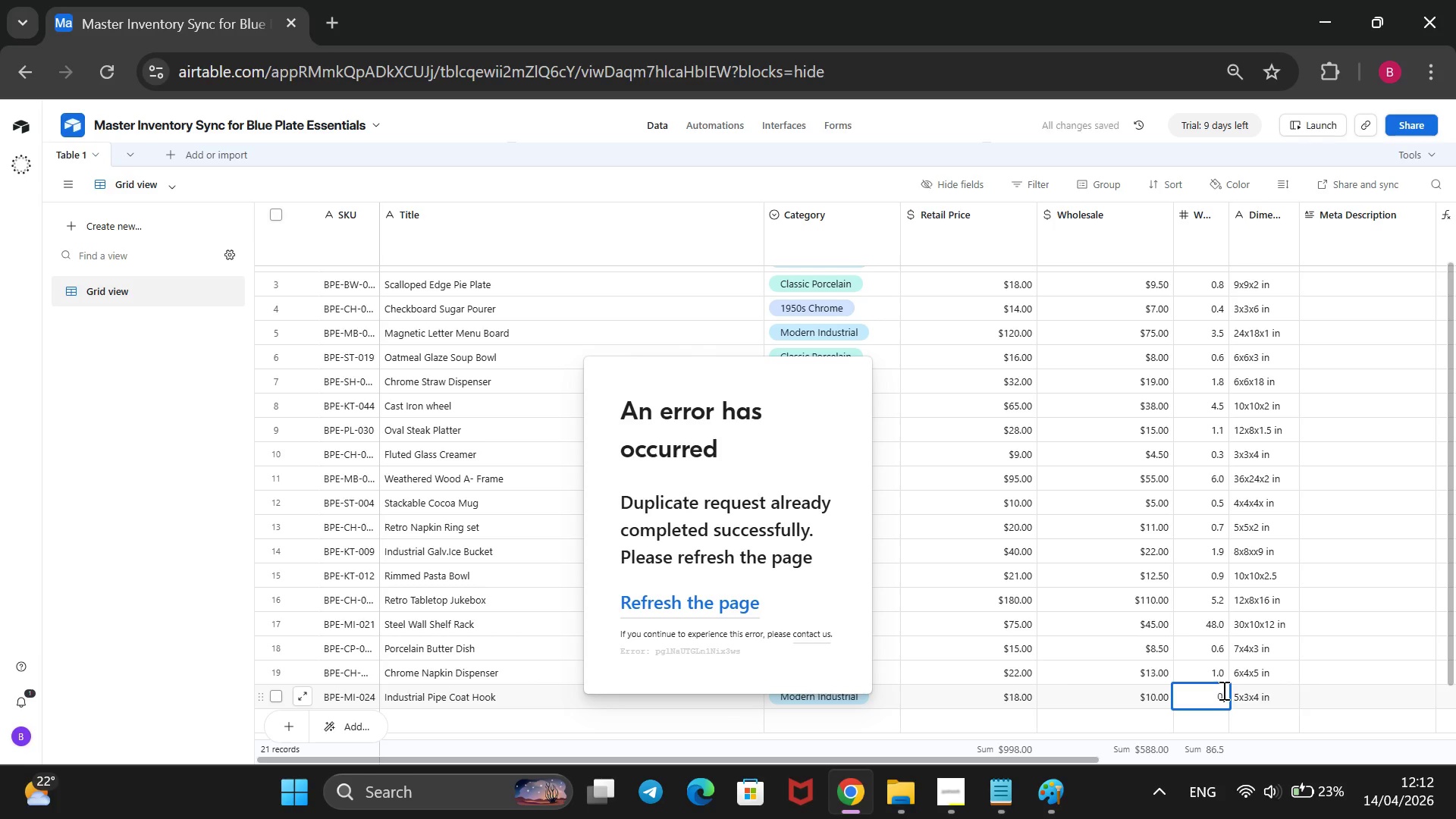 
key(Period)
 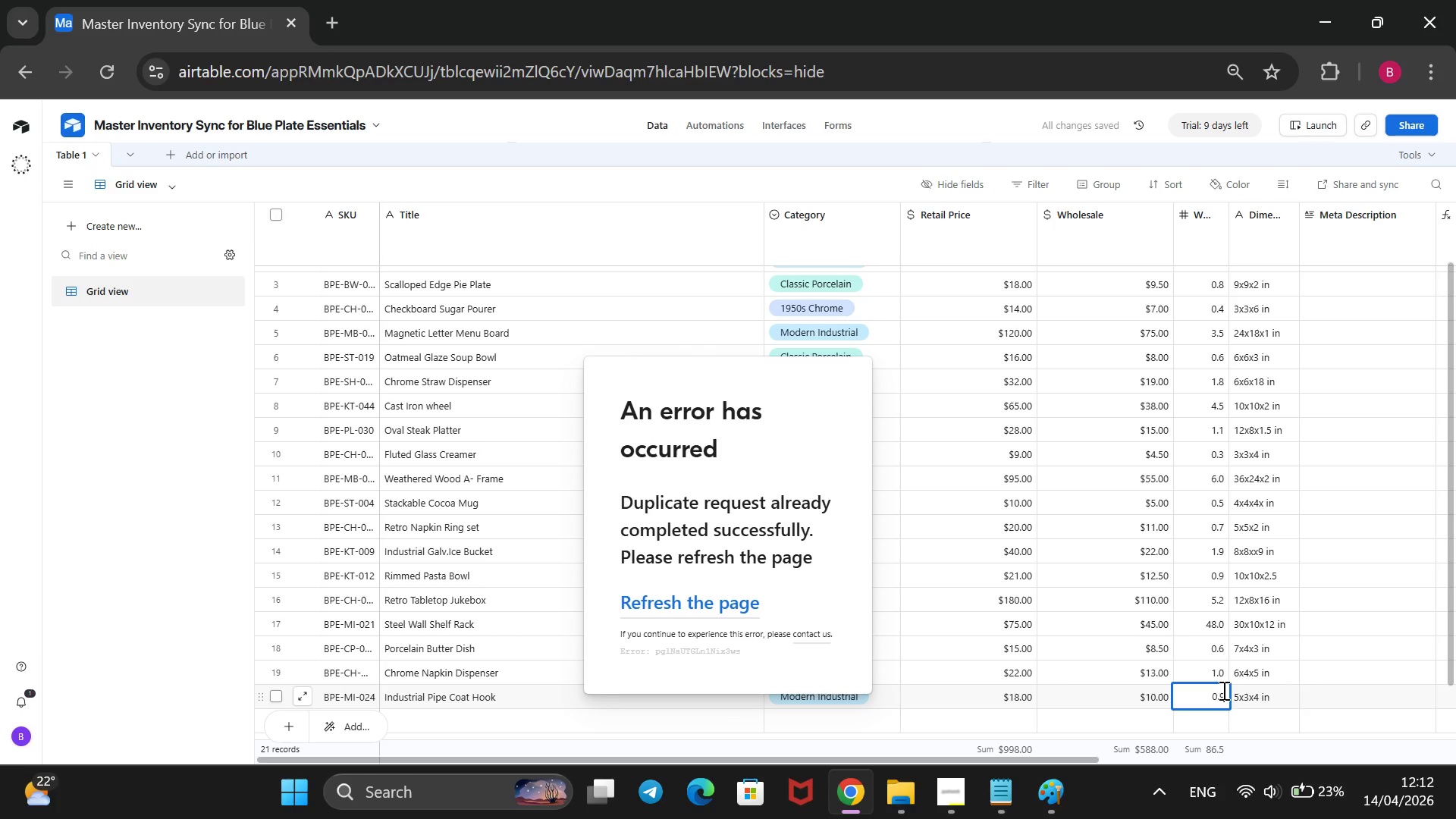 
key(9)
 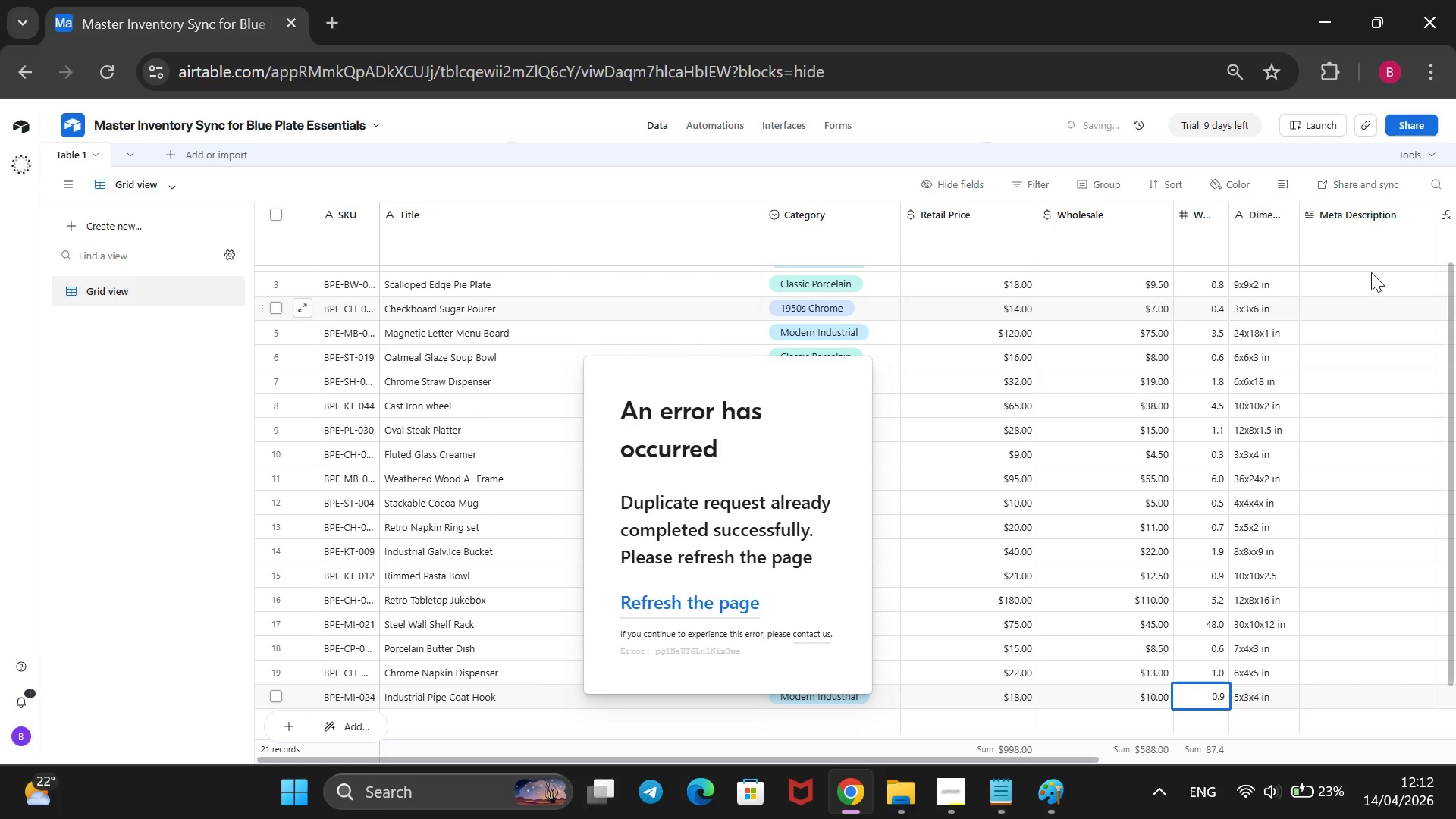 
left_click([1360, 283])
 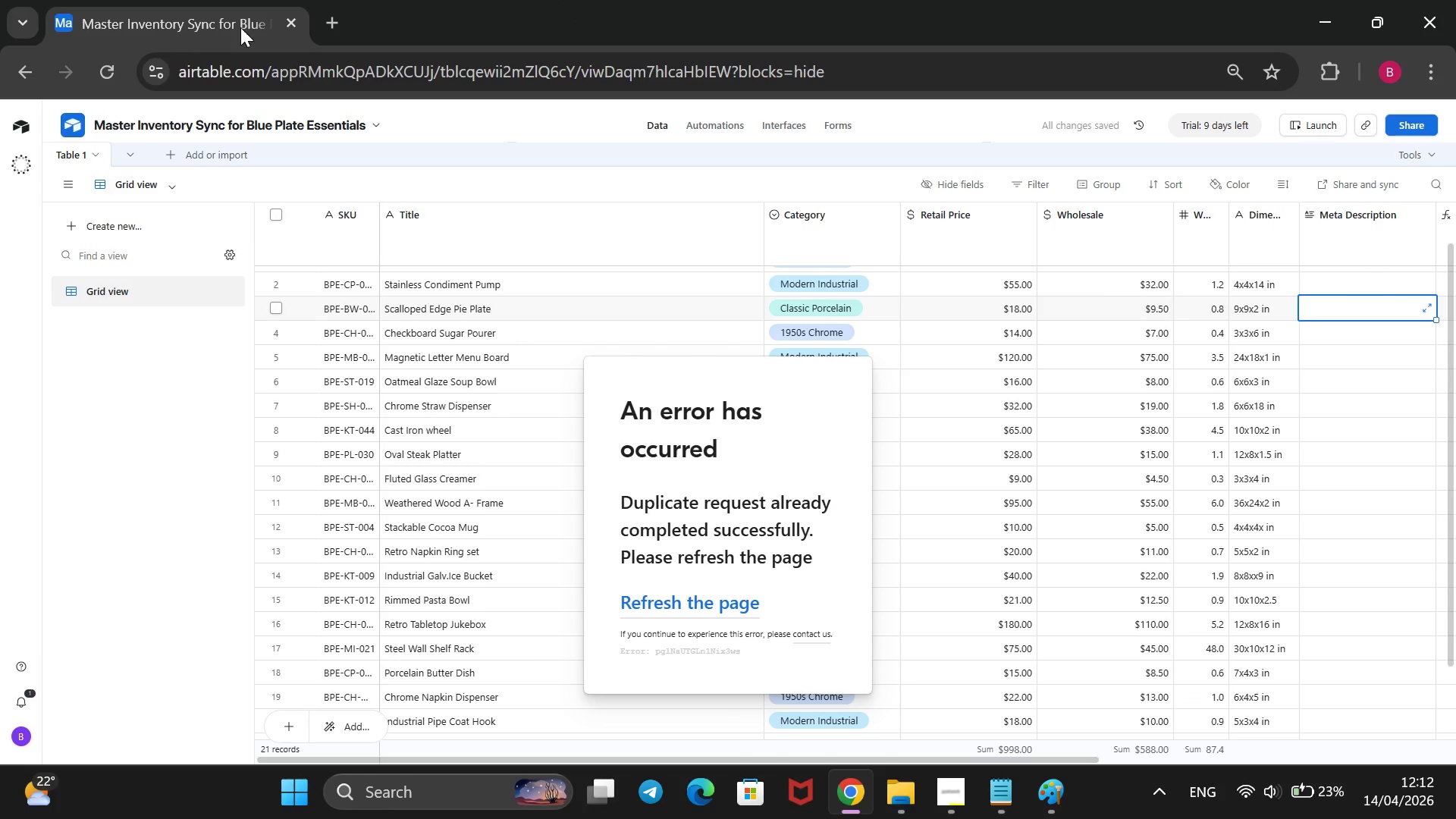 
left_click_drag(start_coordinate=[117, 60], to_coordinate=[112, 61])
 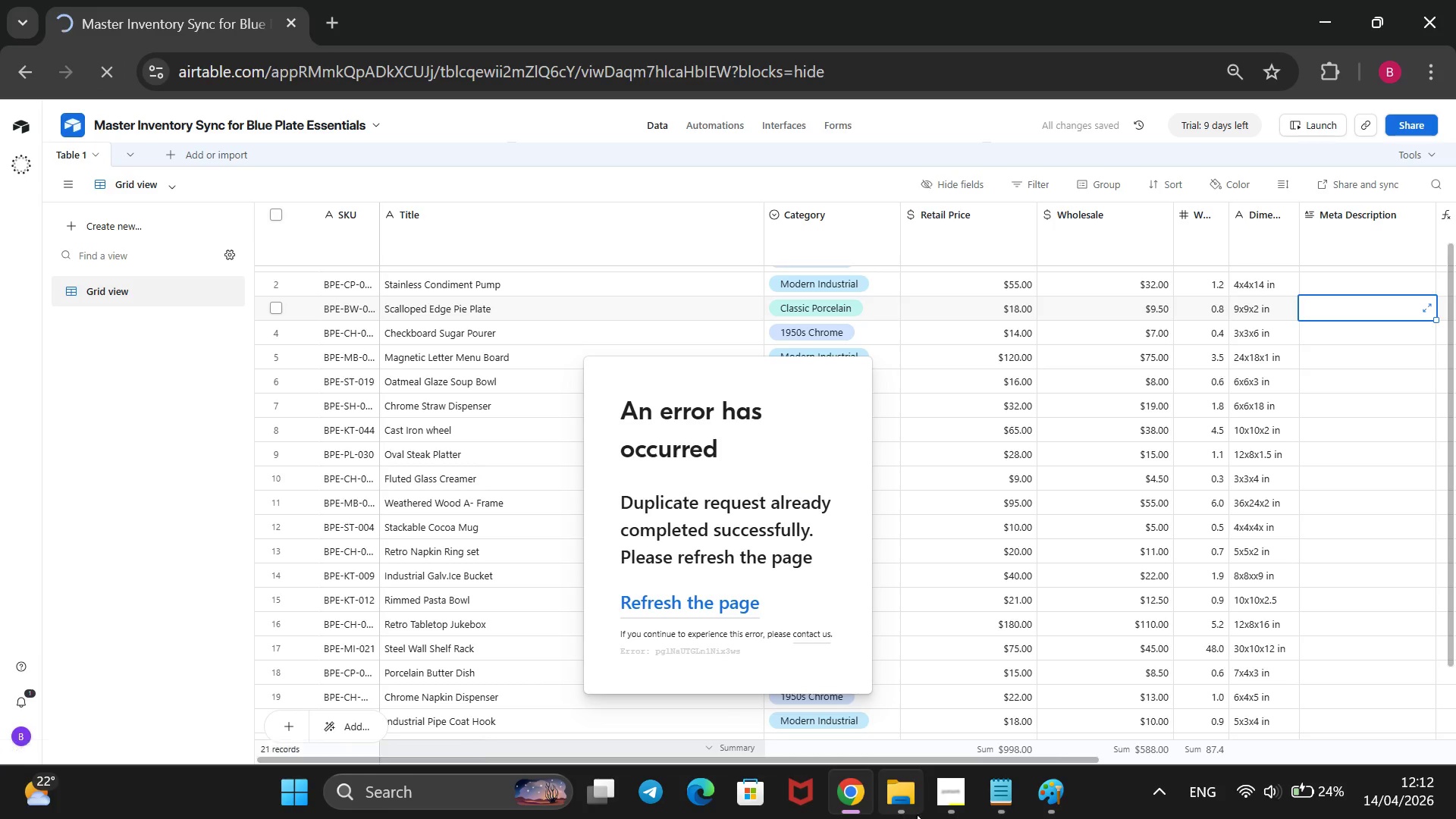 
left_click([949, 806])